 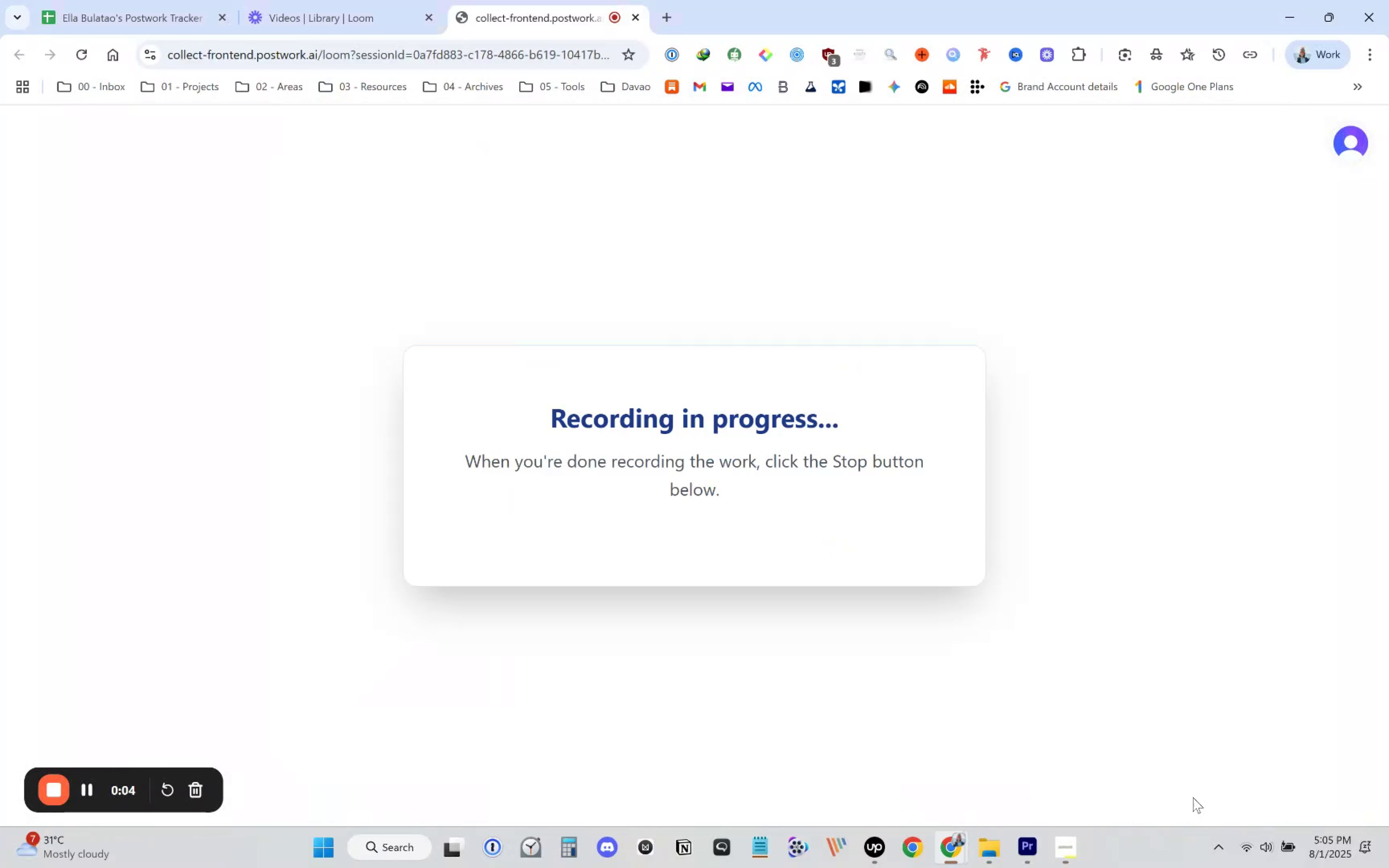 
left_click([1034, 854])
 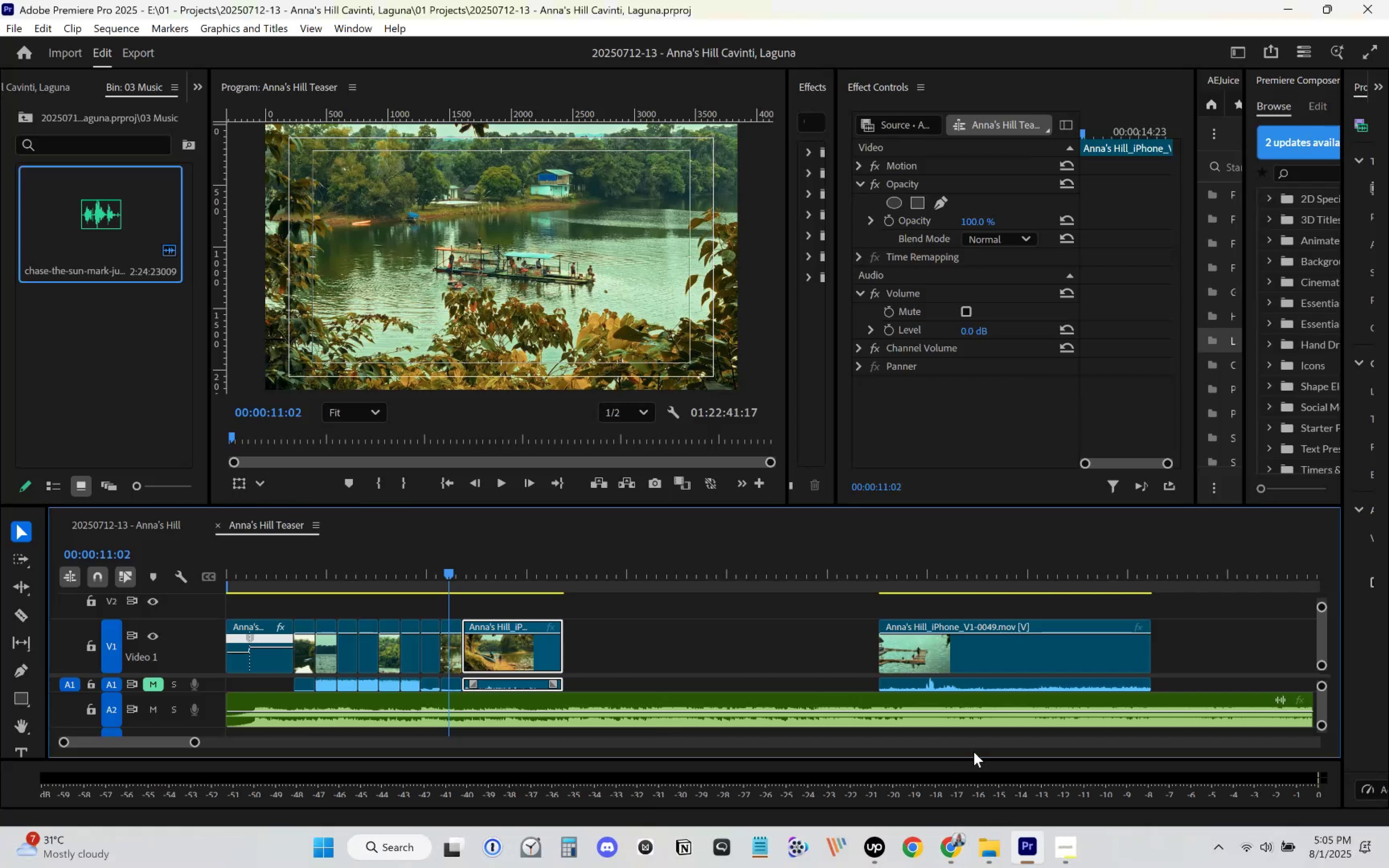 
key(Control+S)
 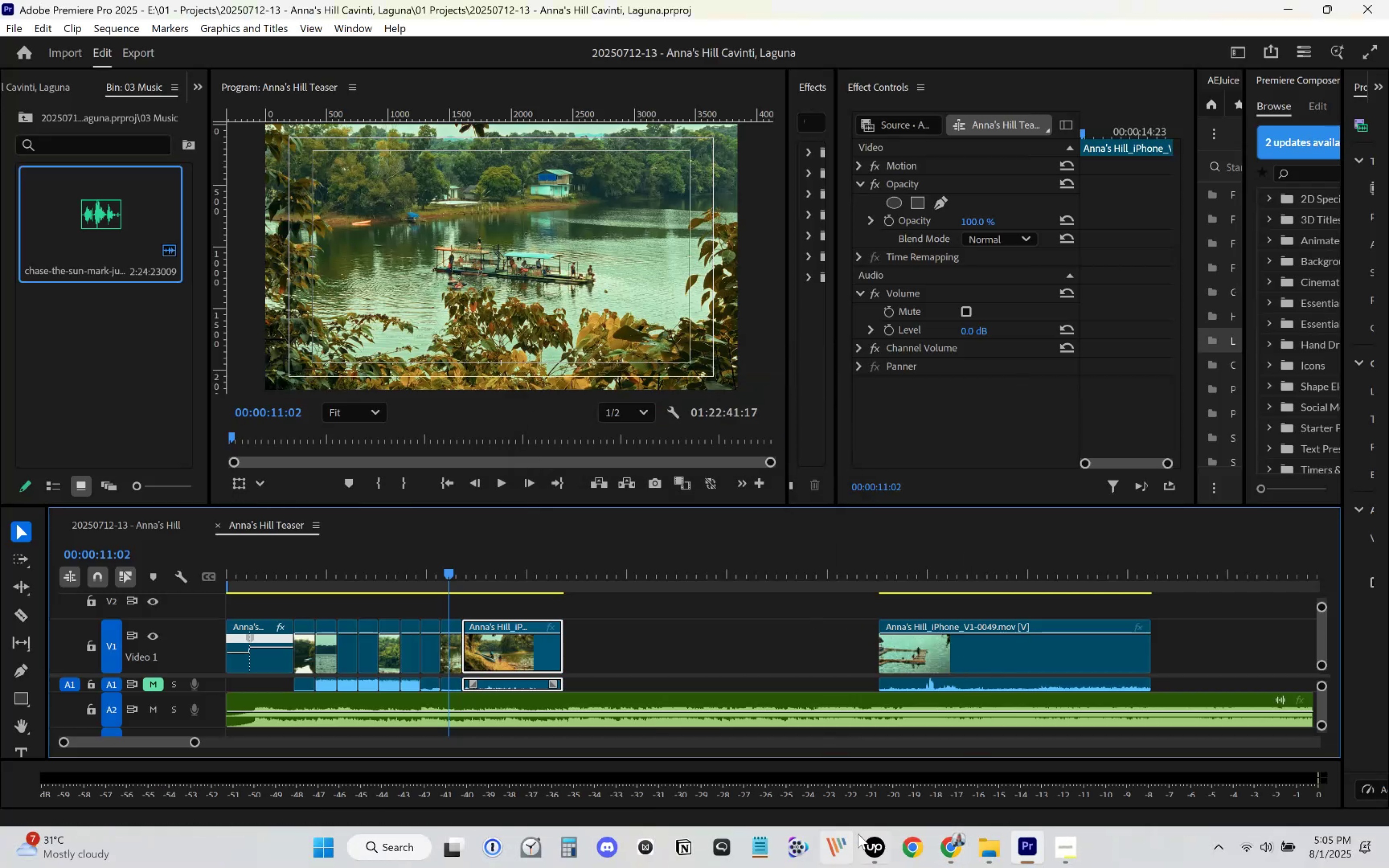 
left_click([876, 855])
 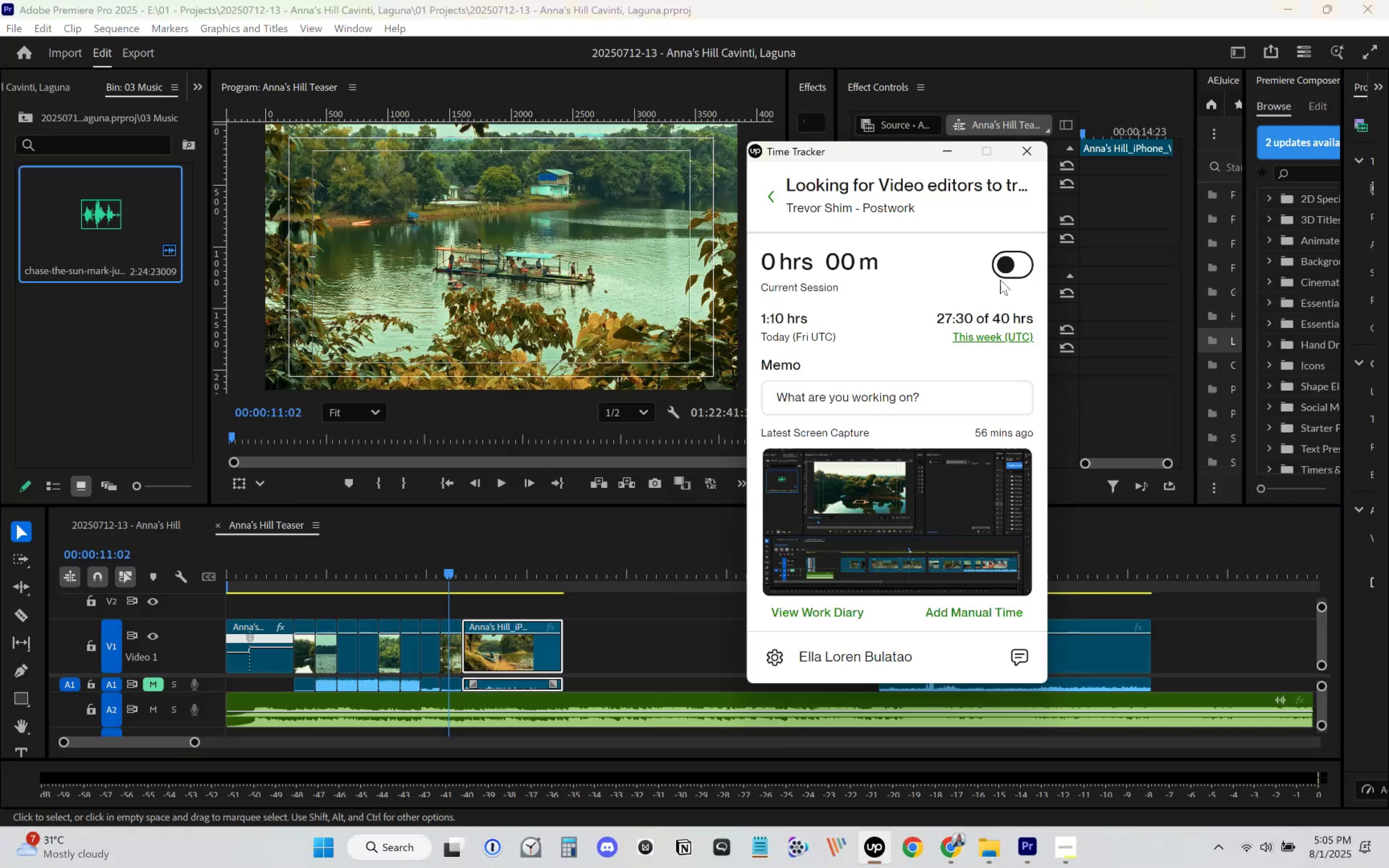 
left_click([1012, 252])
 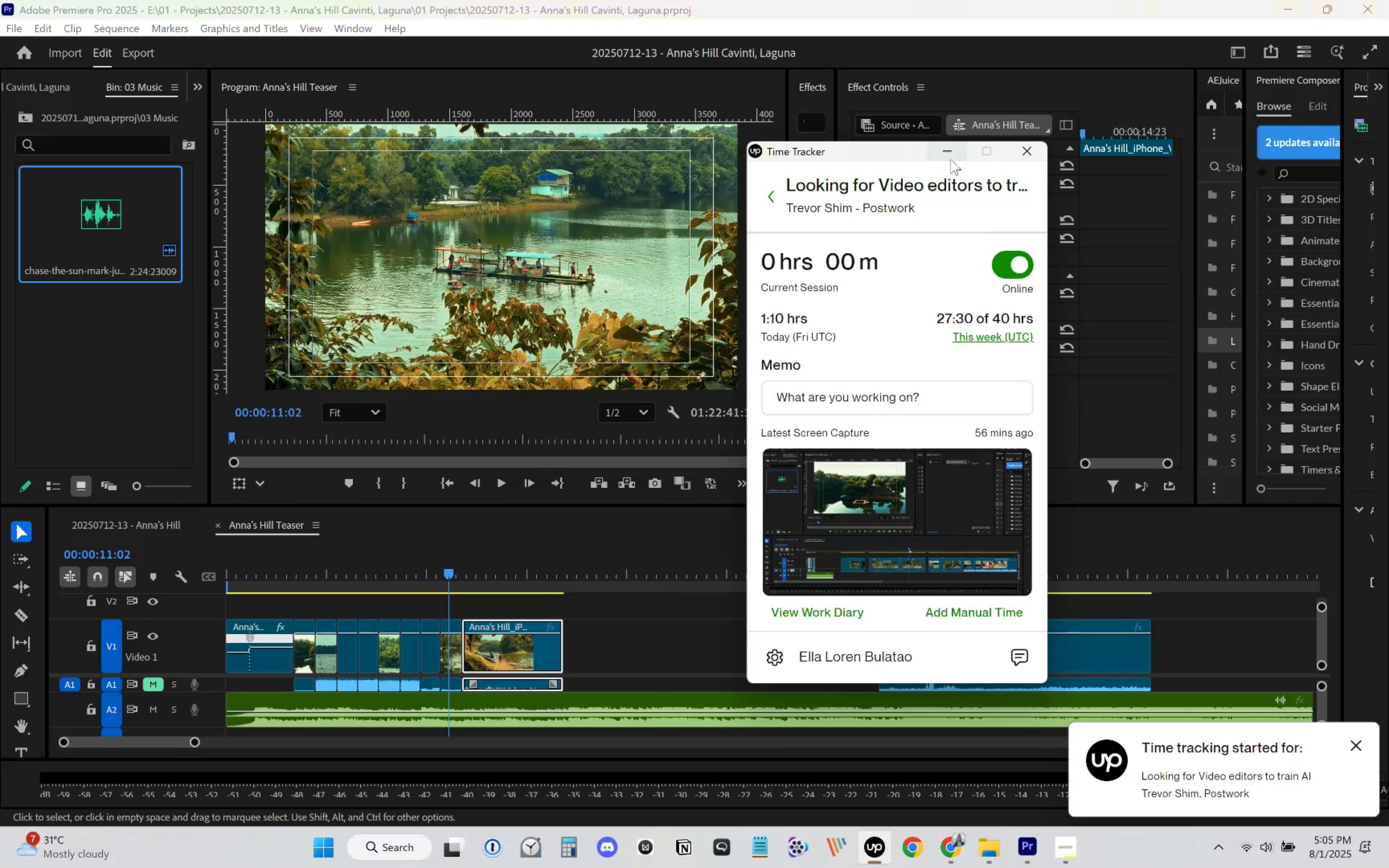 
left_click([950, 158])
 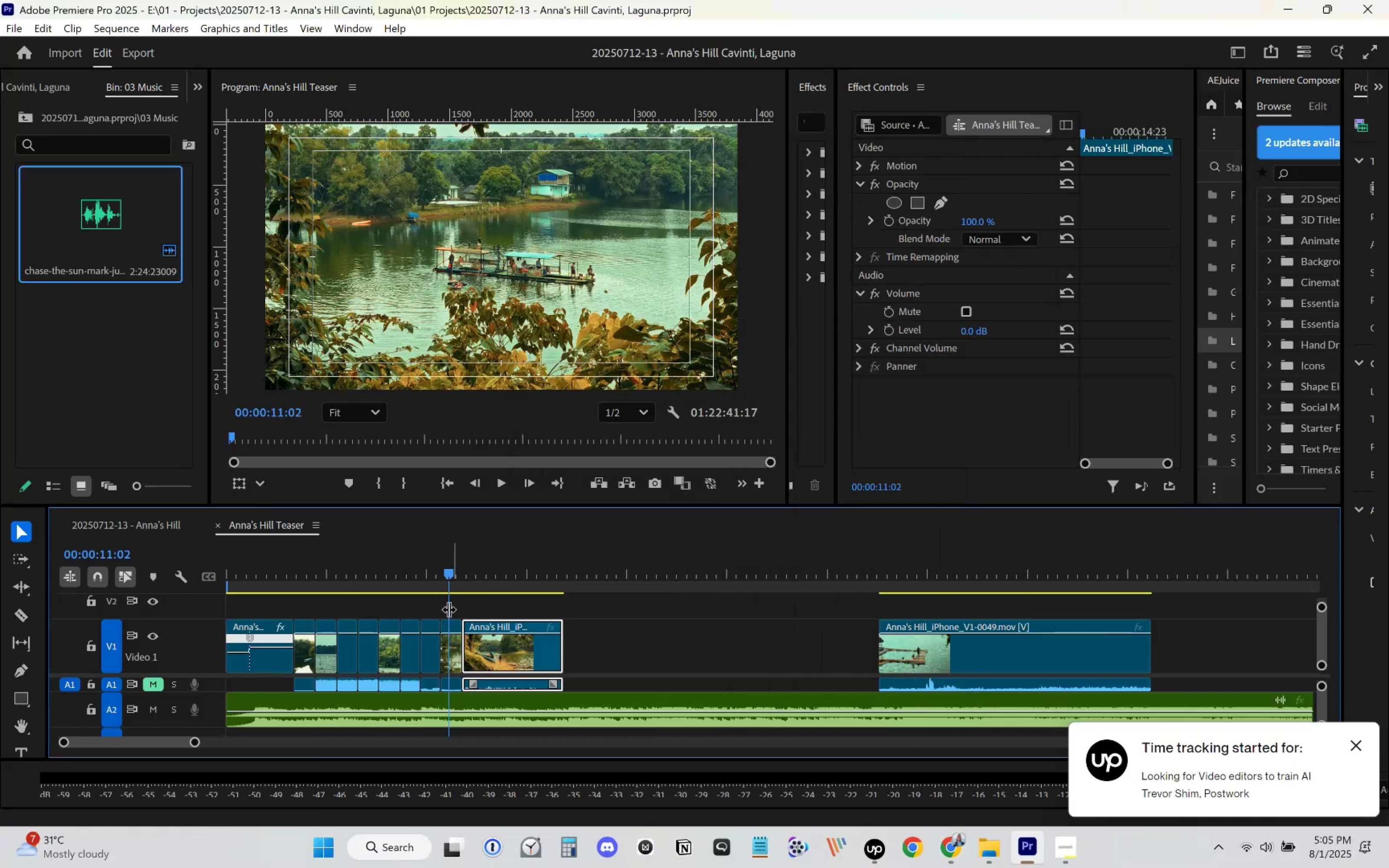 
left_click_drag(start_coordinate=[380, 571], to_coordinate=[186, 584])
 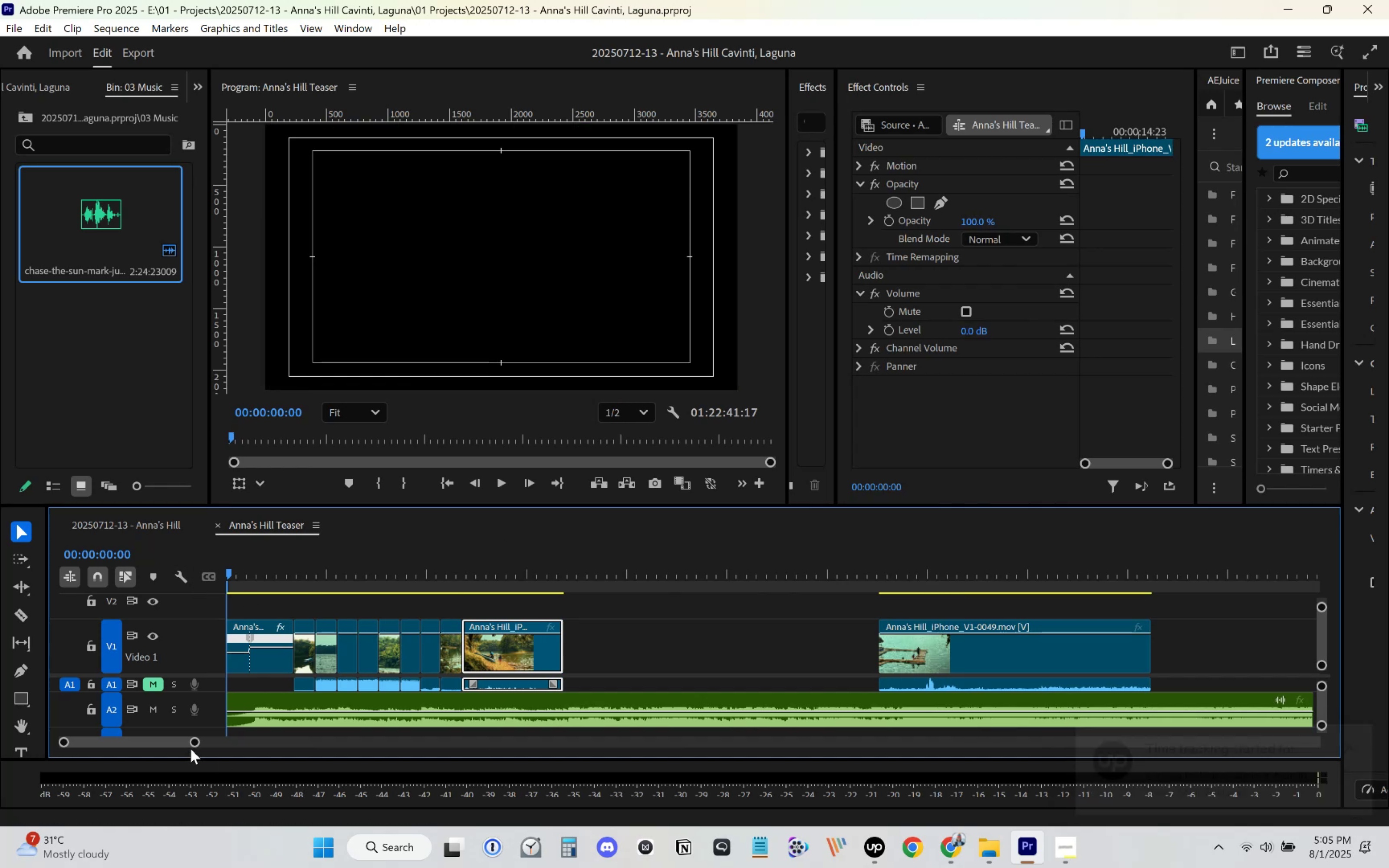 
left_click_drag(start_coordinate=[193, 745], to_coordinate=[174, 745])
 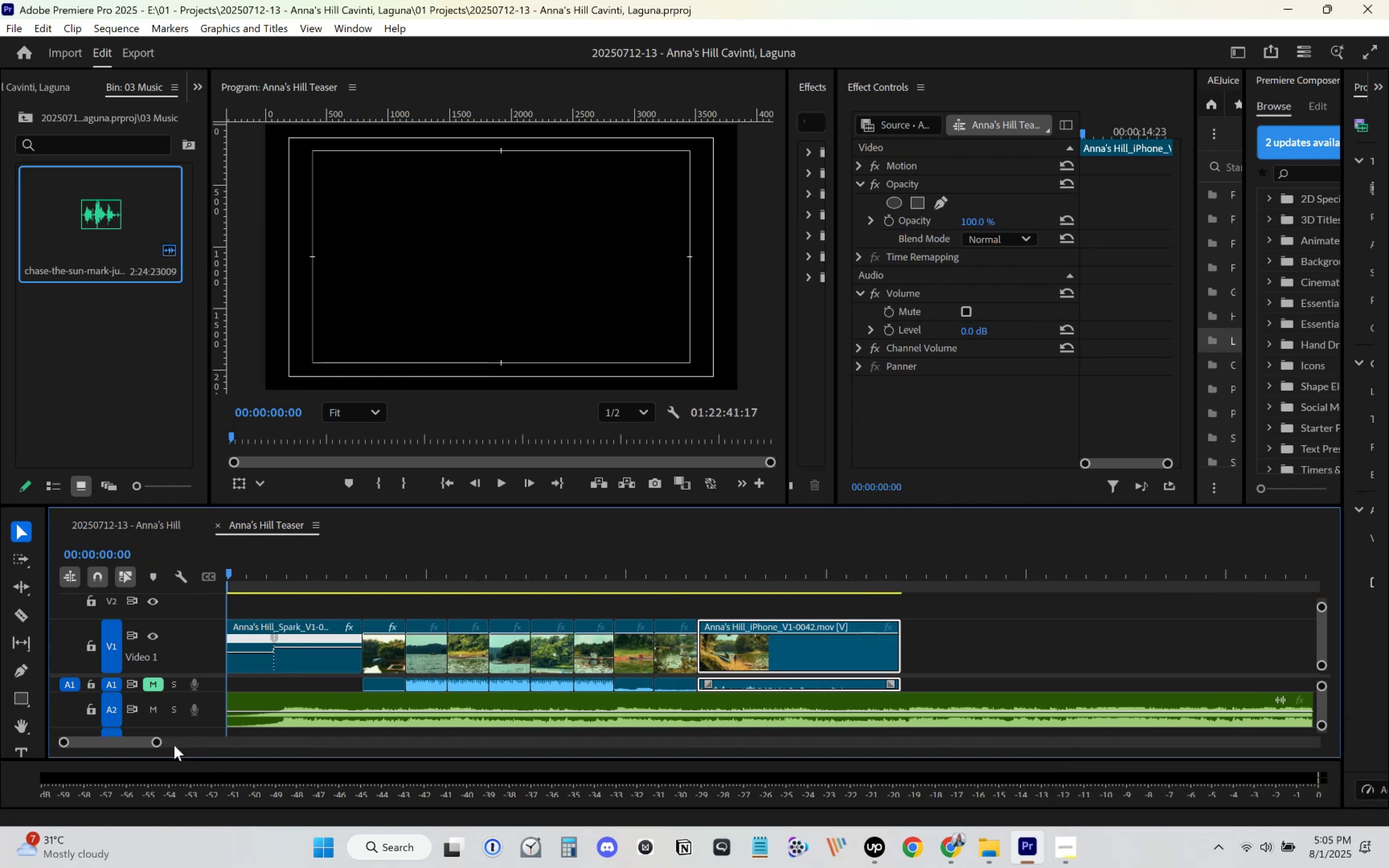 
key(Space)
 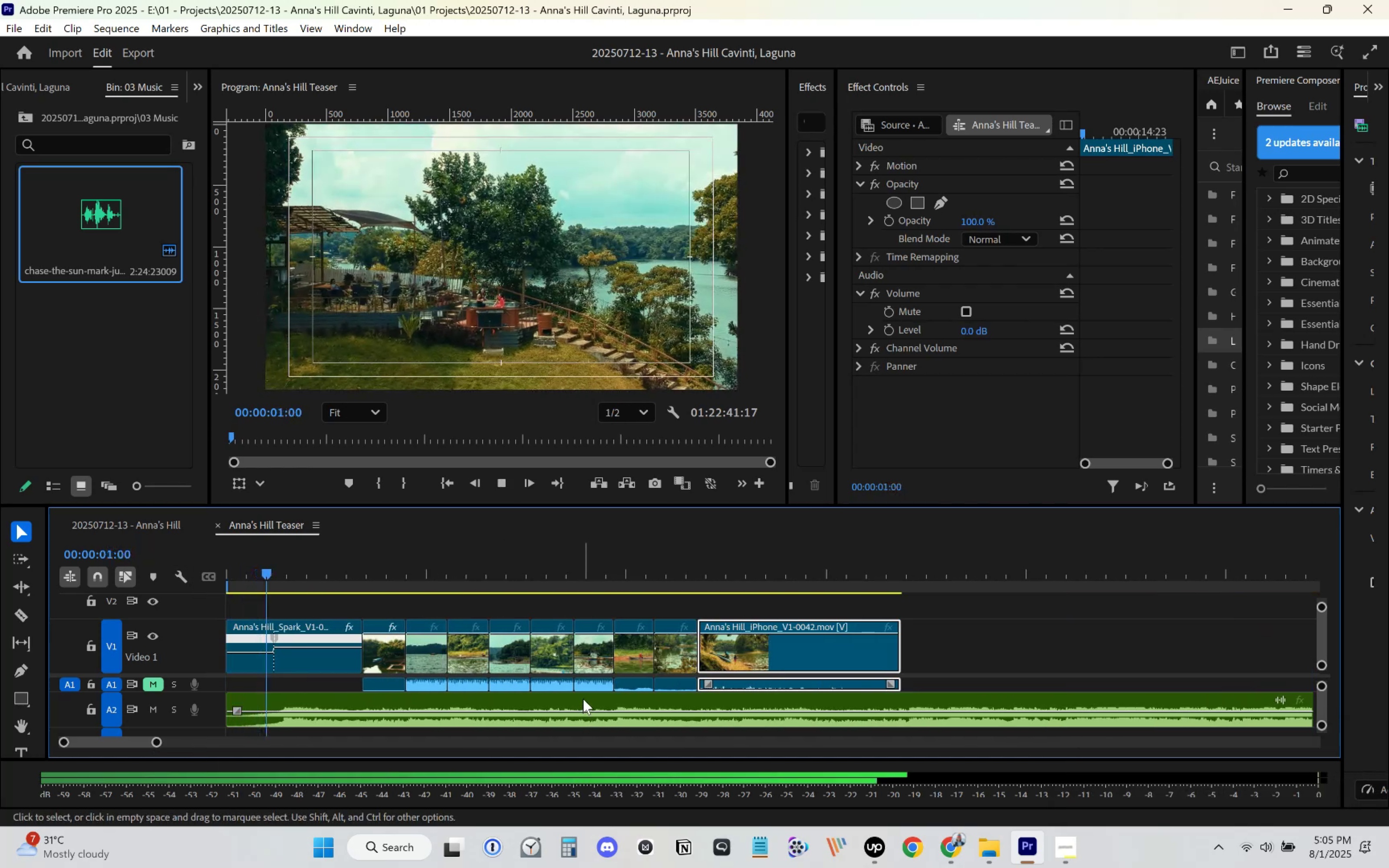 
mouse_move([586, 682])
 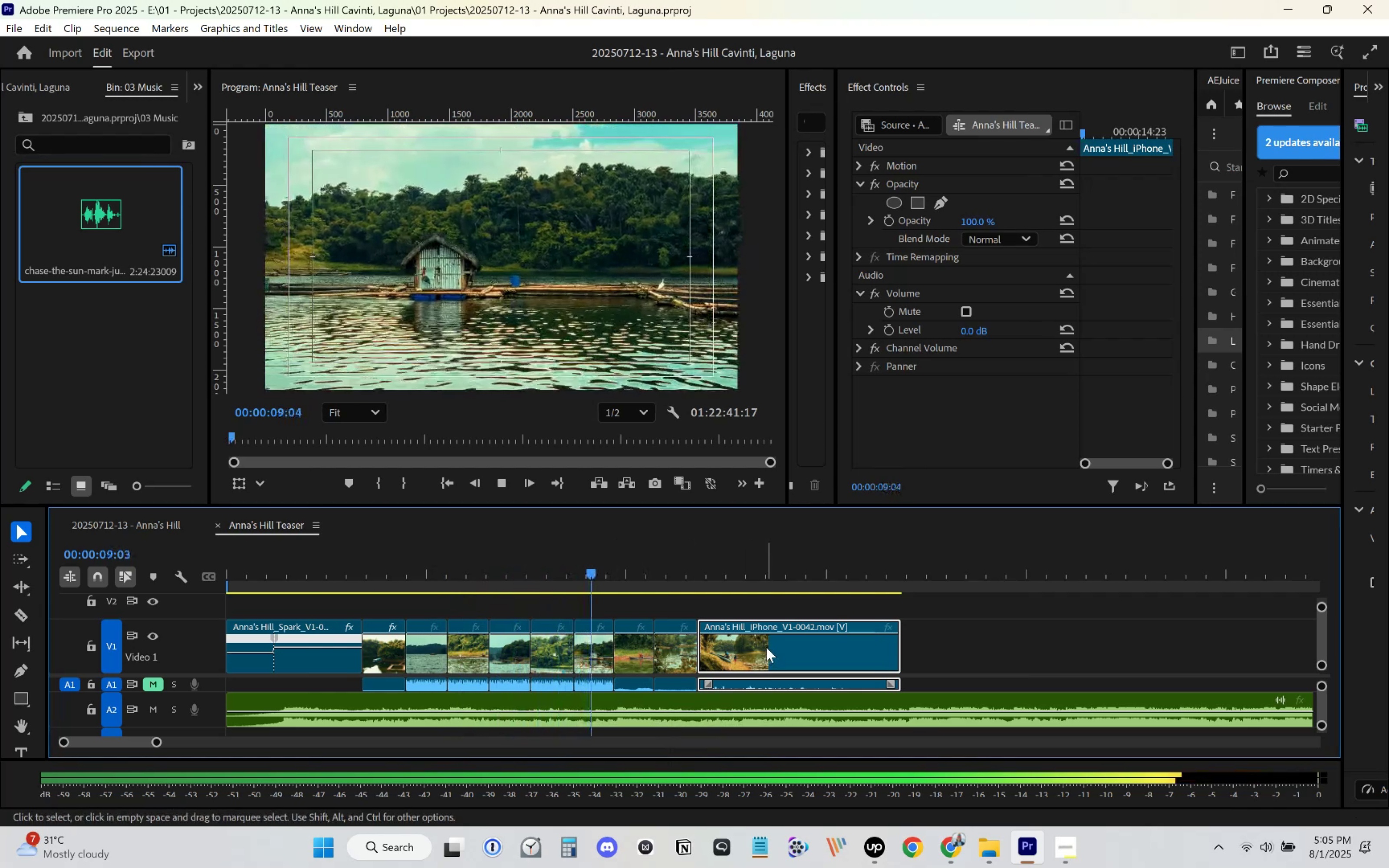 
scroll: coordinate [824, 674], scroll_direction: down, amount: 1.0
 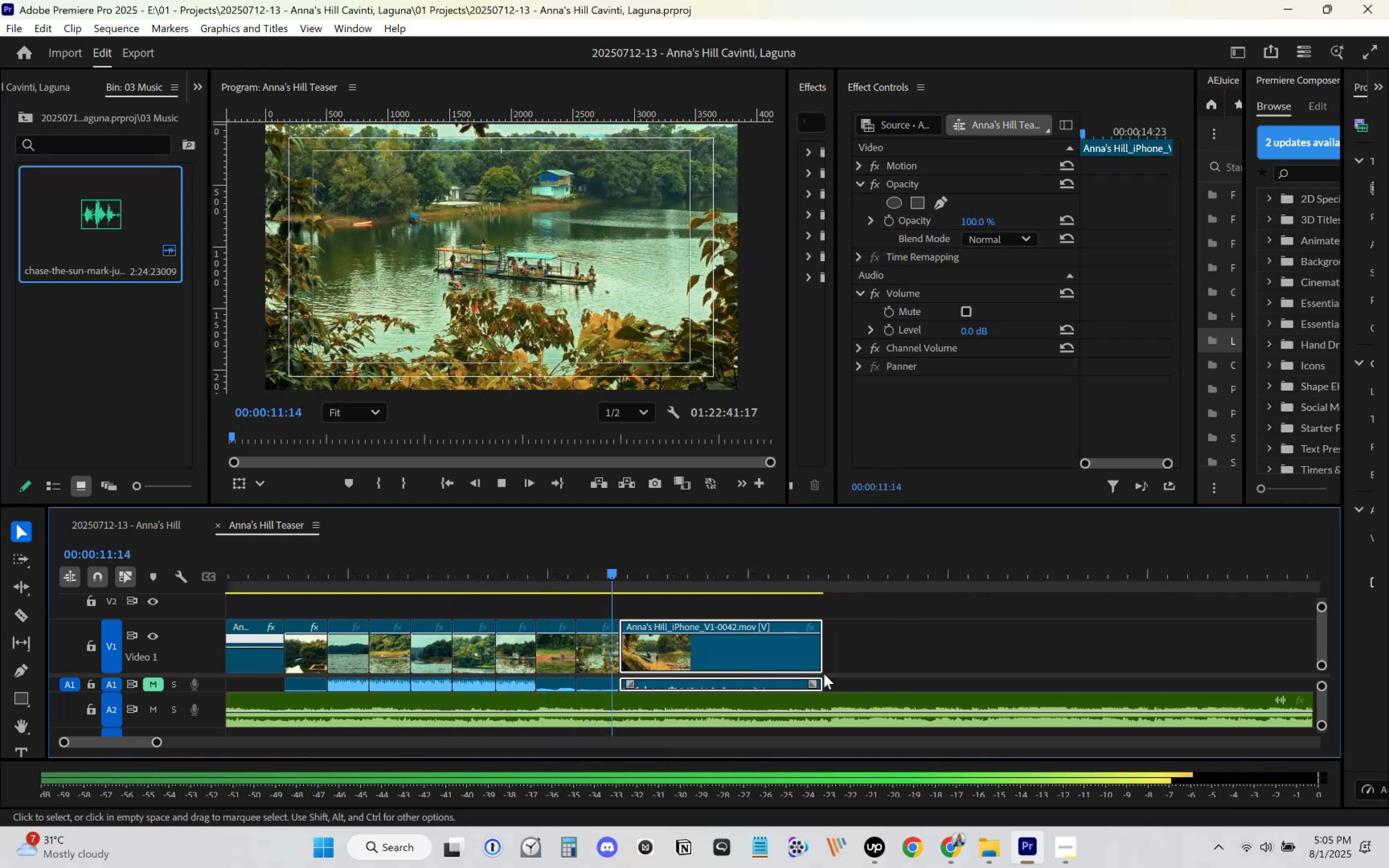 
mouse_move([804, 660])
 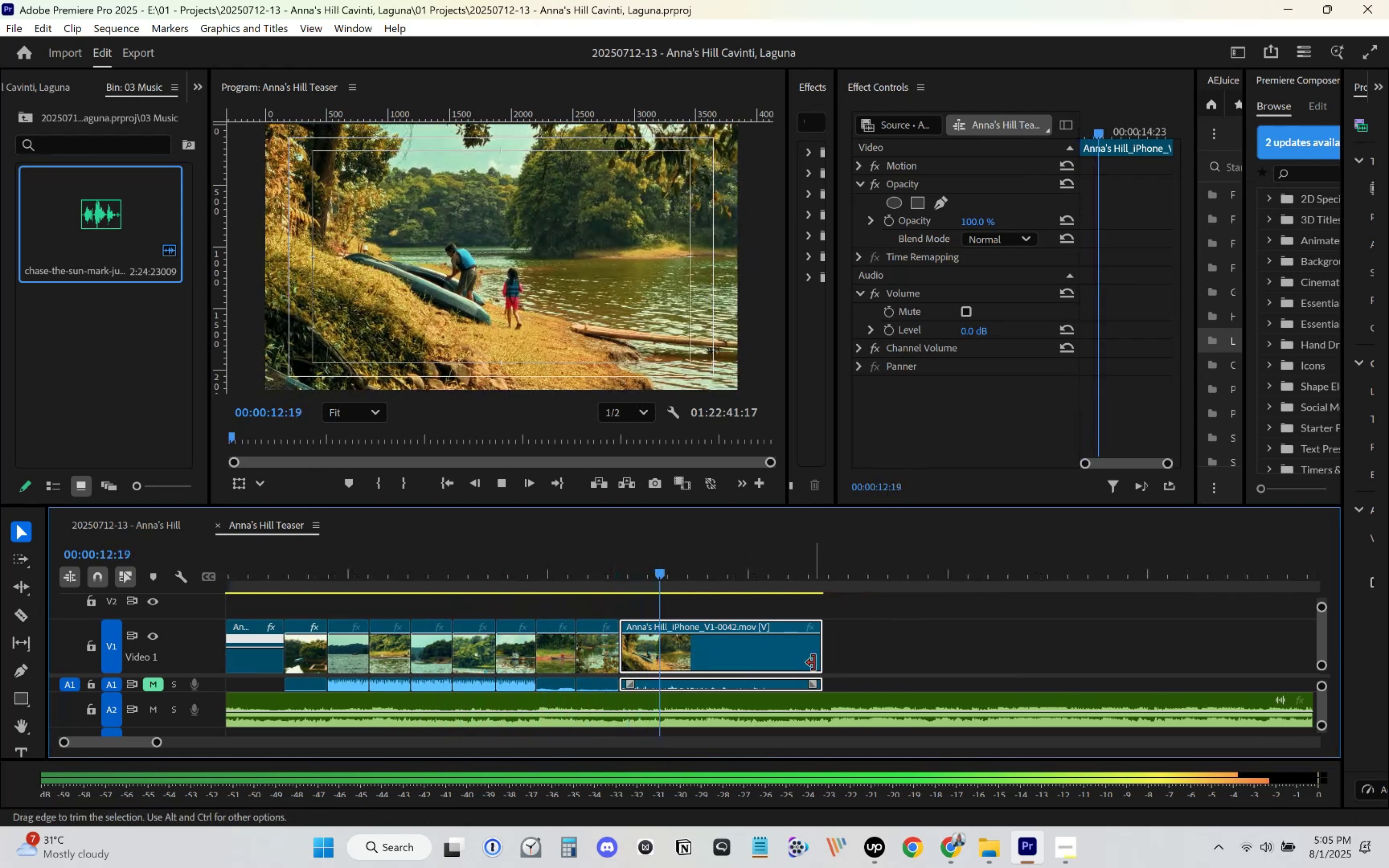 
key(Space)
 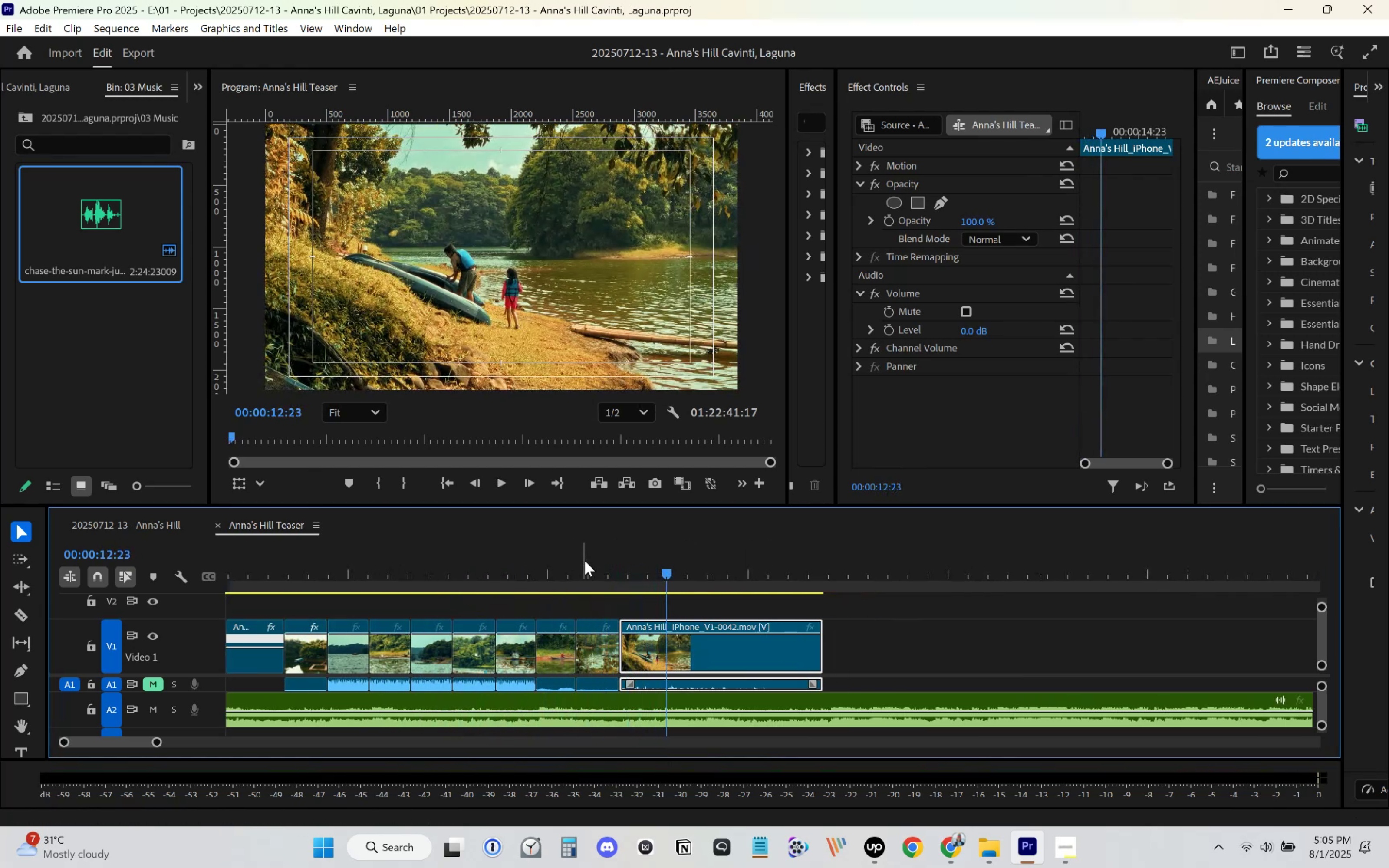 
left_click([615, 568])
 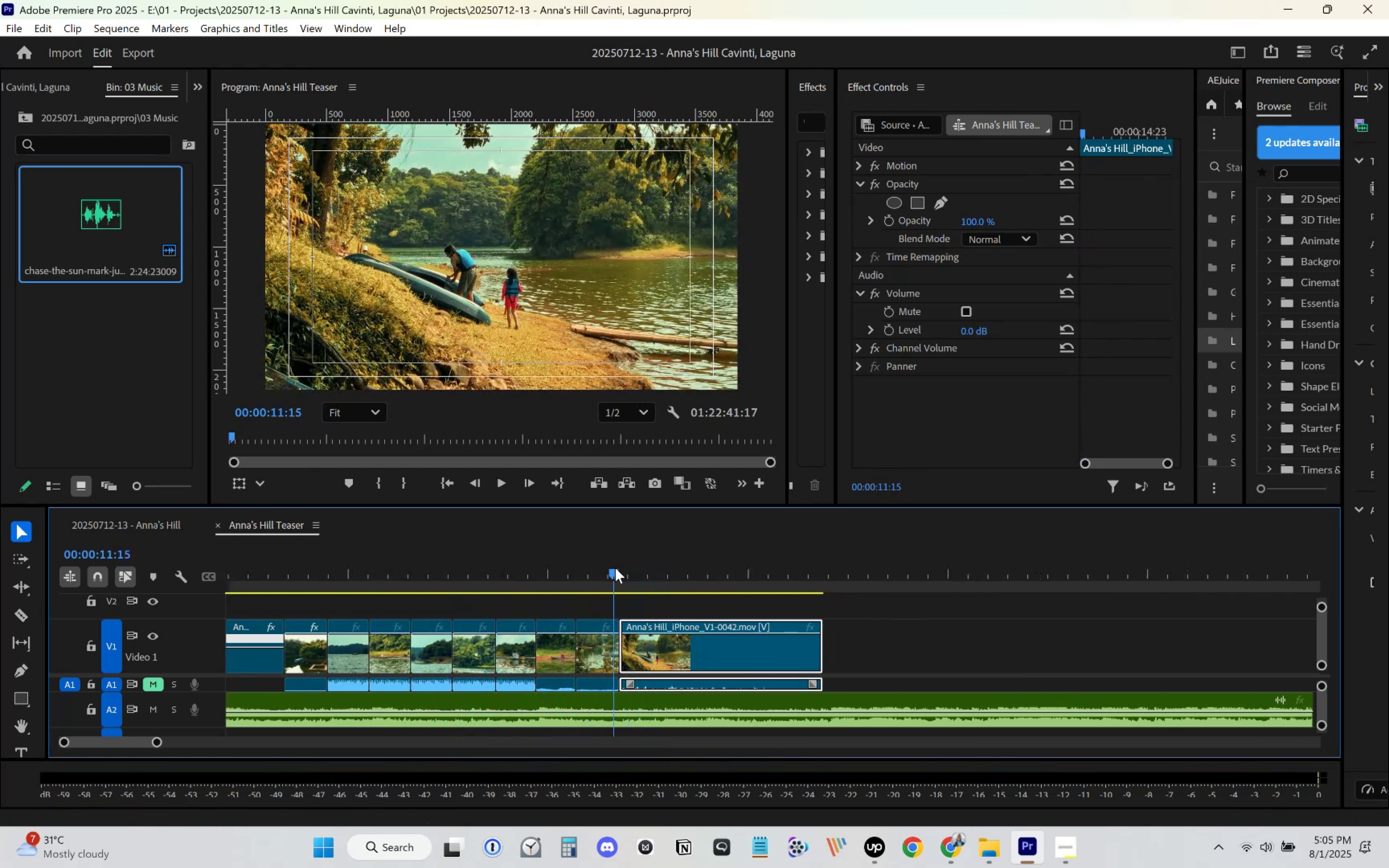 
key(Space)
 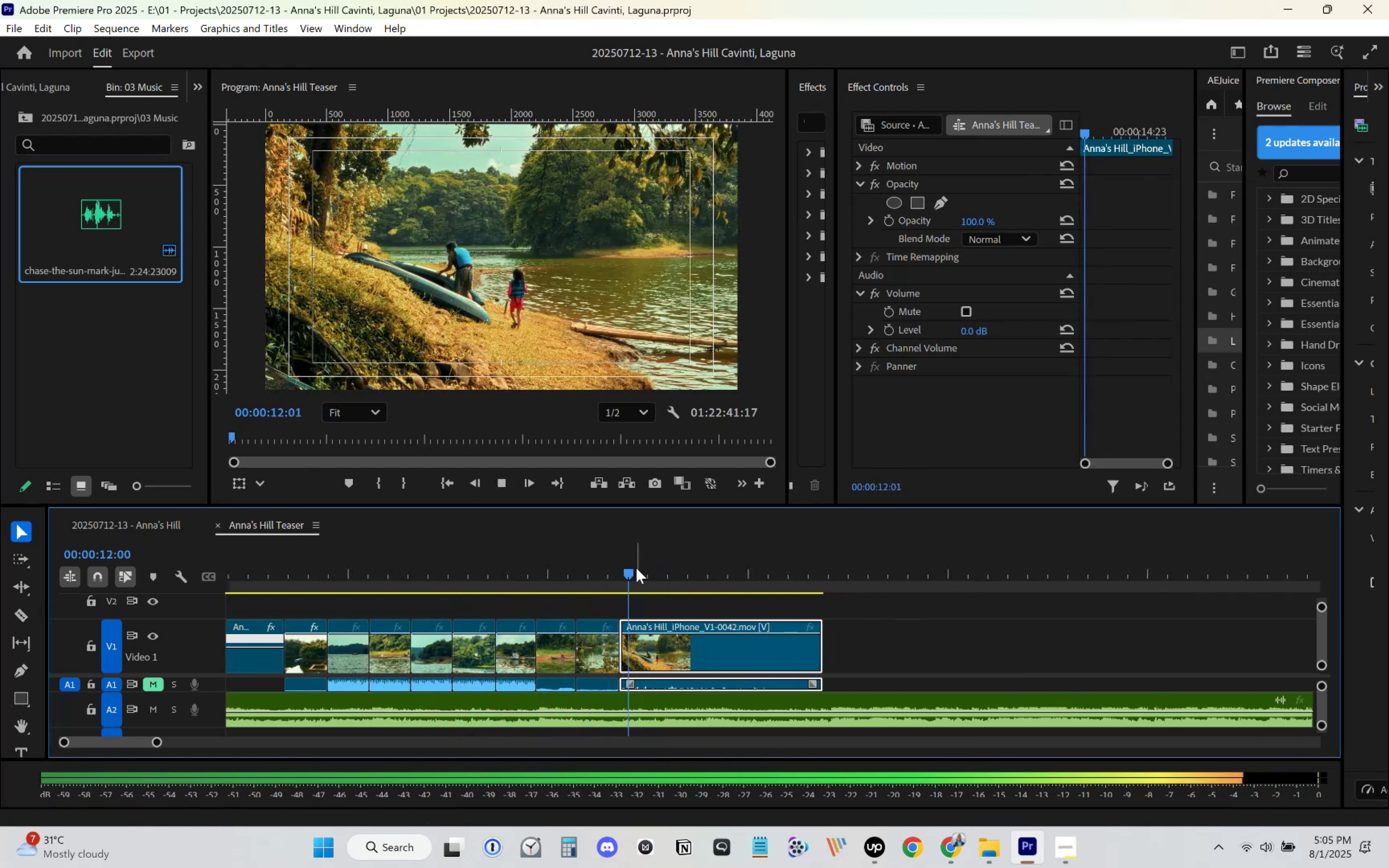 
key(Space)
 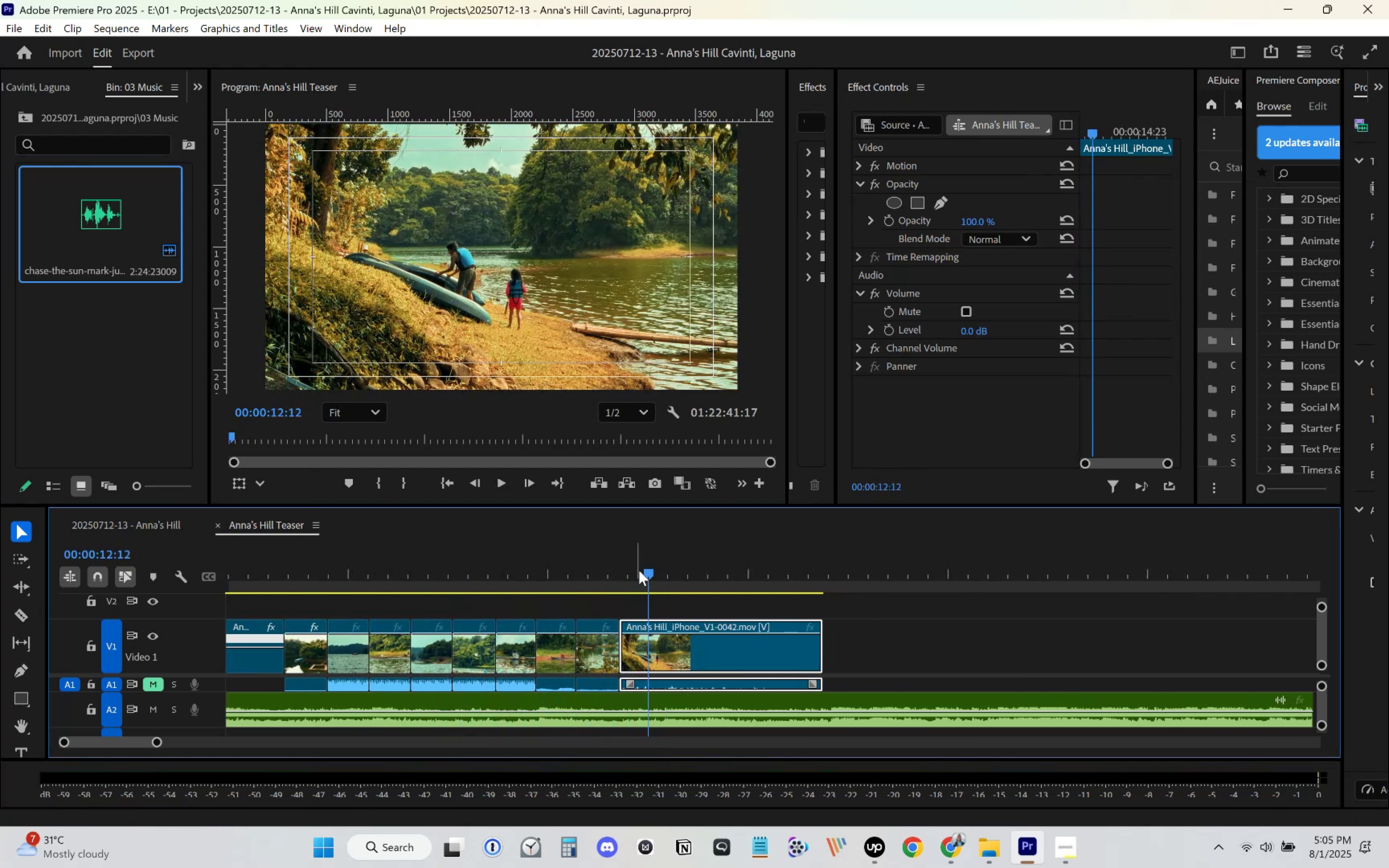 
key(C)
 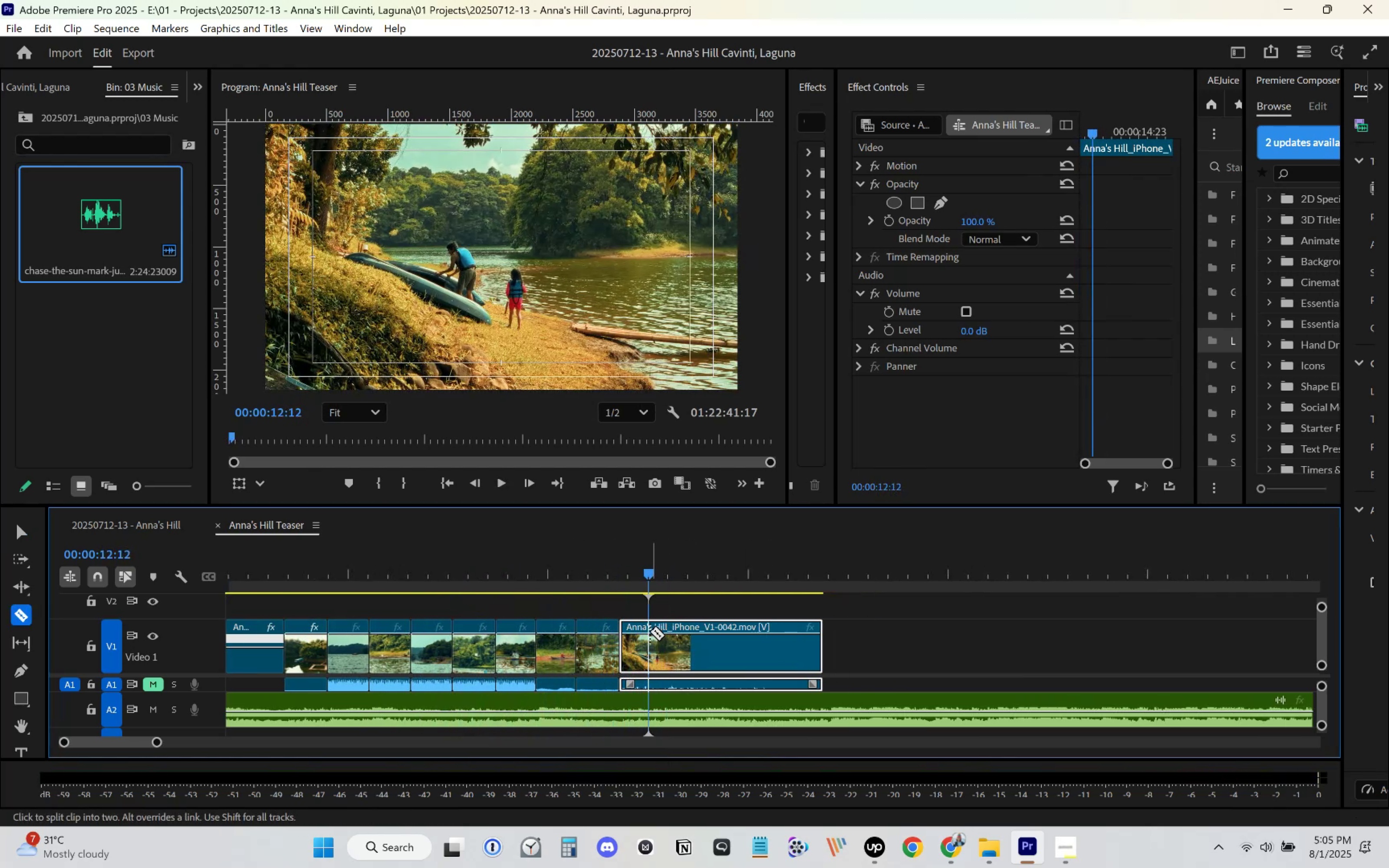 
left_click([650, 631])
 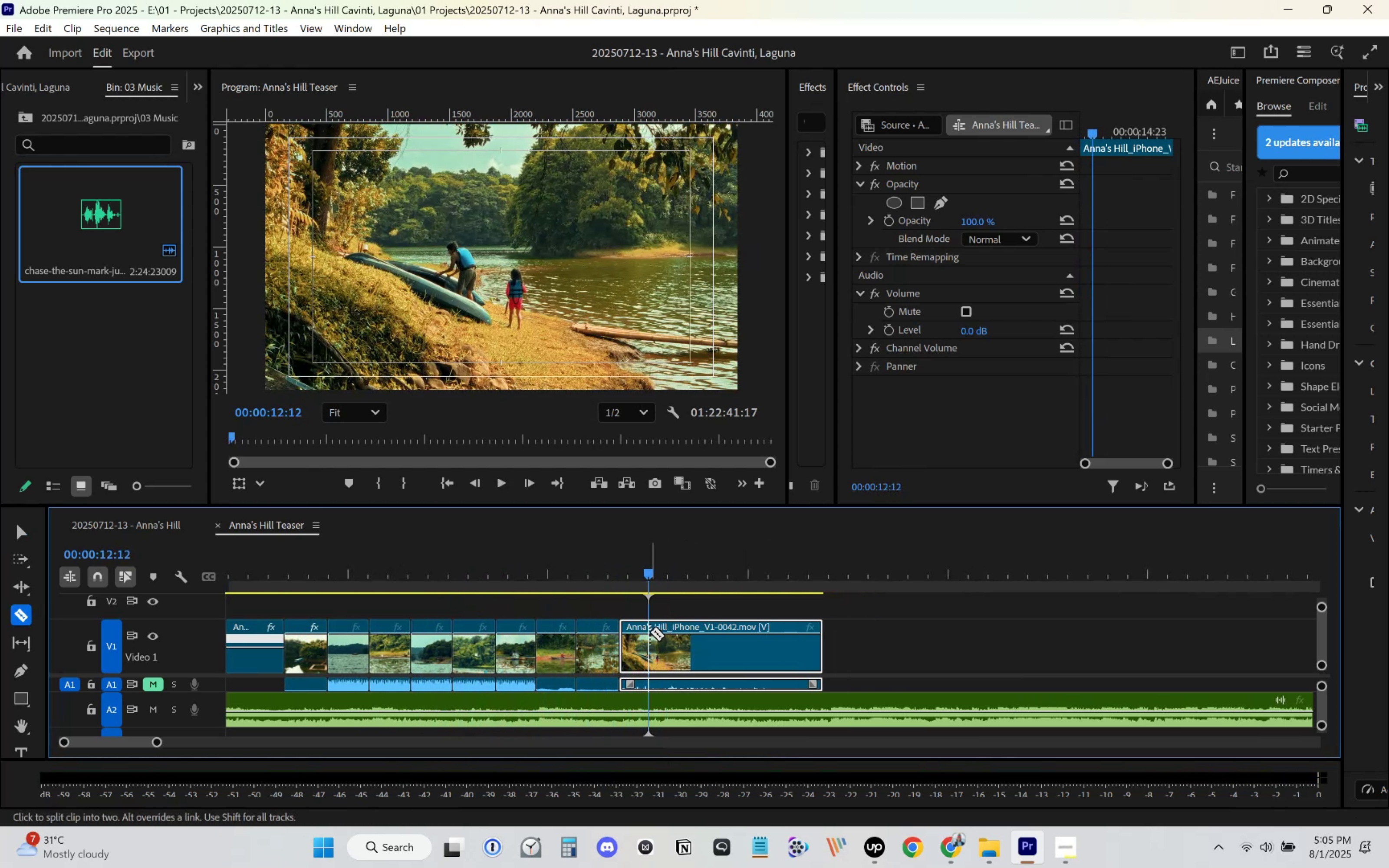 
key(V)
 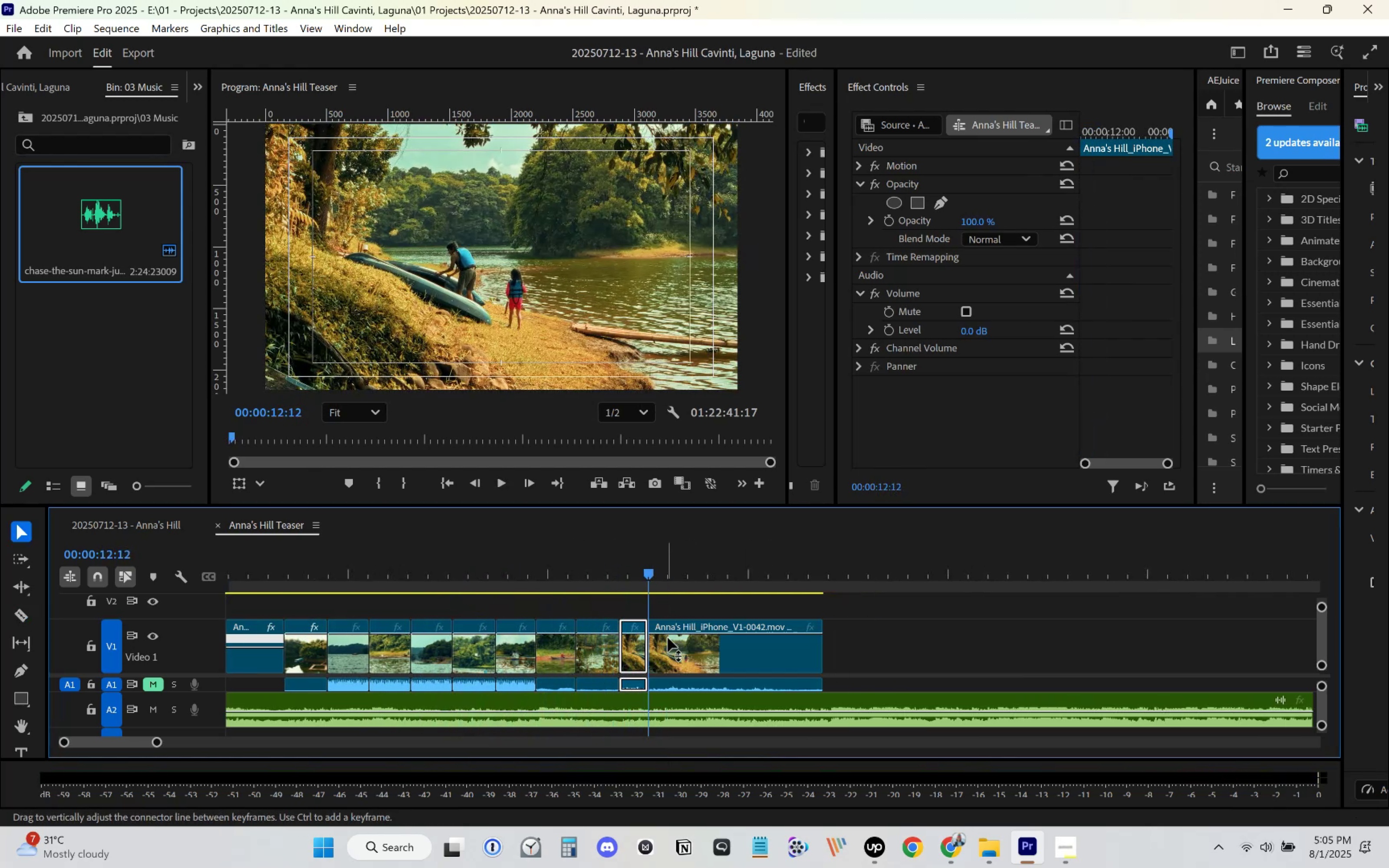 
double_click([677, 642])
 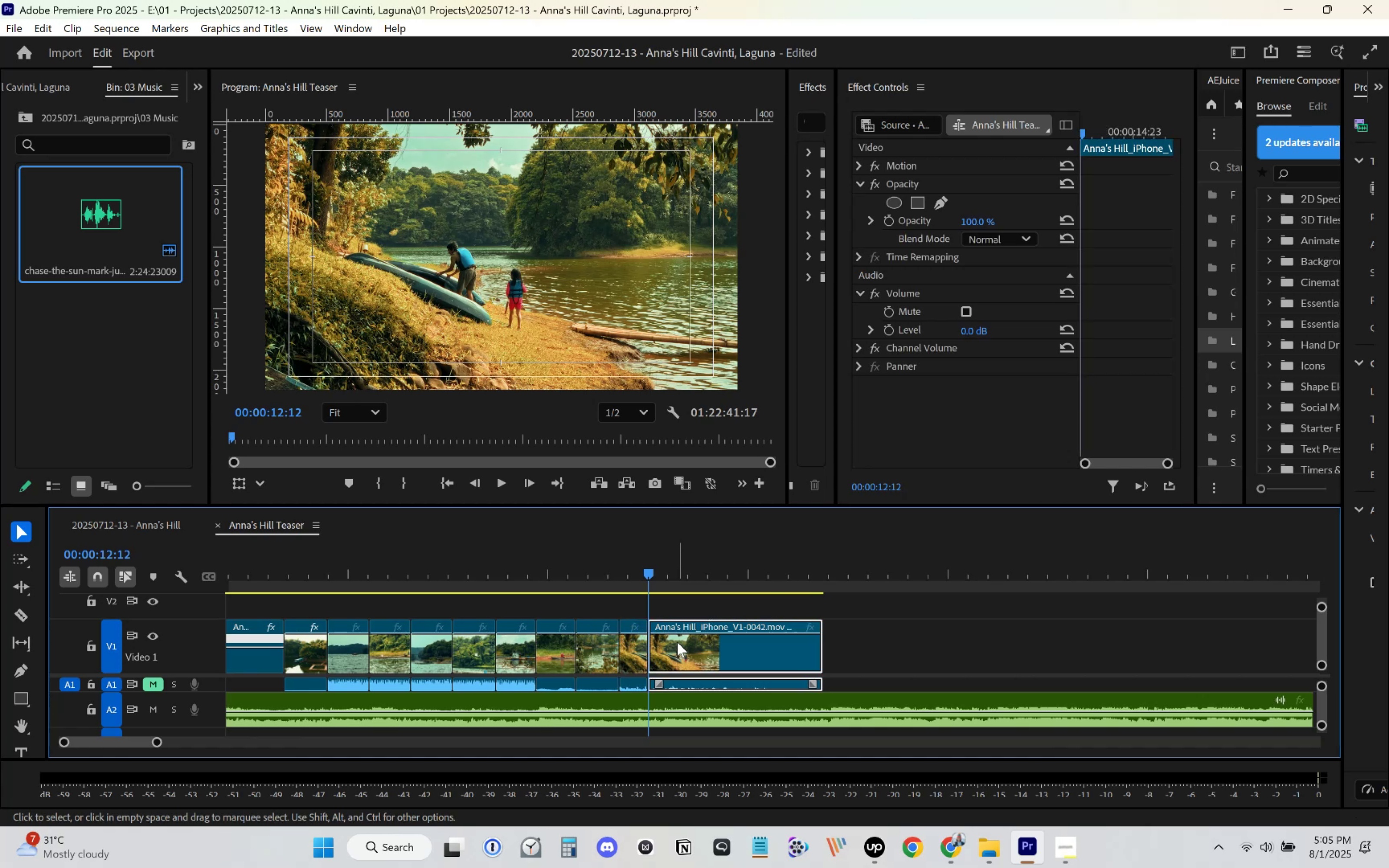 
key(Delete)
 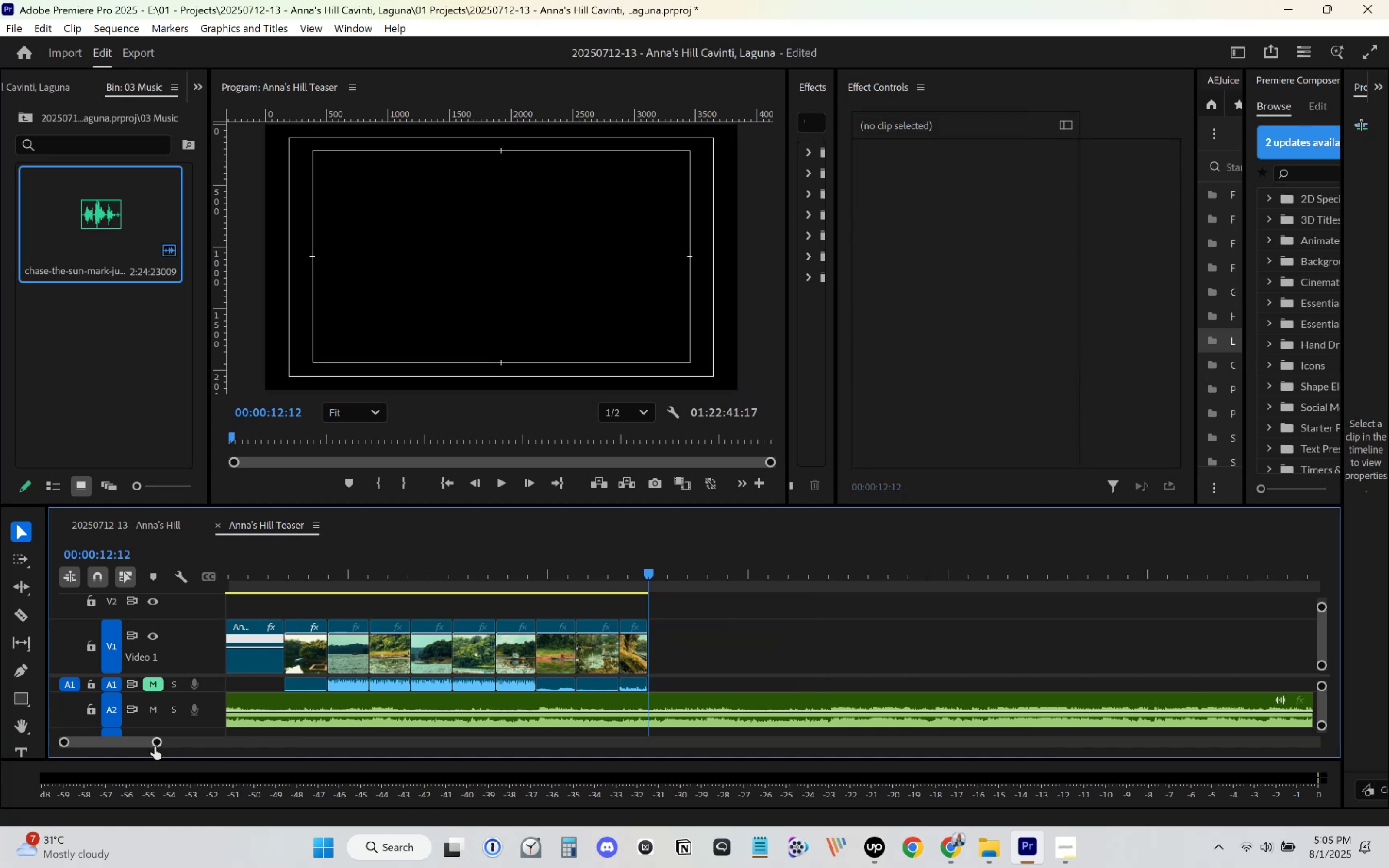 
left_click_drag(start_coordinate=[162, 743], to_coordinate=[264, 741])
 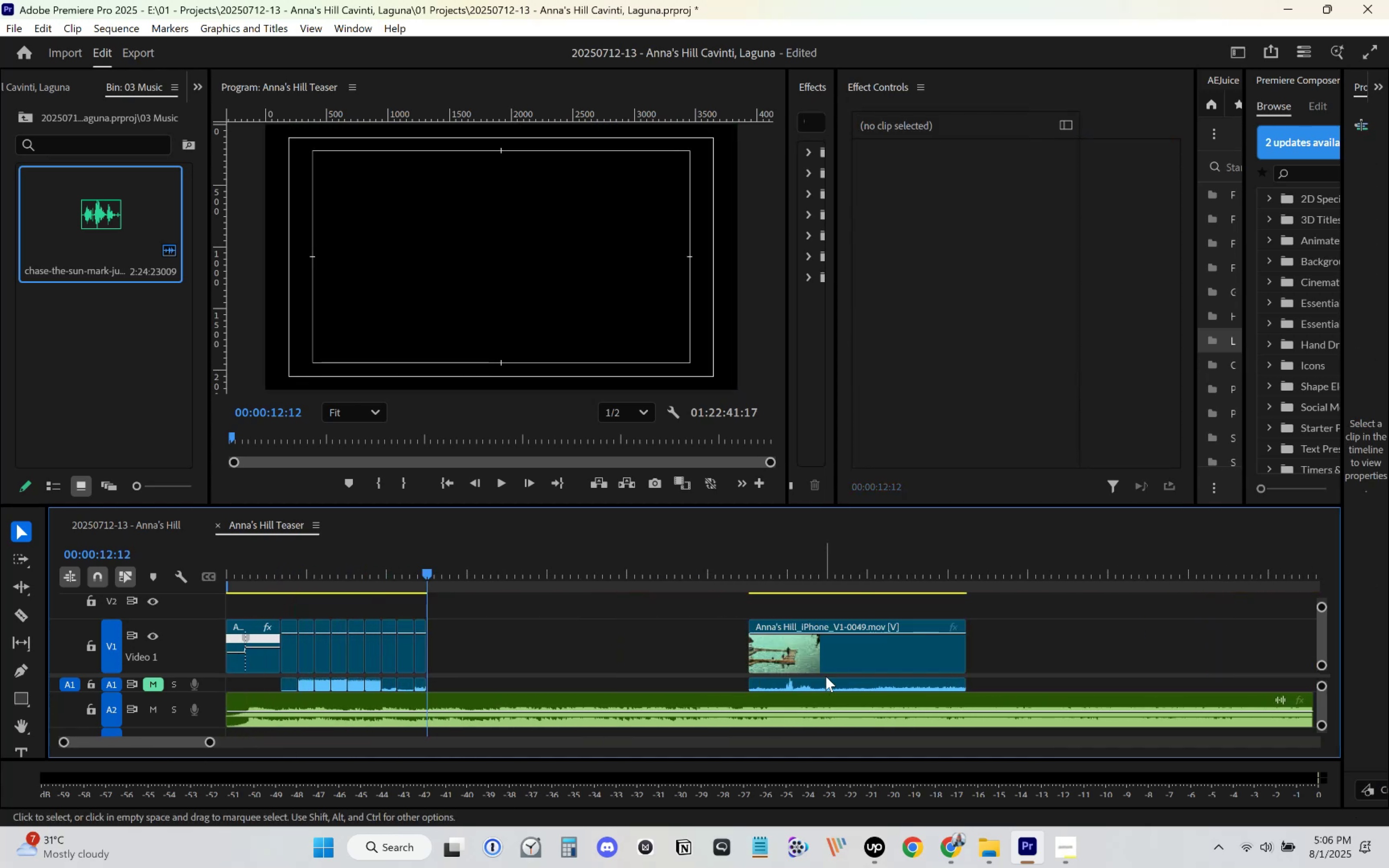 
left_click_drag(start_coordinate=[837, 661], to_coordinate=[520, 663])
 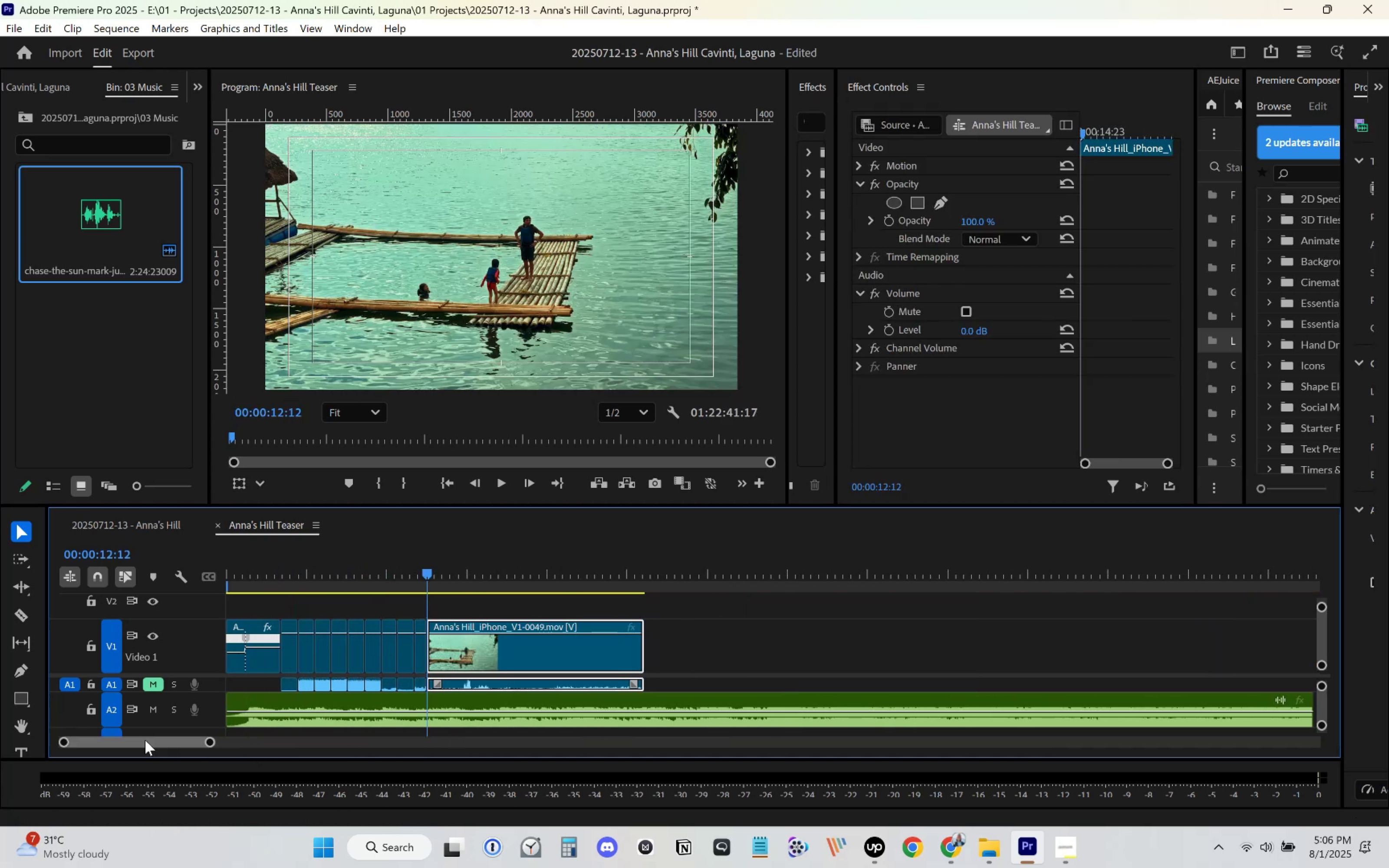 
left_click_drag(start_coordinate=[212, 740], to_coordinate=[170, 734])
 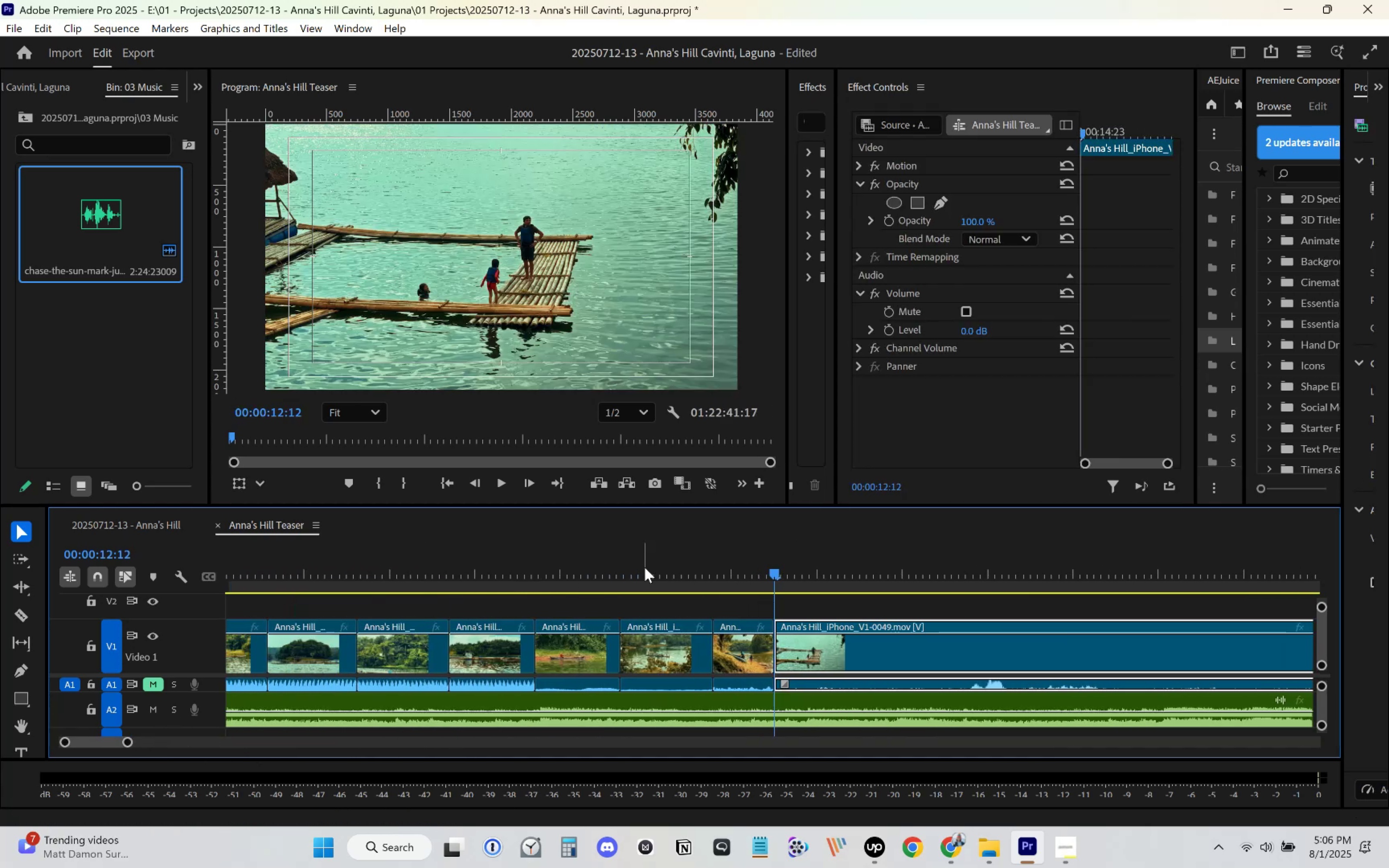 
left_click([681, 561])
 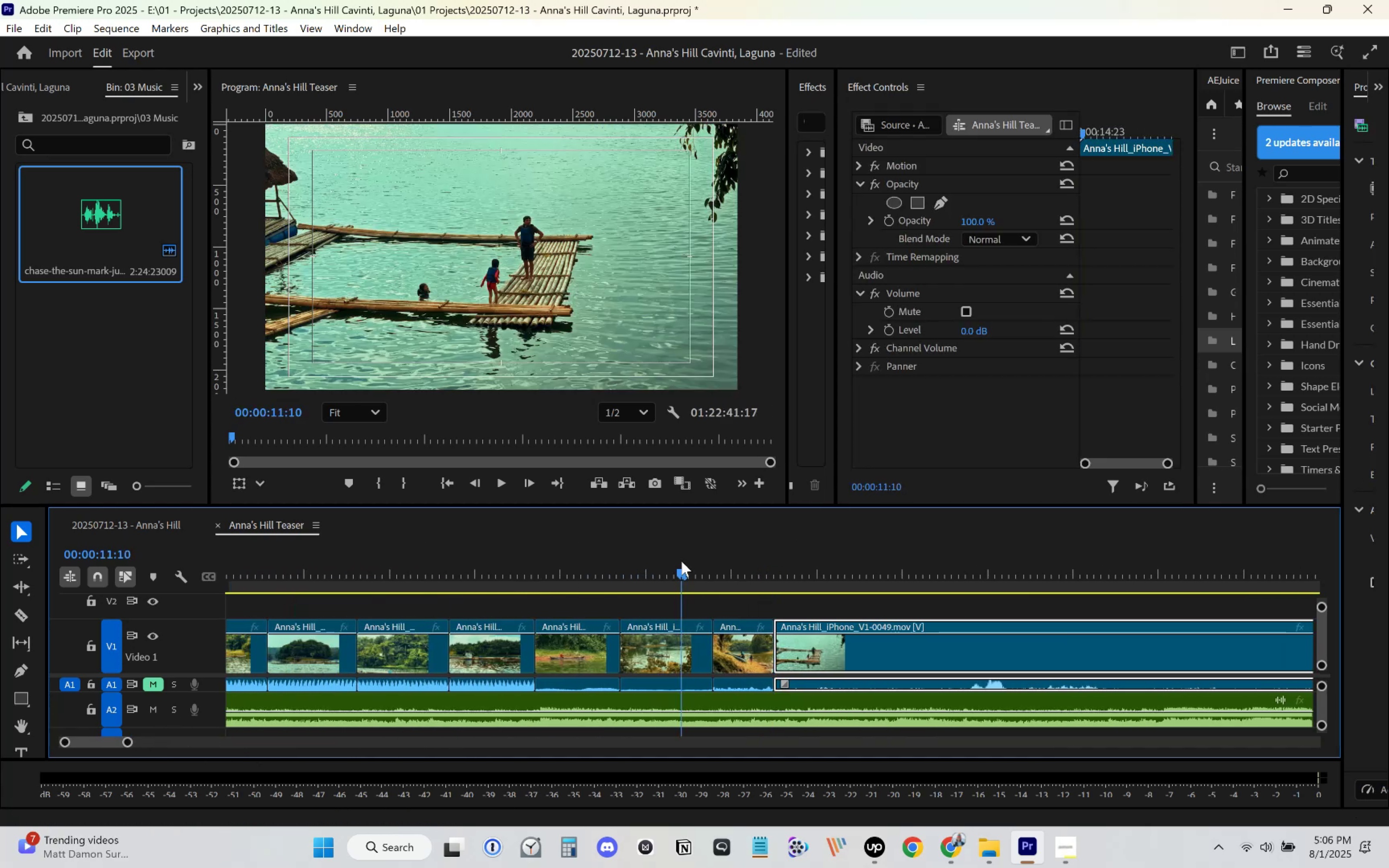 
key(Space)
 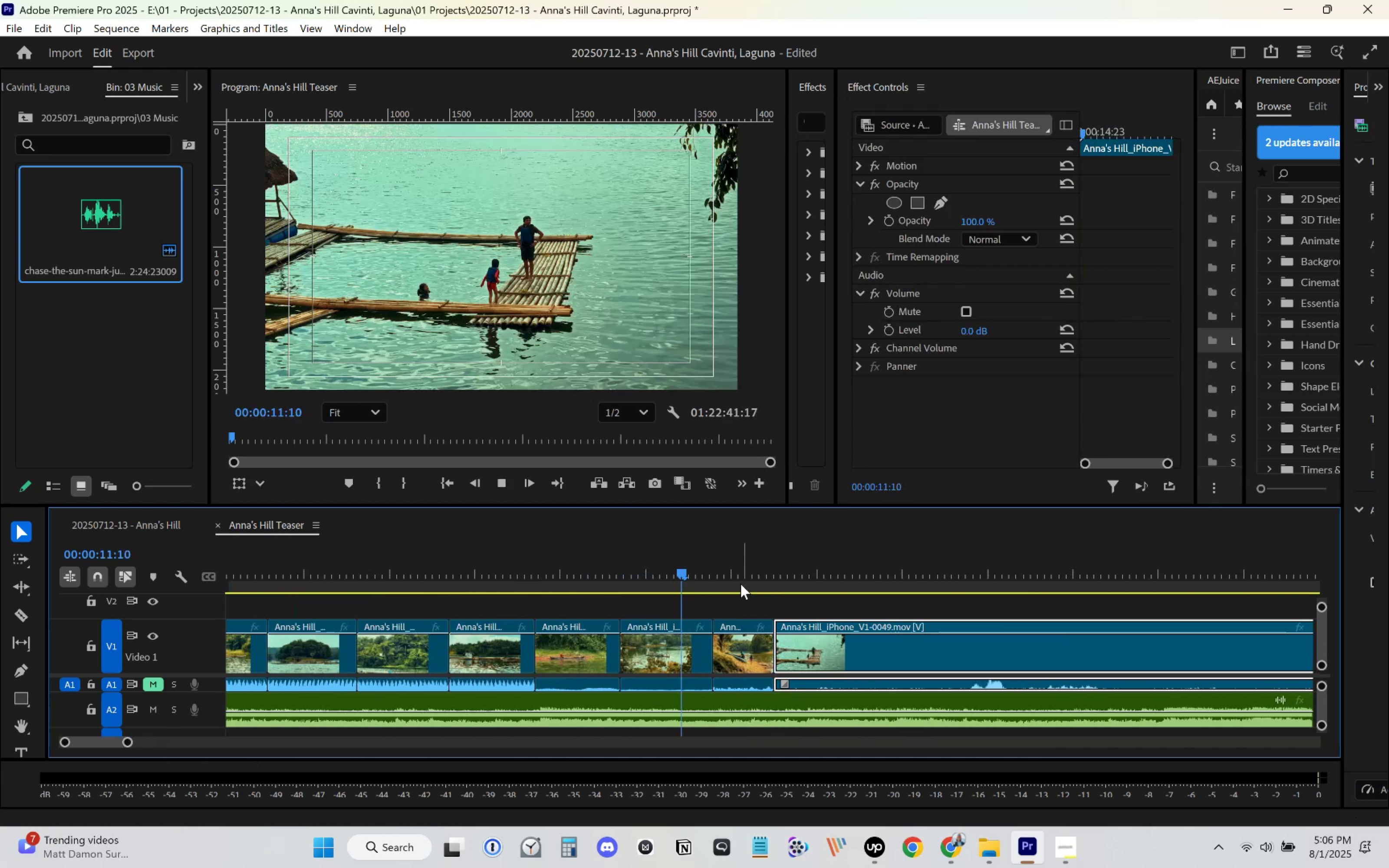 
scroll: coordinate [703, 581], scroll_direction: down, amount: 12.0
 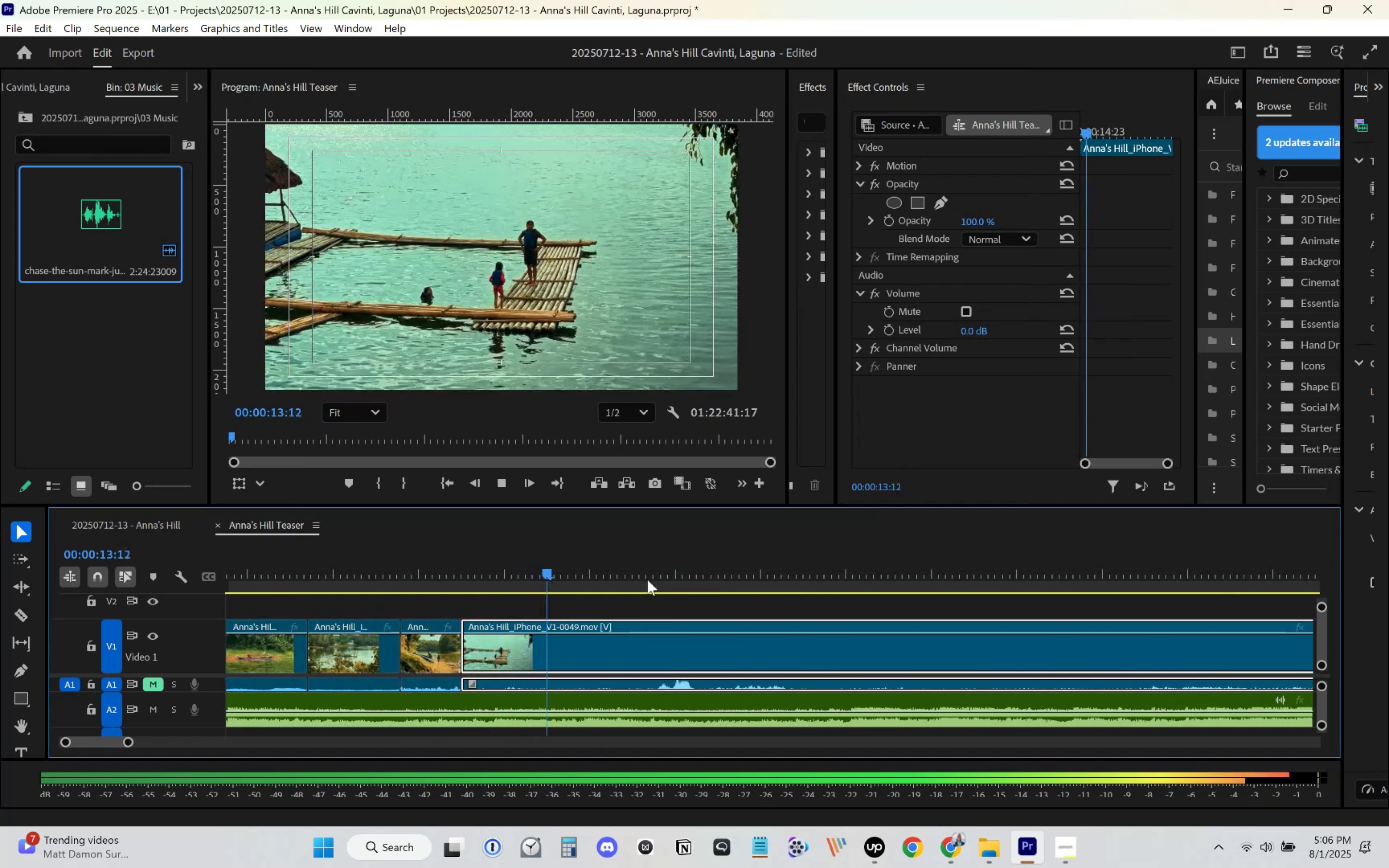 
key(Space)
 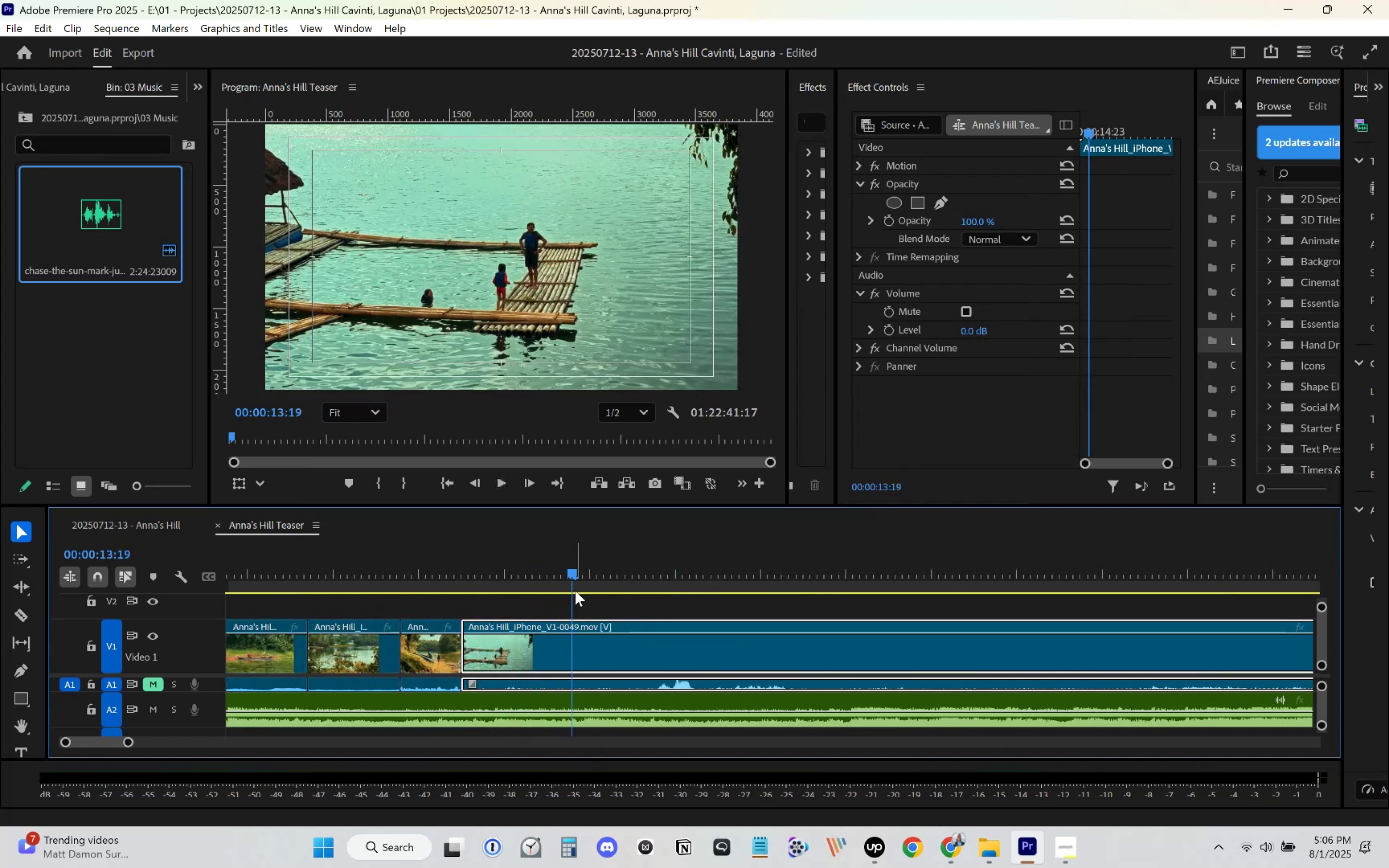 
left_click_drag(start_coordinate=[577, 581], to_coordinate=[1119, 621])
 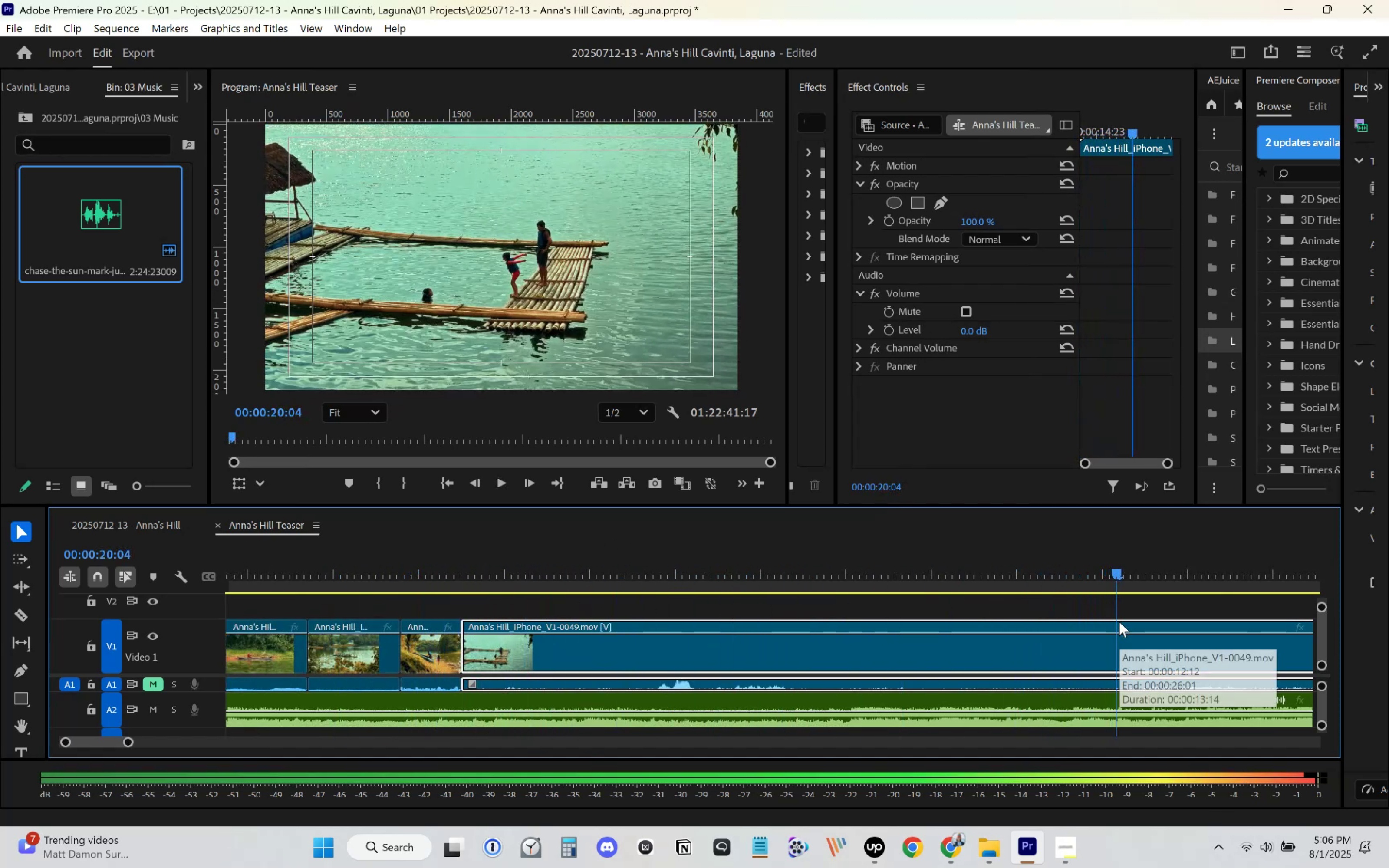 
type(cc)
 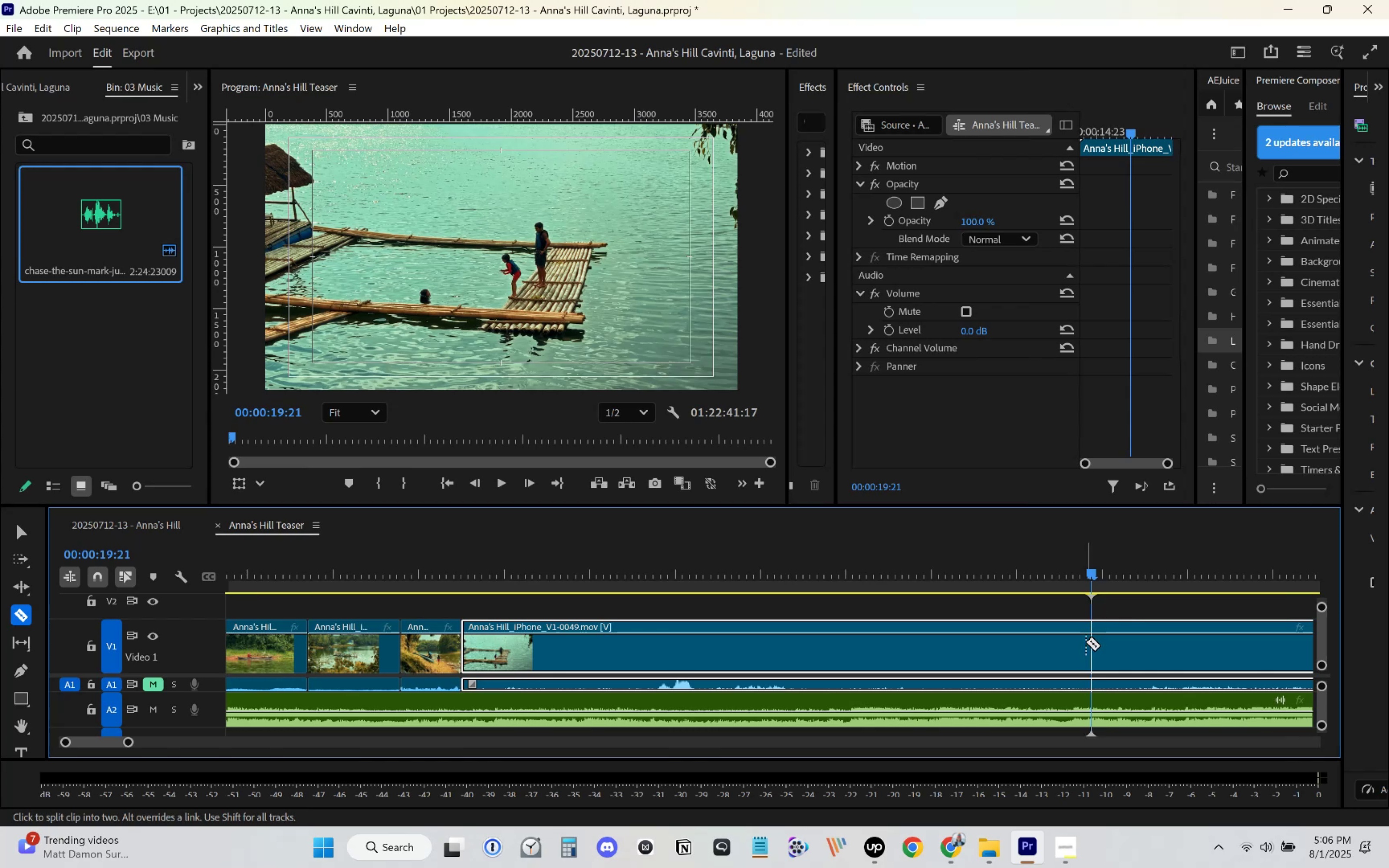 
left_click_drag(start_coordinate=[1116, 572], to_coordinate=[1089, 592])
 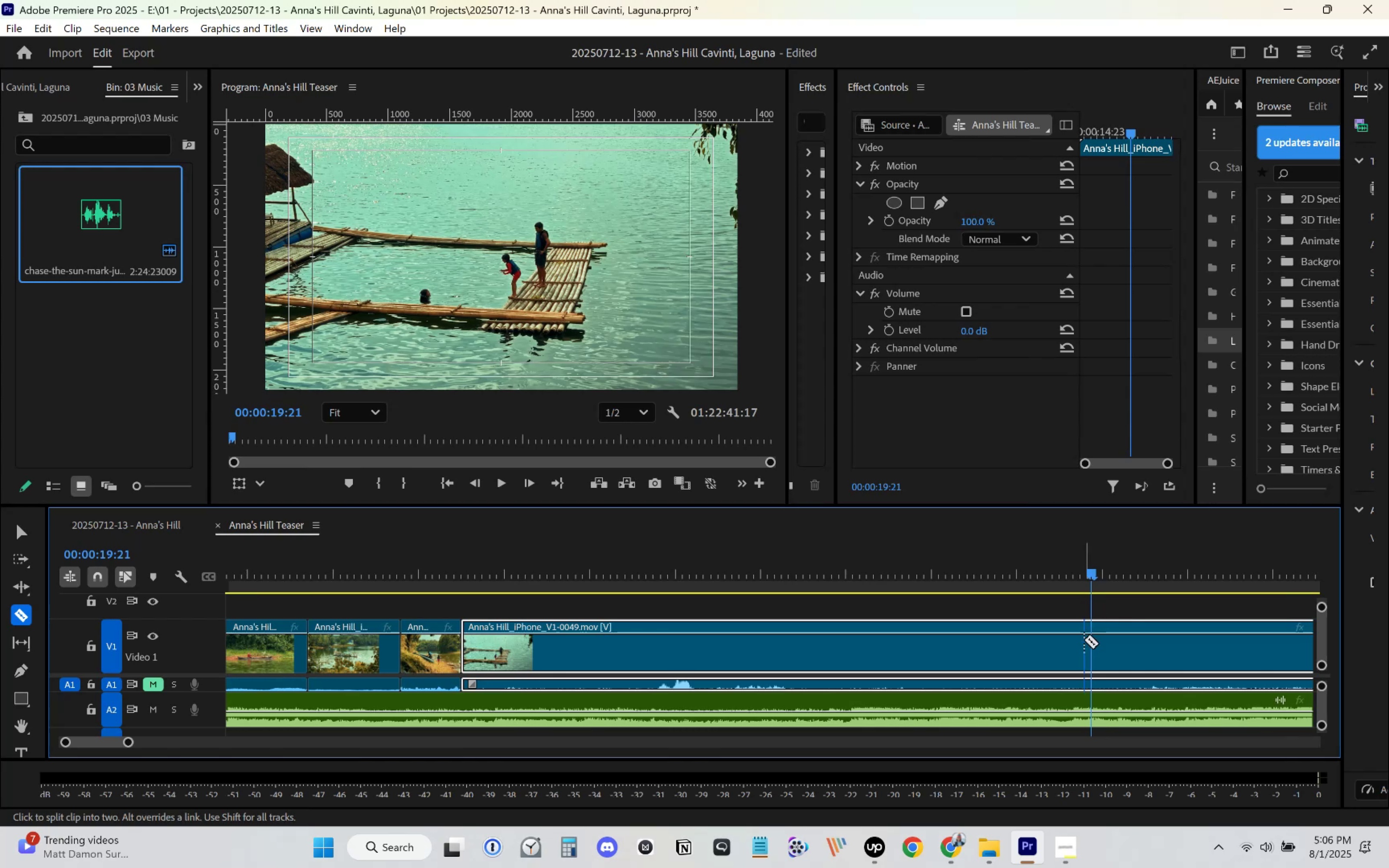 
left_click([1089, 645])
 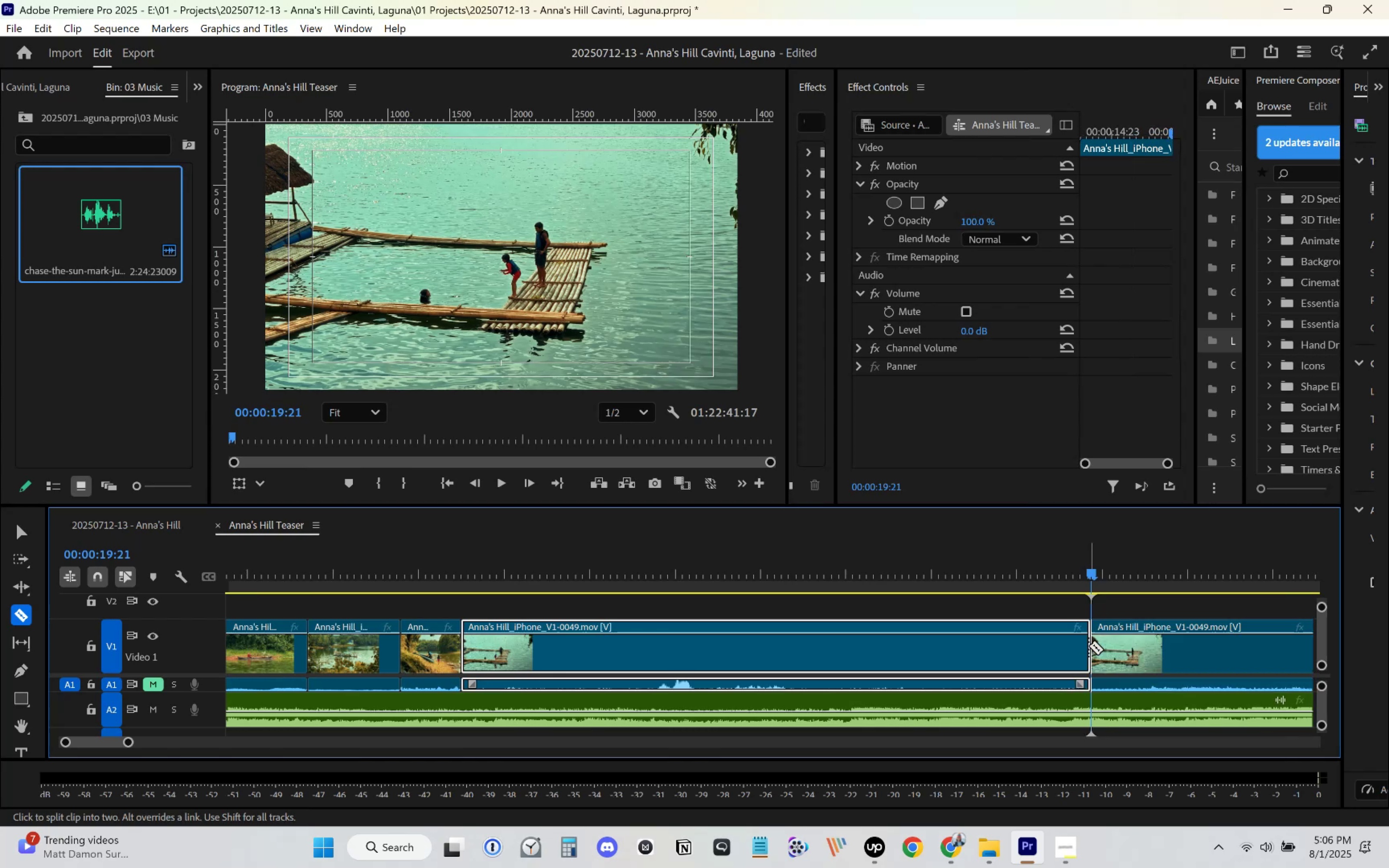 
key(V)
 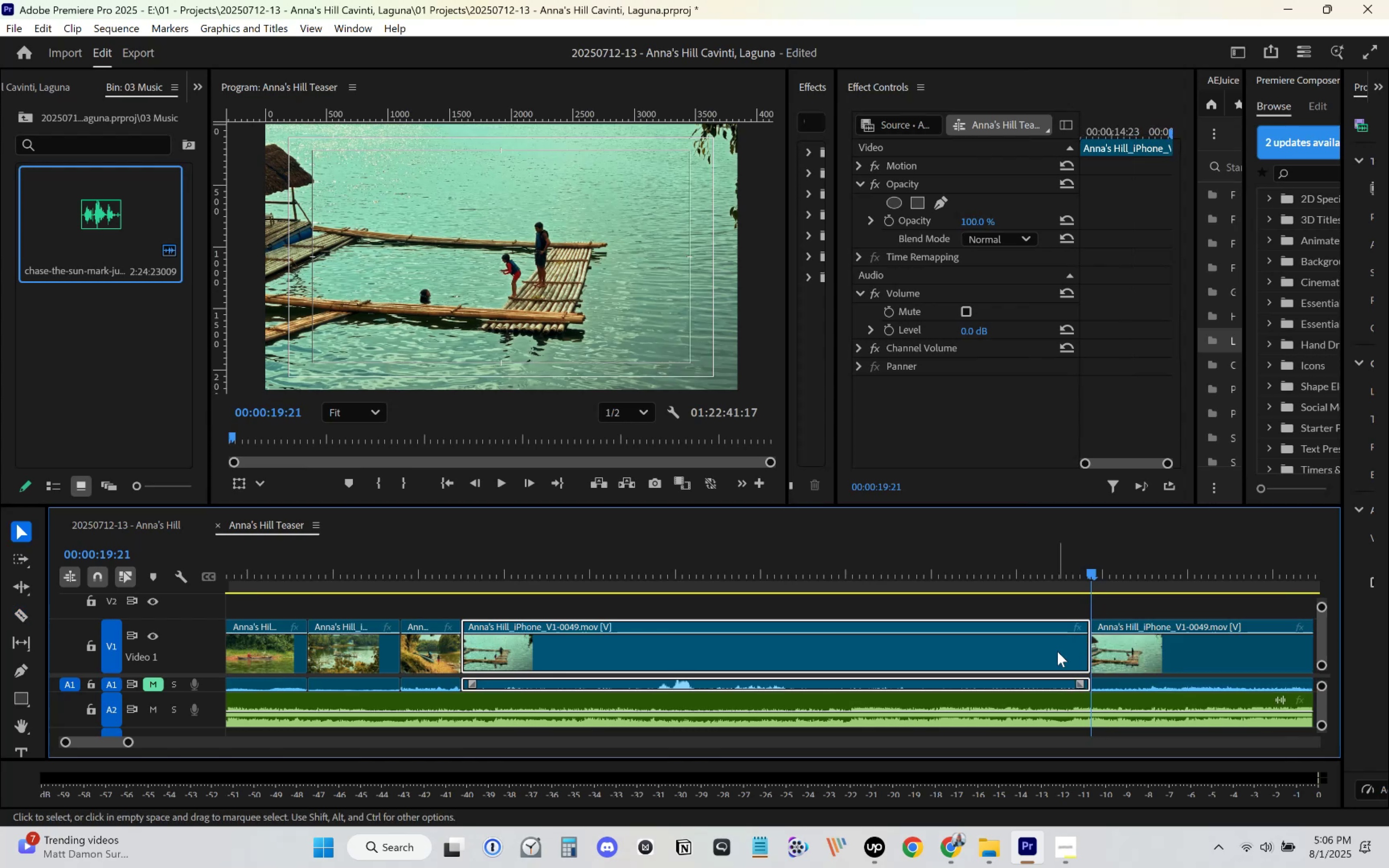 
double_click([1050, 651])
 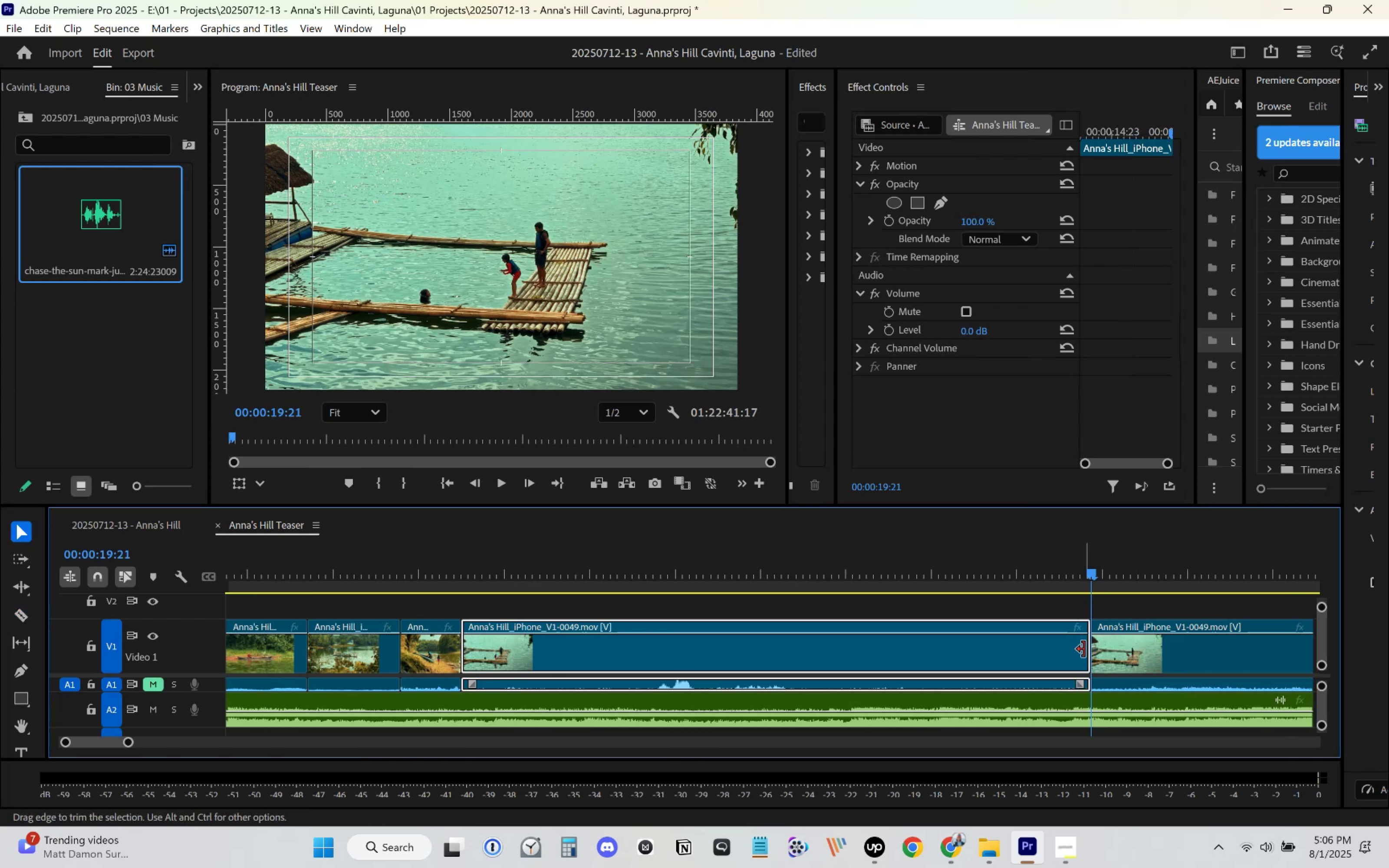 
key(Delete)
 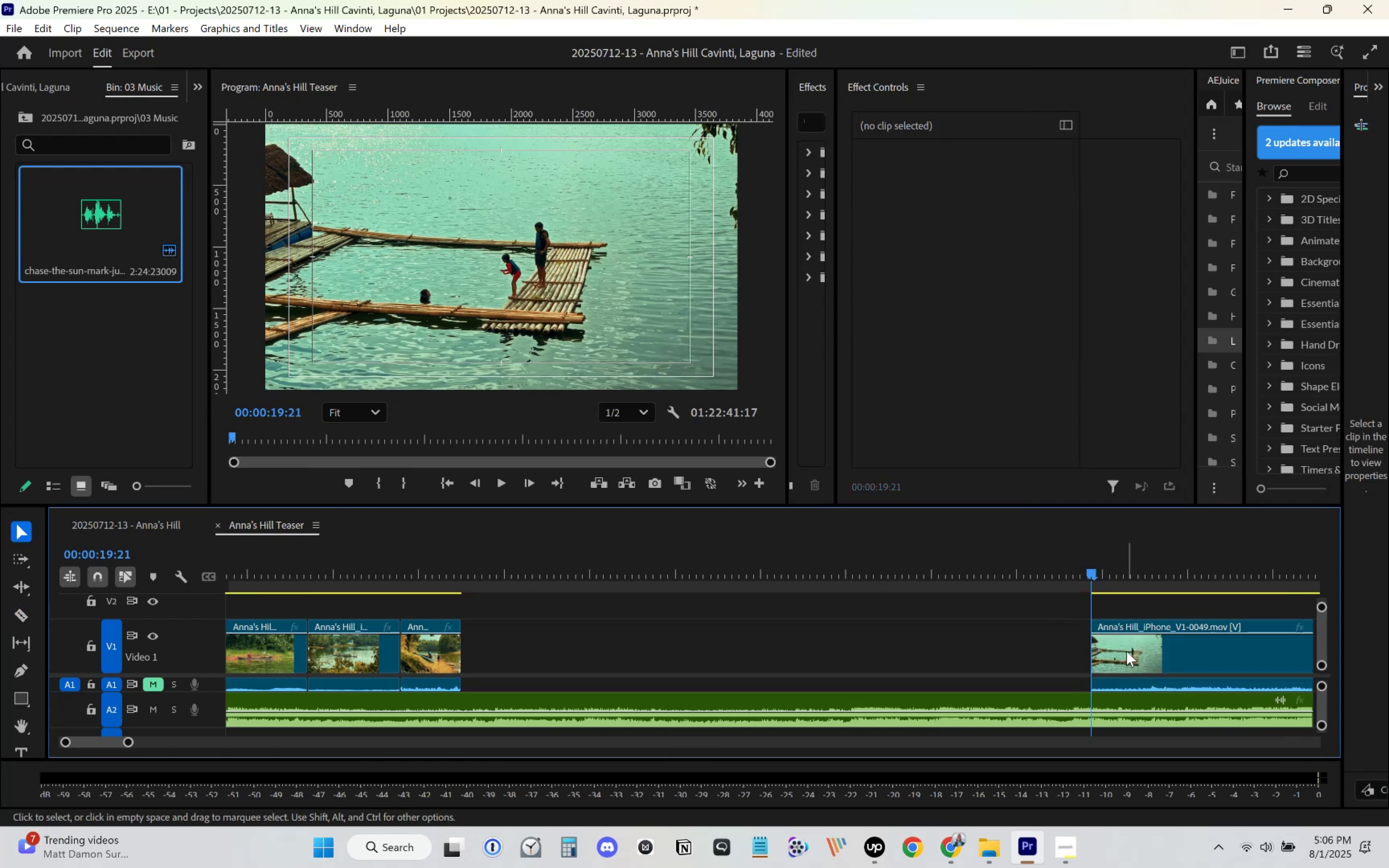 
left_click_drag(start_coordinate=[1132, 651], to_coordinate=[507, 644])
 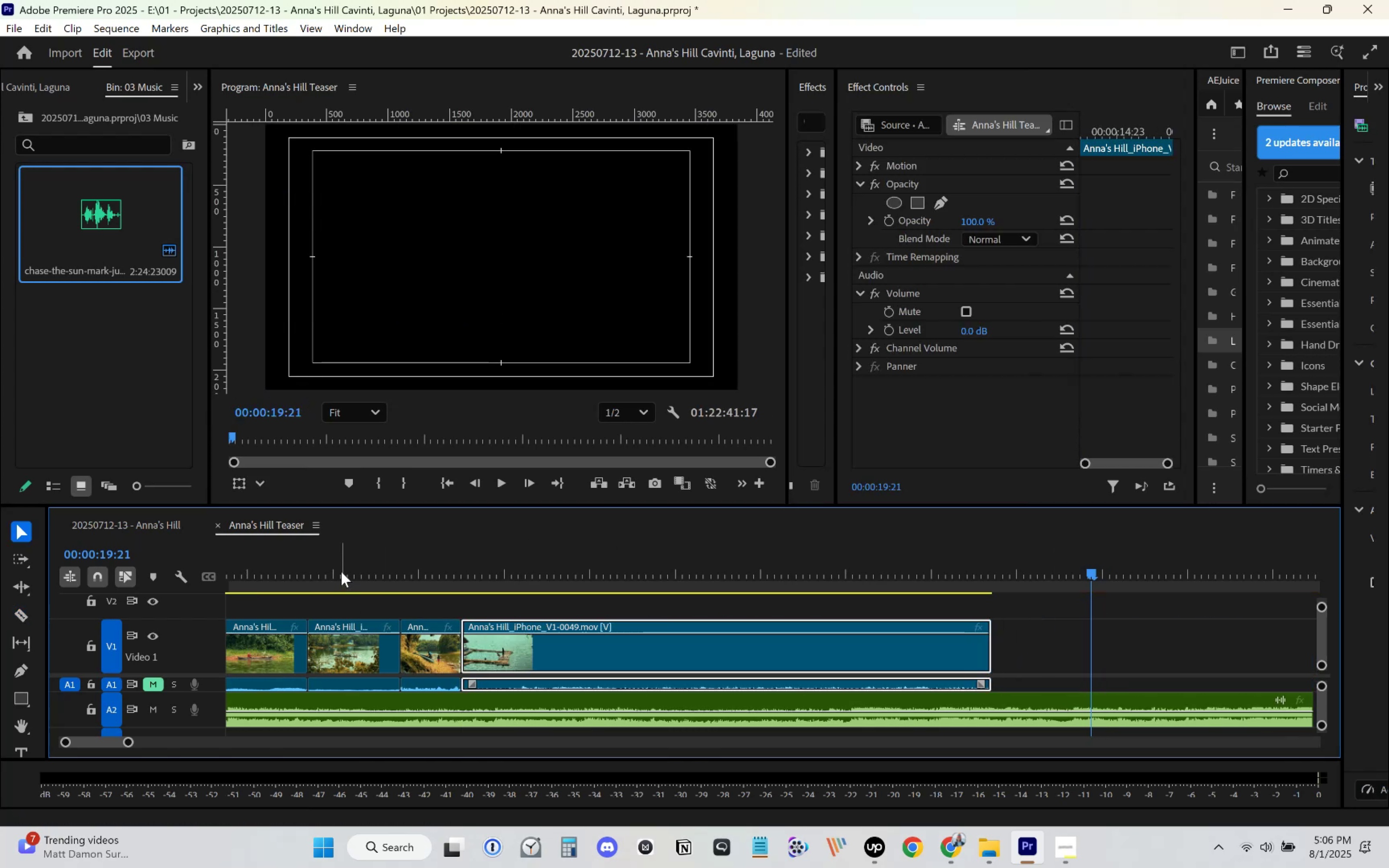 
key(Space)
 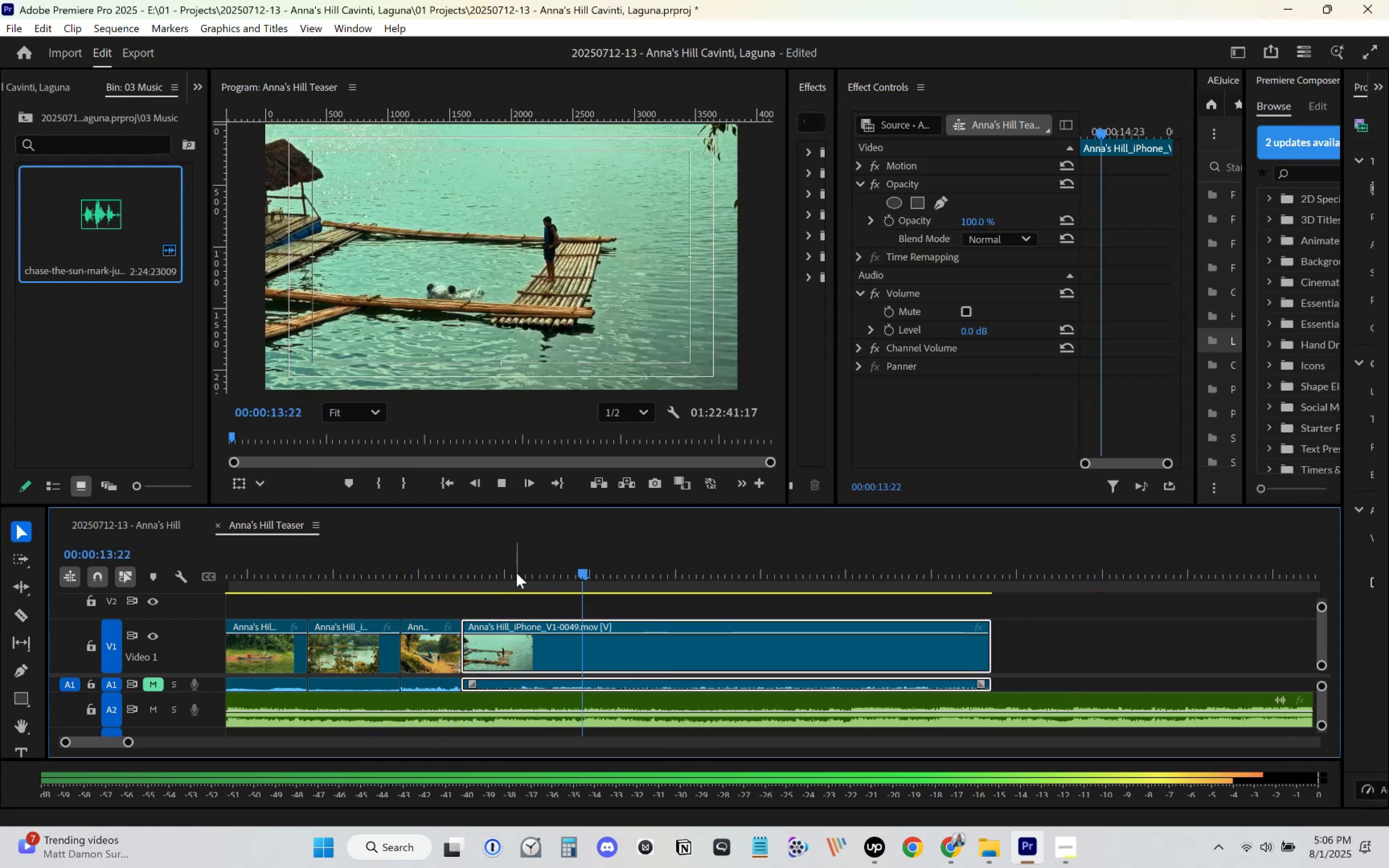 
left_click([464, 561])
 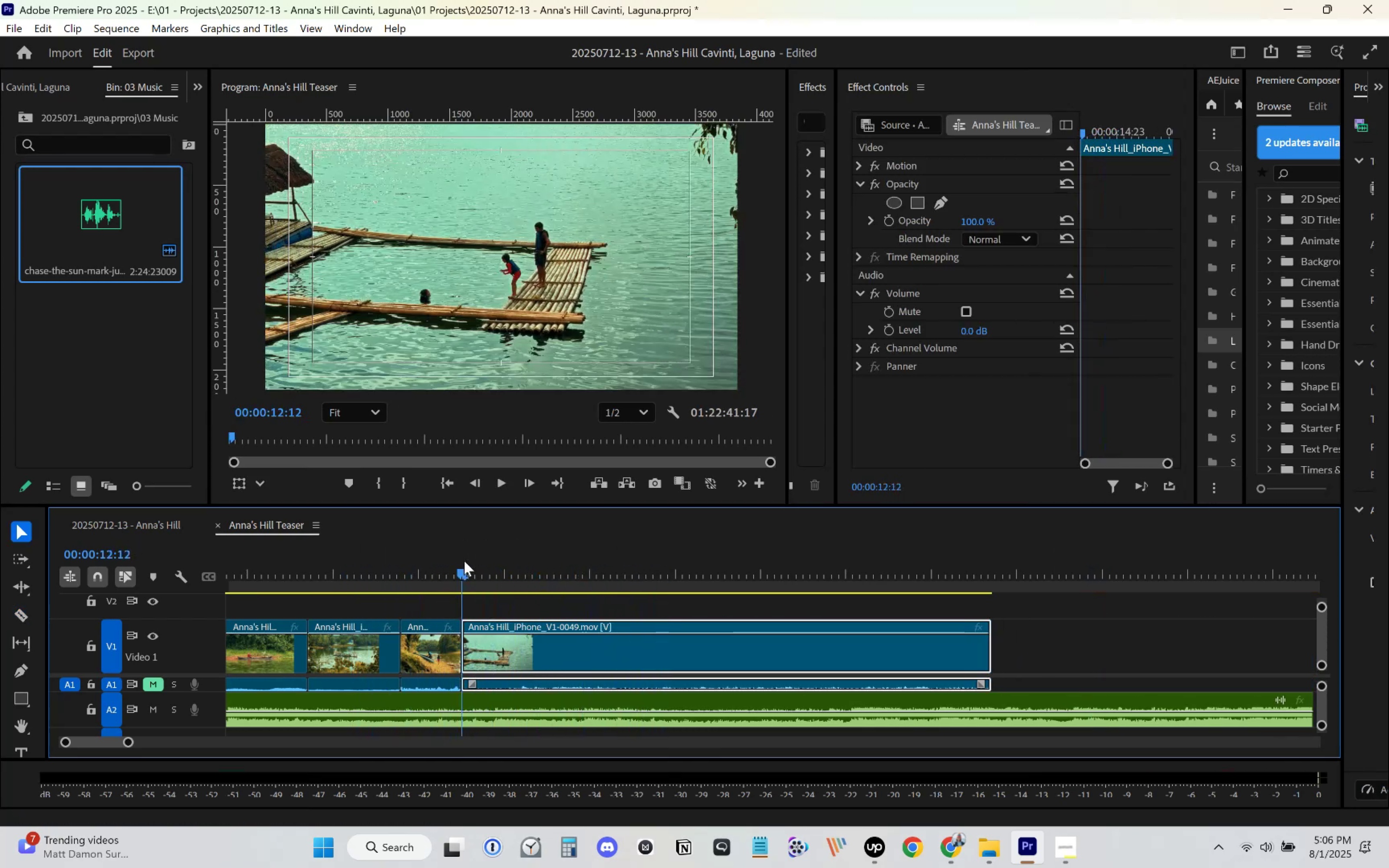 
key(Space)
 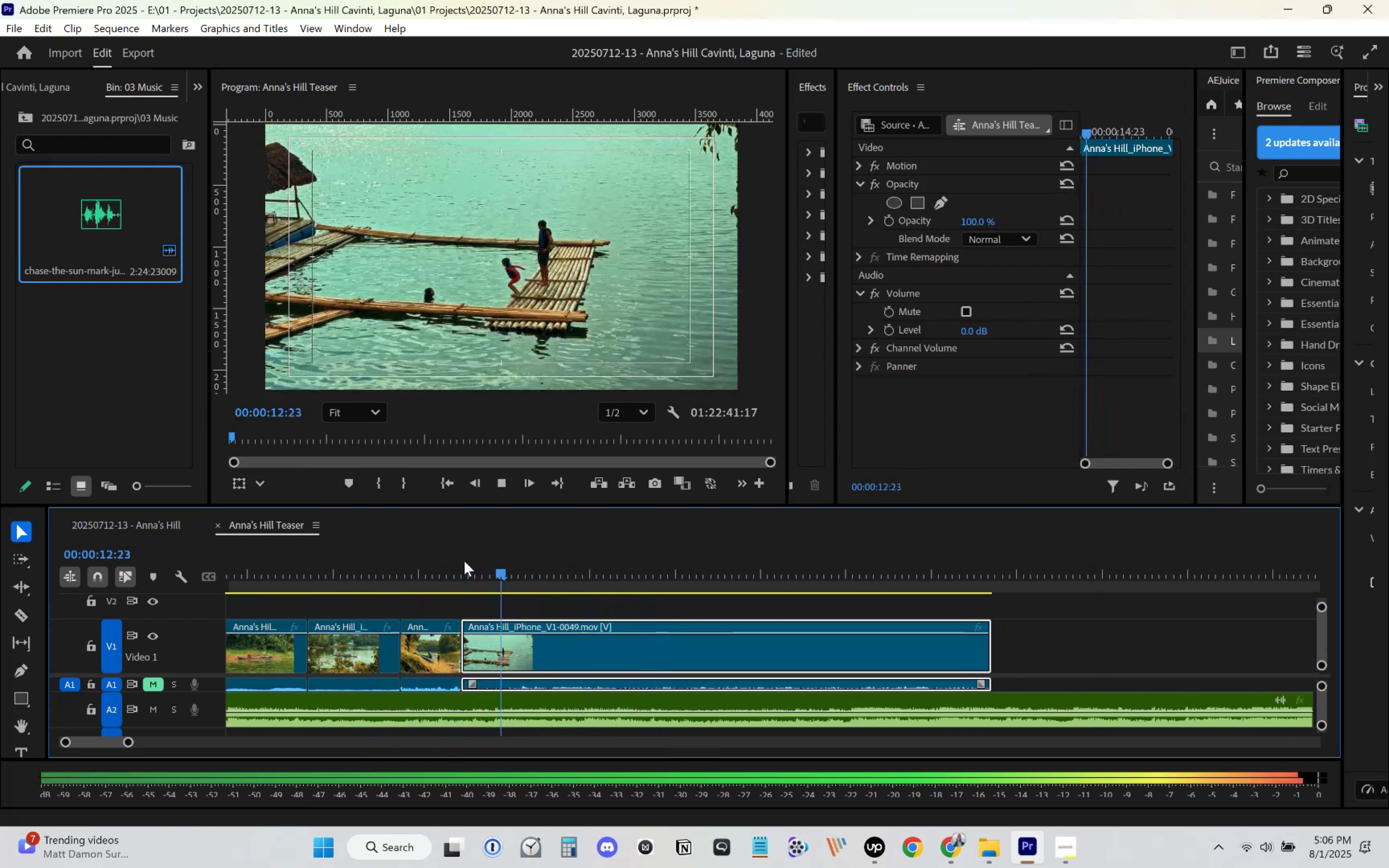 
key(Space)
 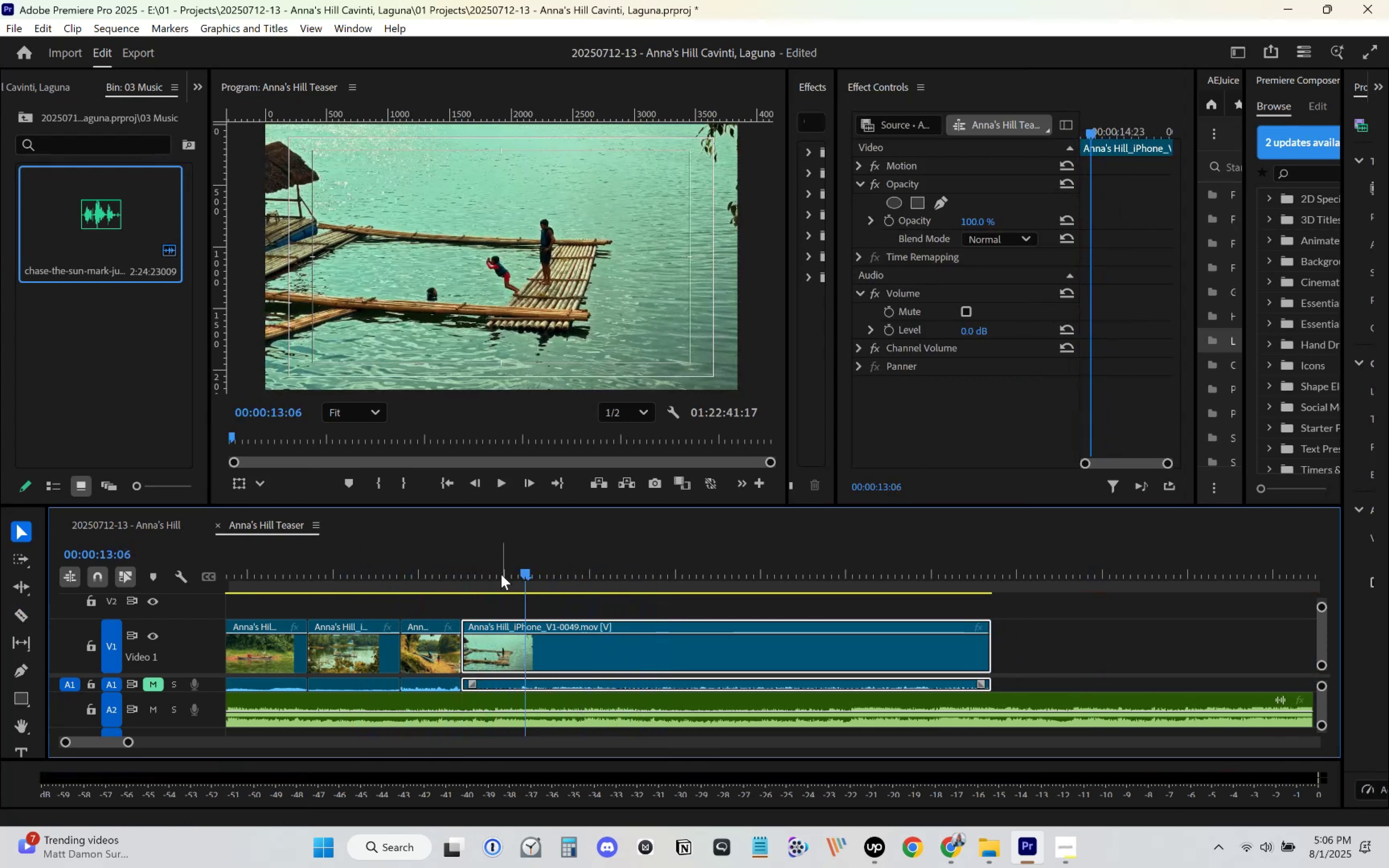 
left_click_drag(start_coordinate=[535, 571], to_coordinate=[505, 576])
 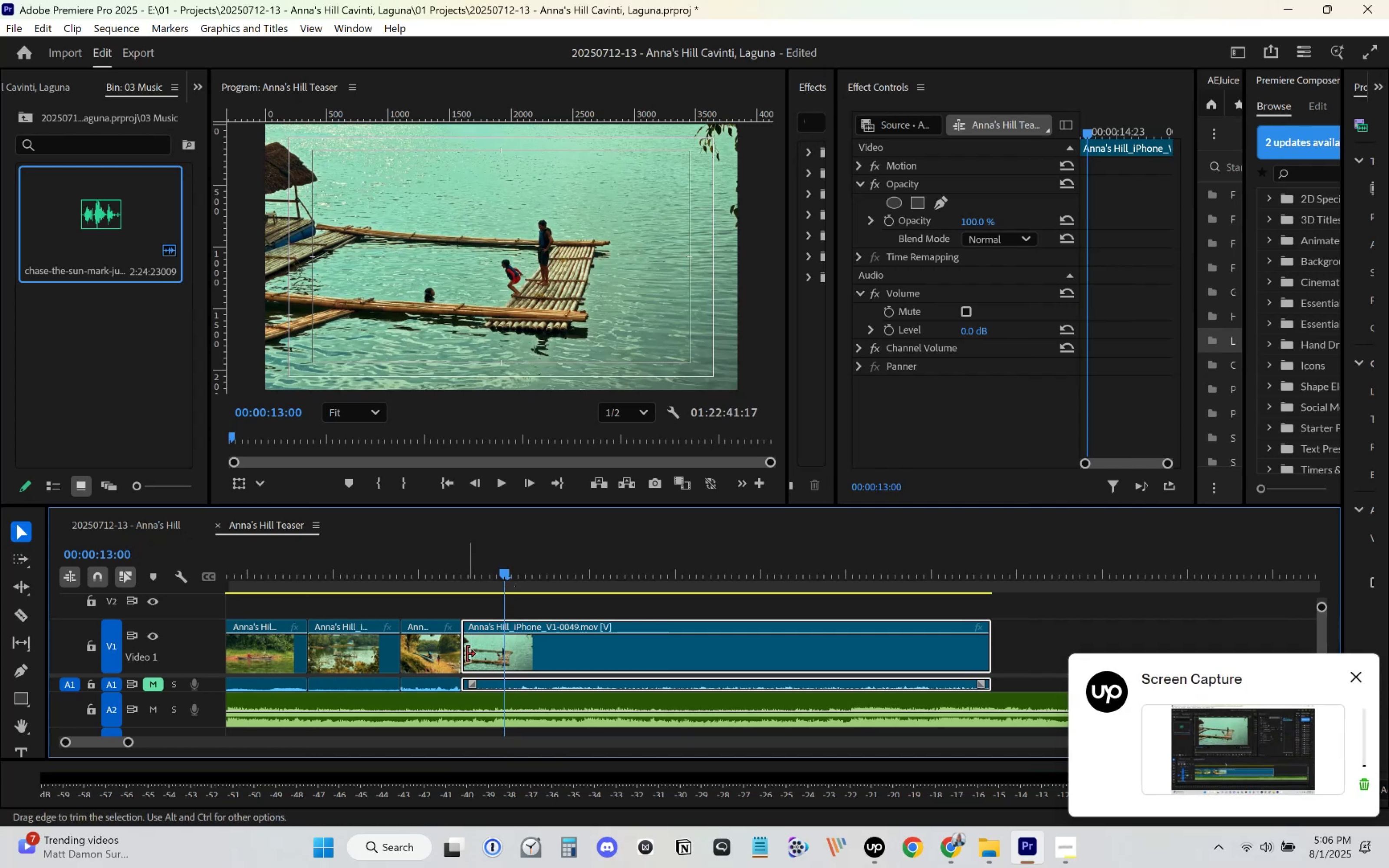 
left_click_drag(start_coordinate=[465, 653], to_coordinate=[508, 652])
 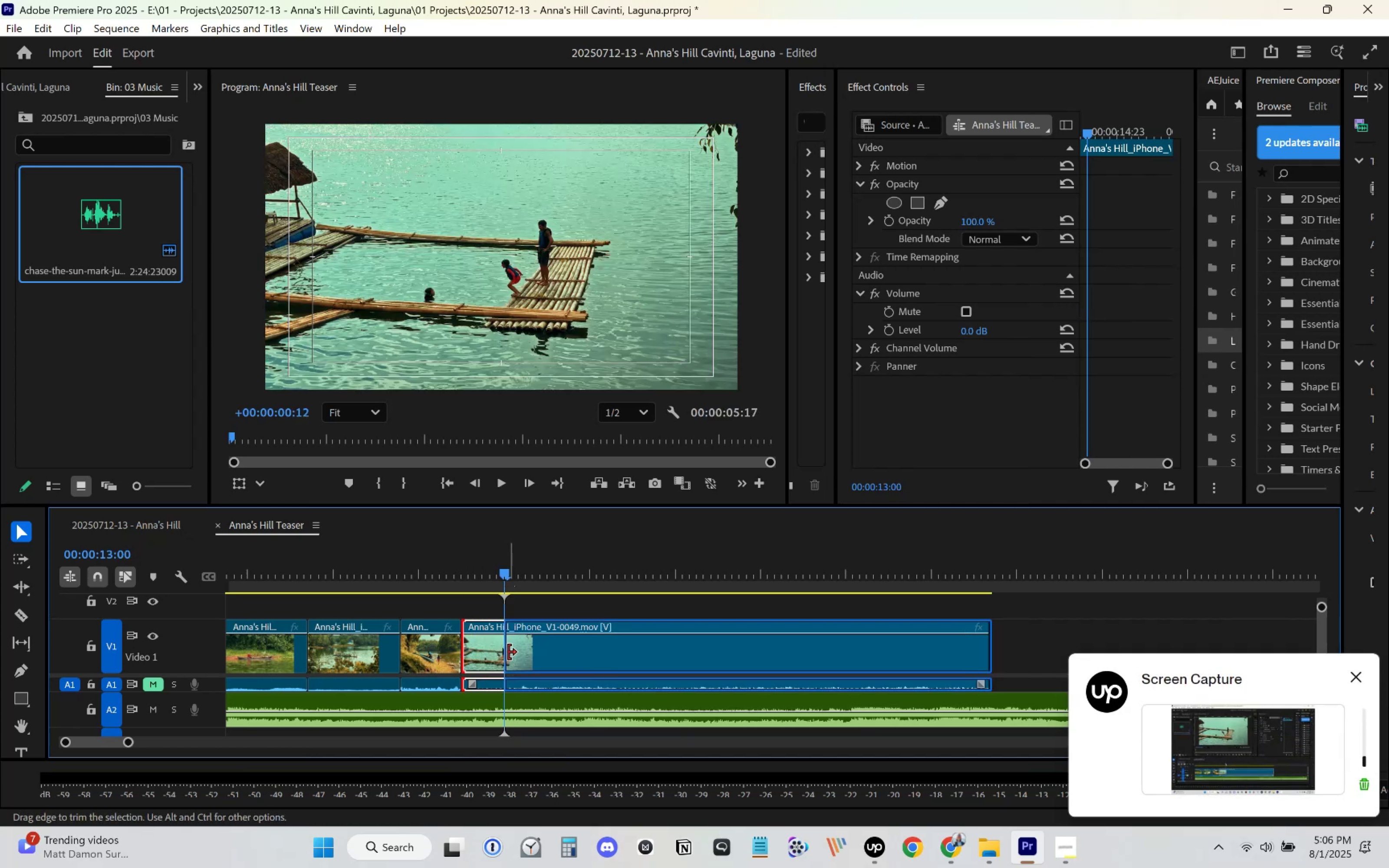 
left_click_drag(start_coordinate=[546, 651], to_coordinate=[509, 652])
 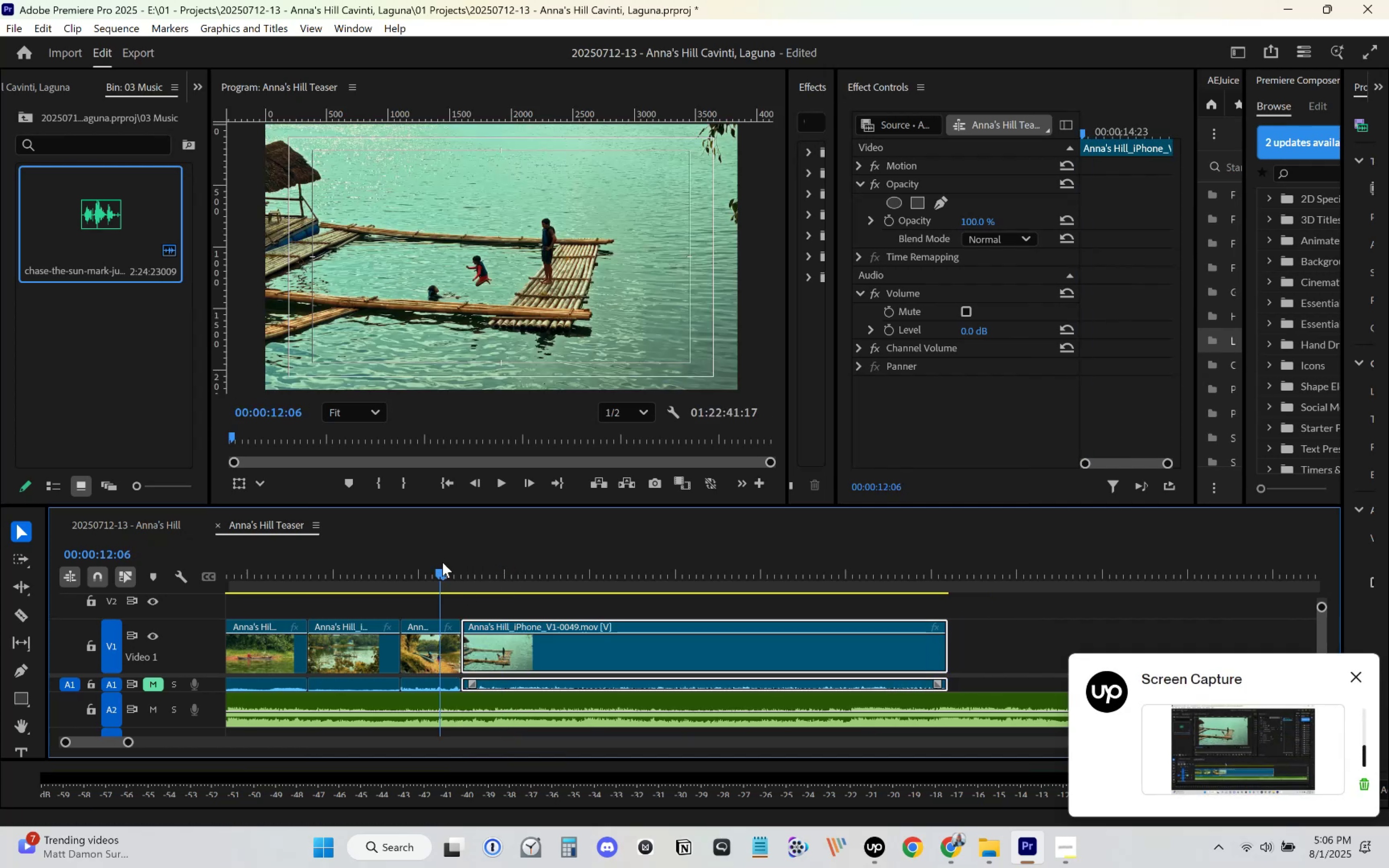 
key(Space)
 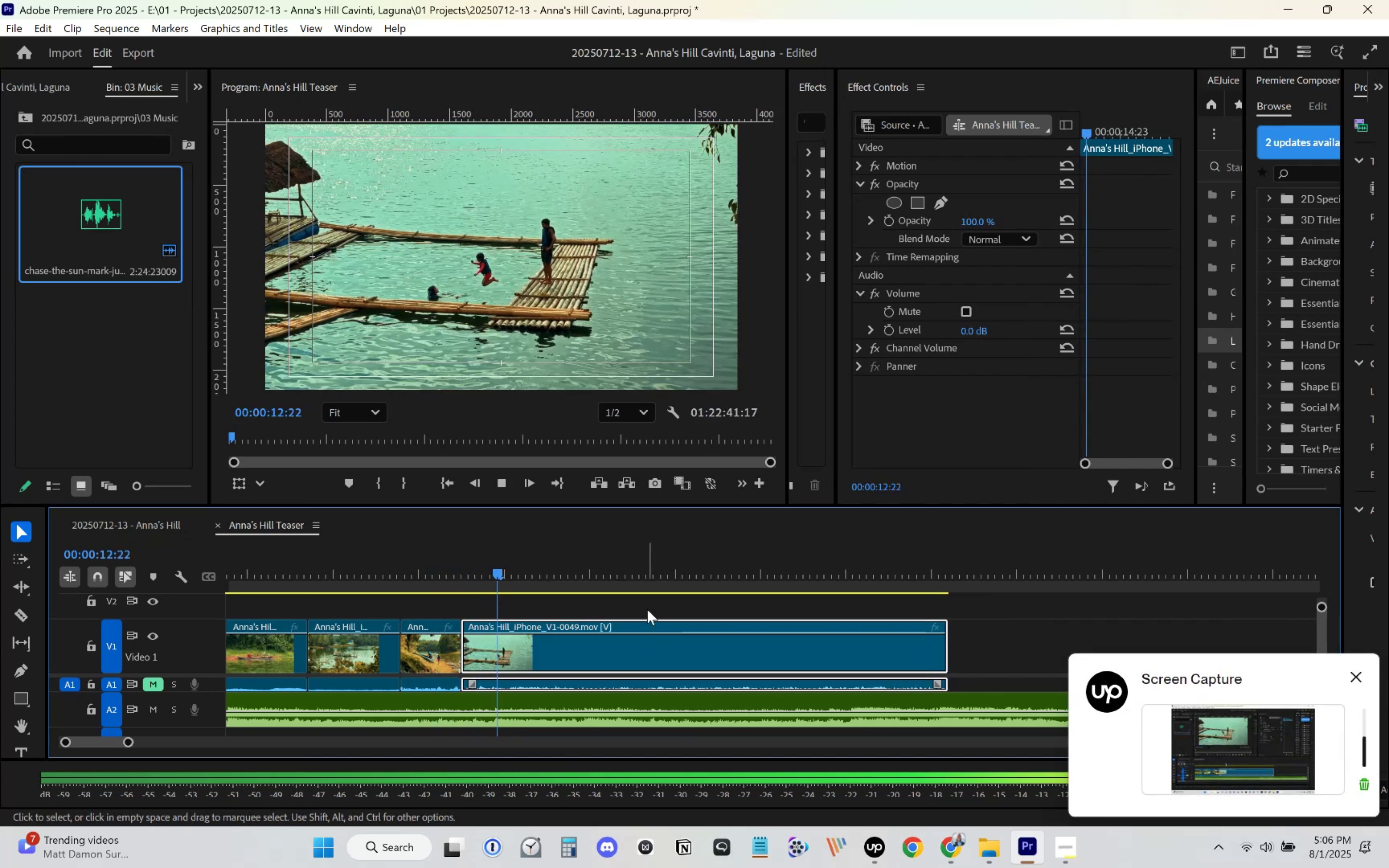 
key(Space)
 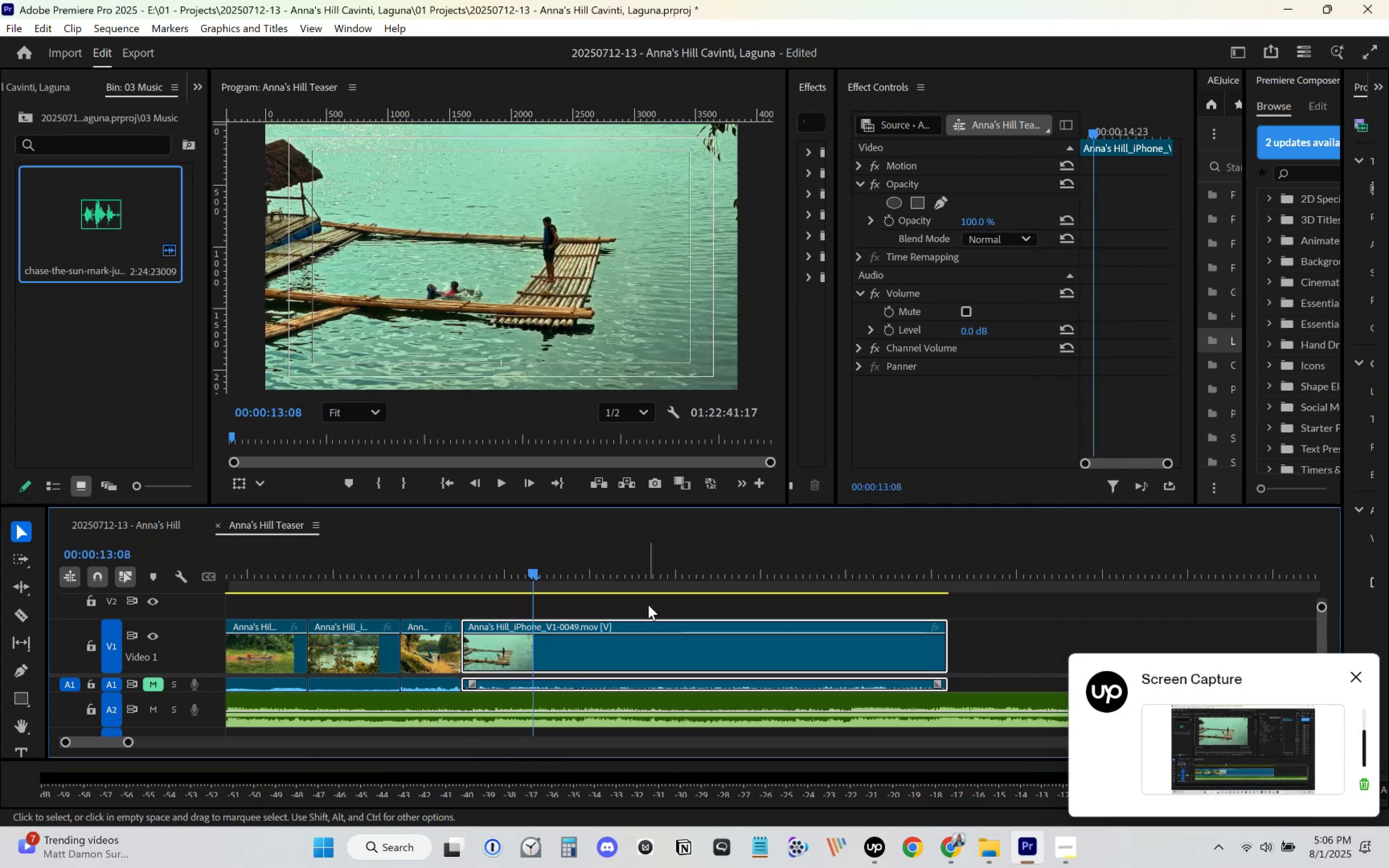 
key(Space)
 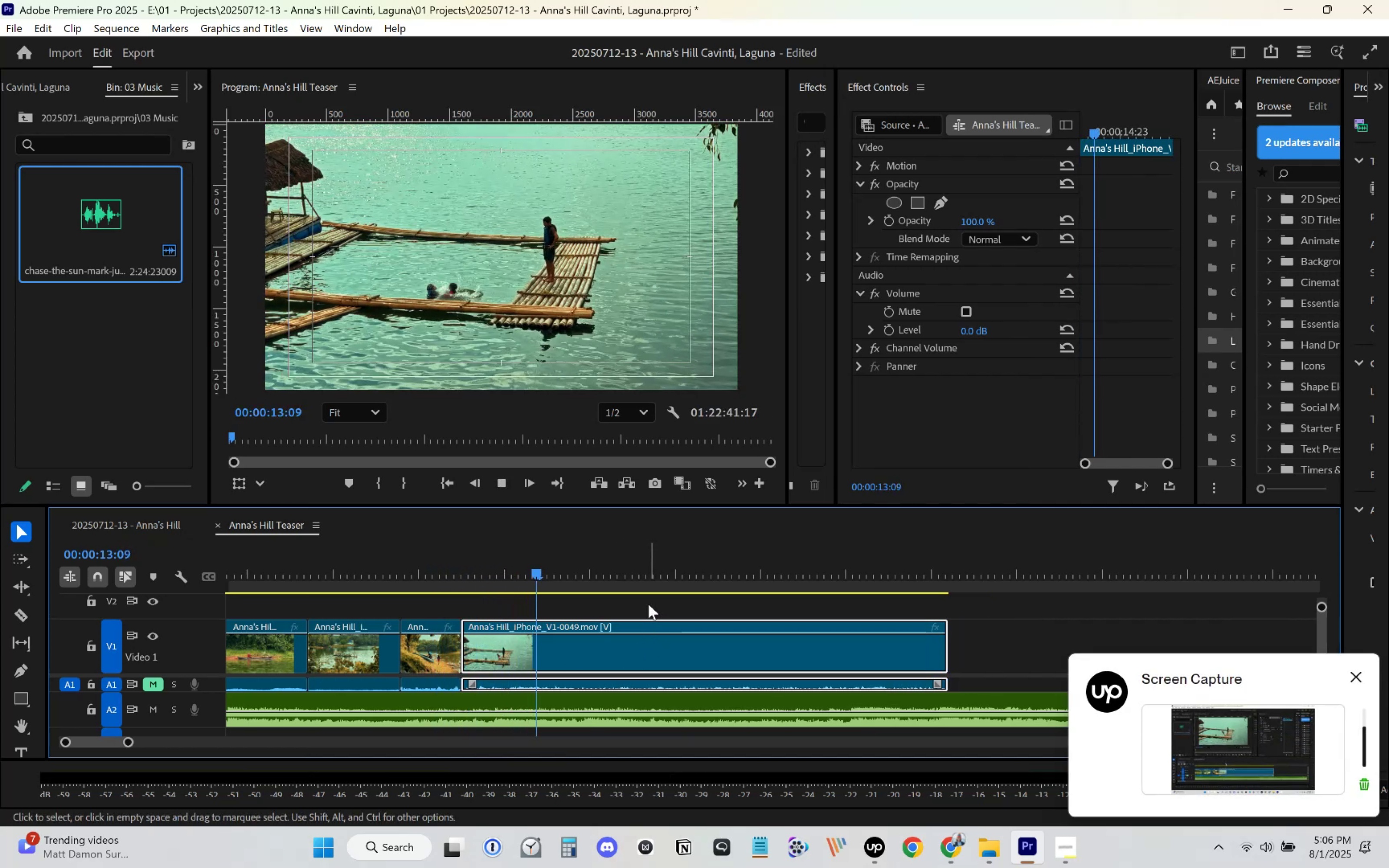 
key(Space)
 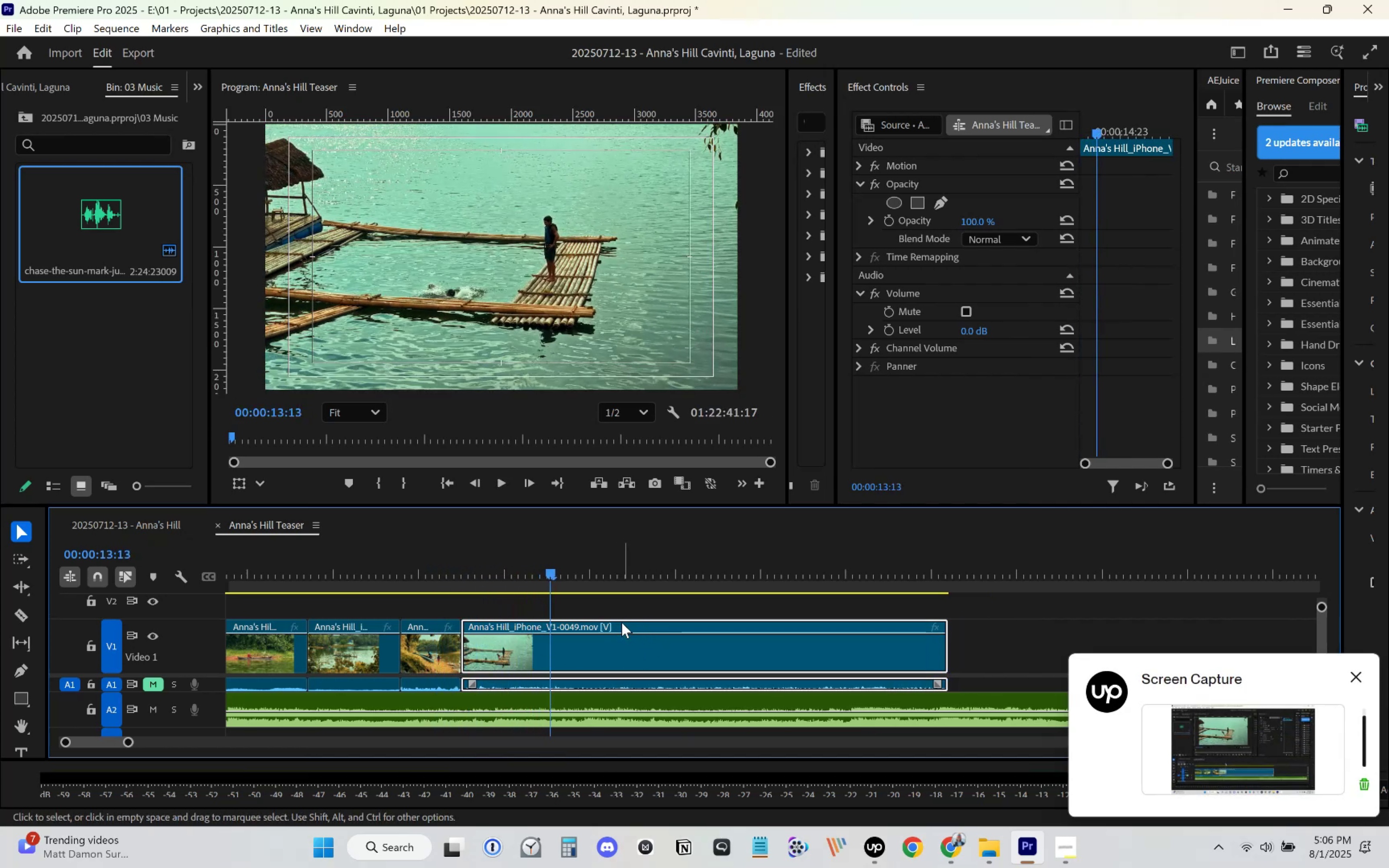 
left_click([467, 566])
 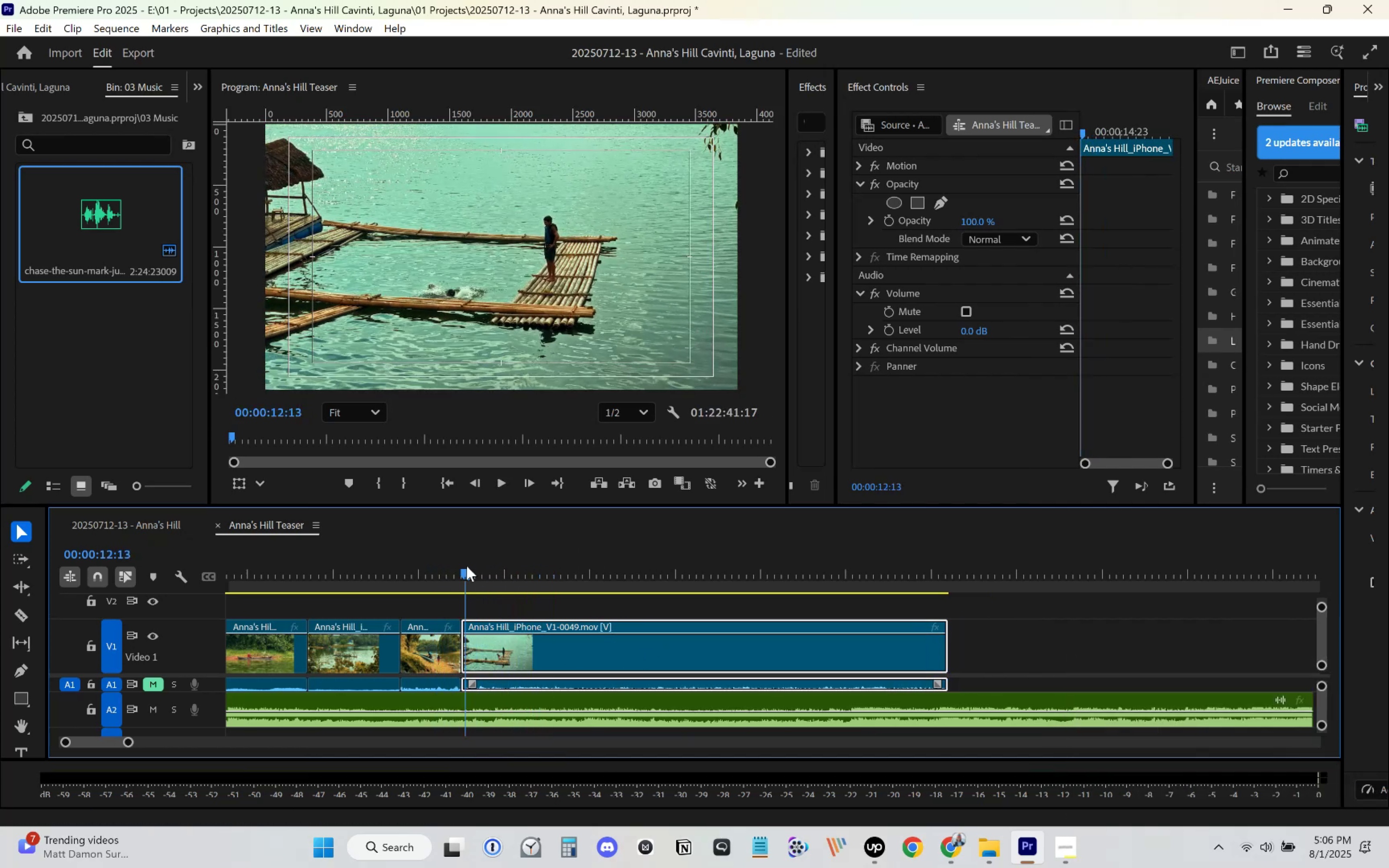 
key(Space)
 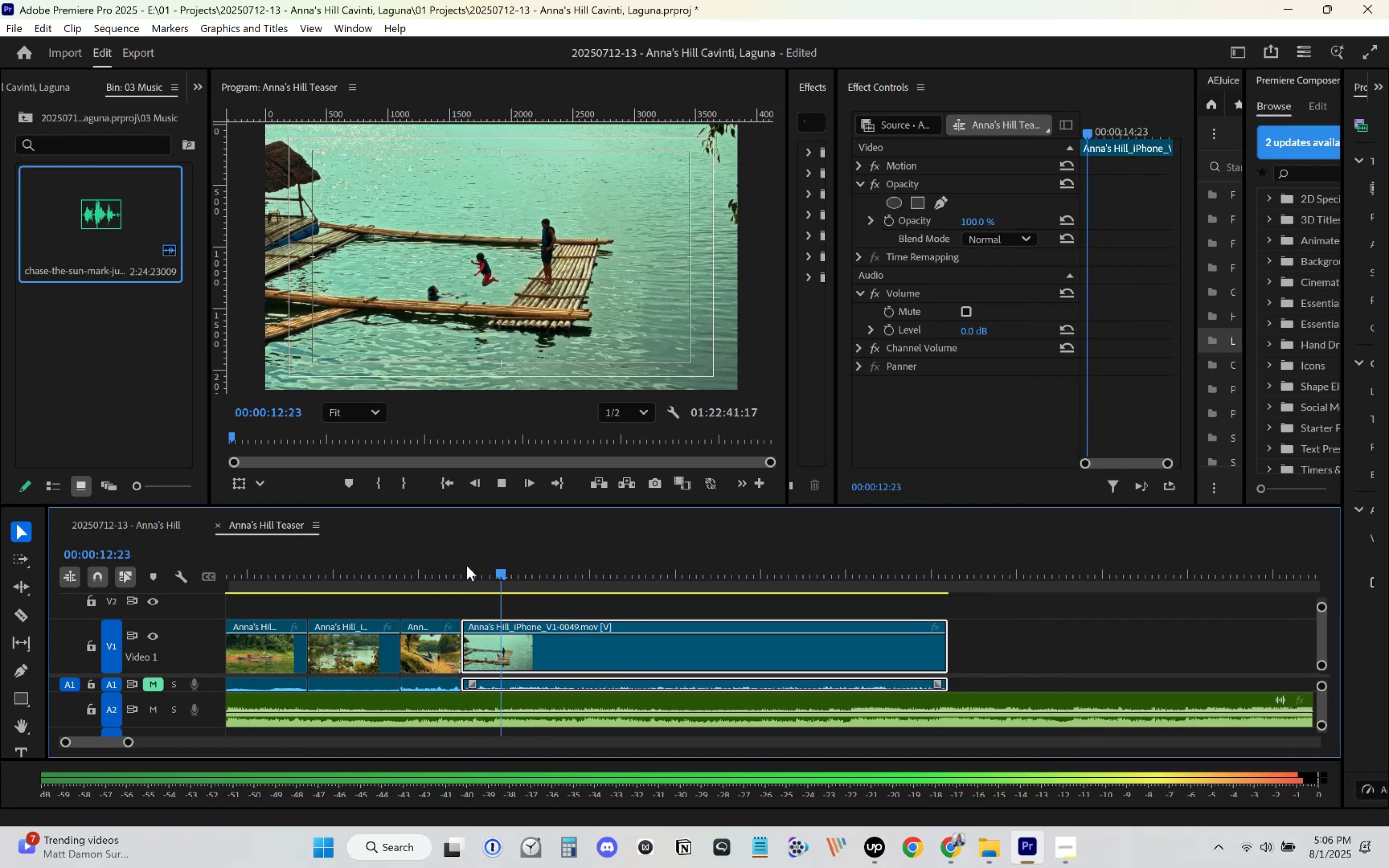 
key(Space)
 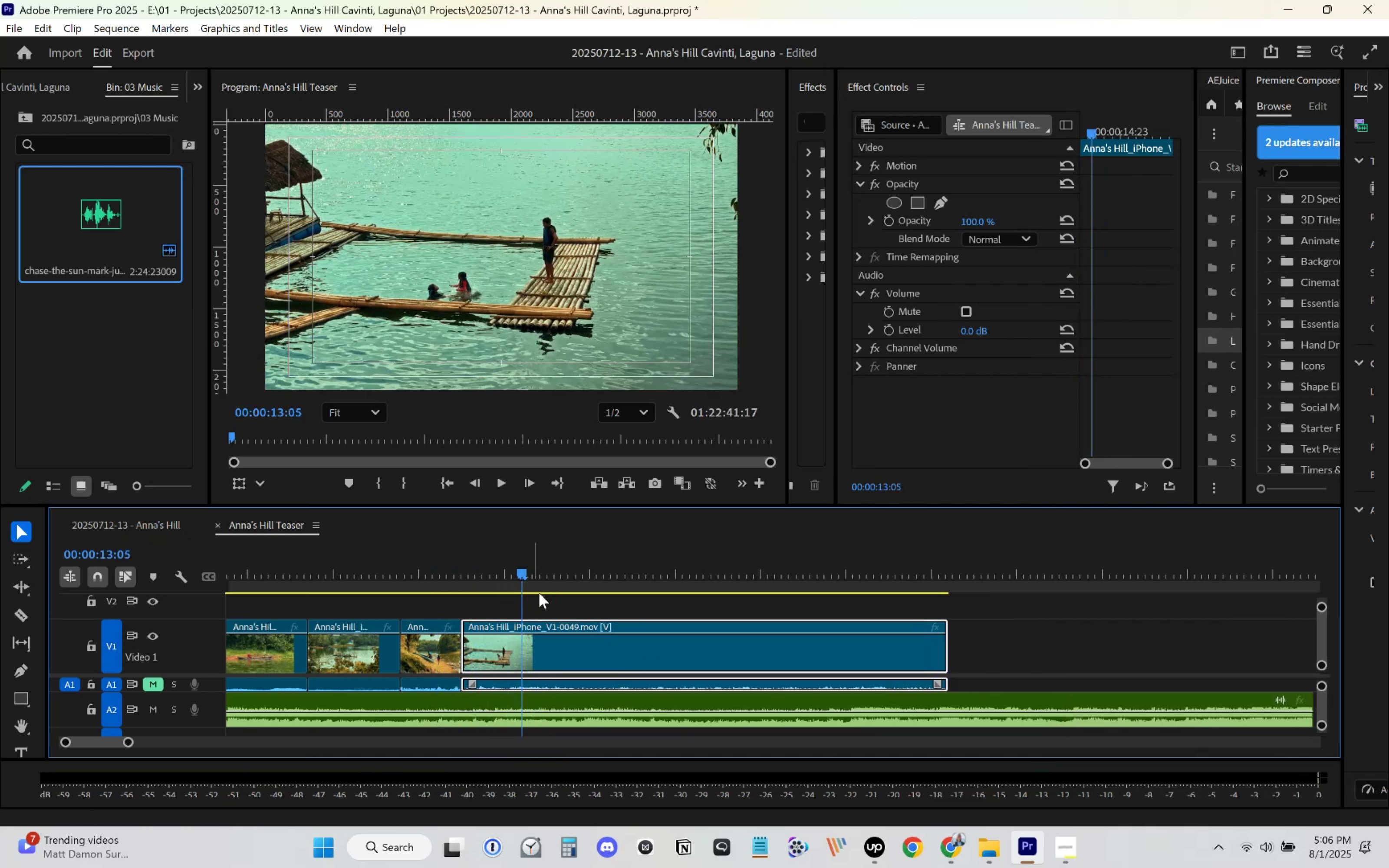 
key(Space)
 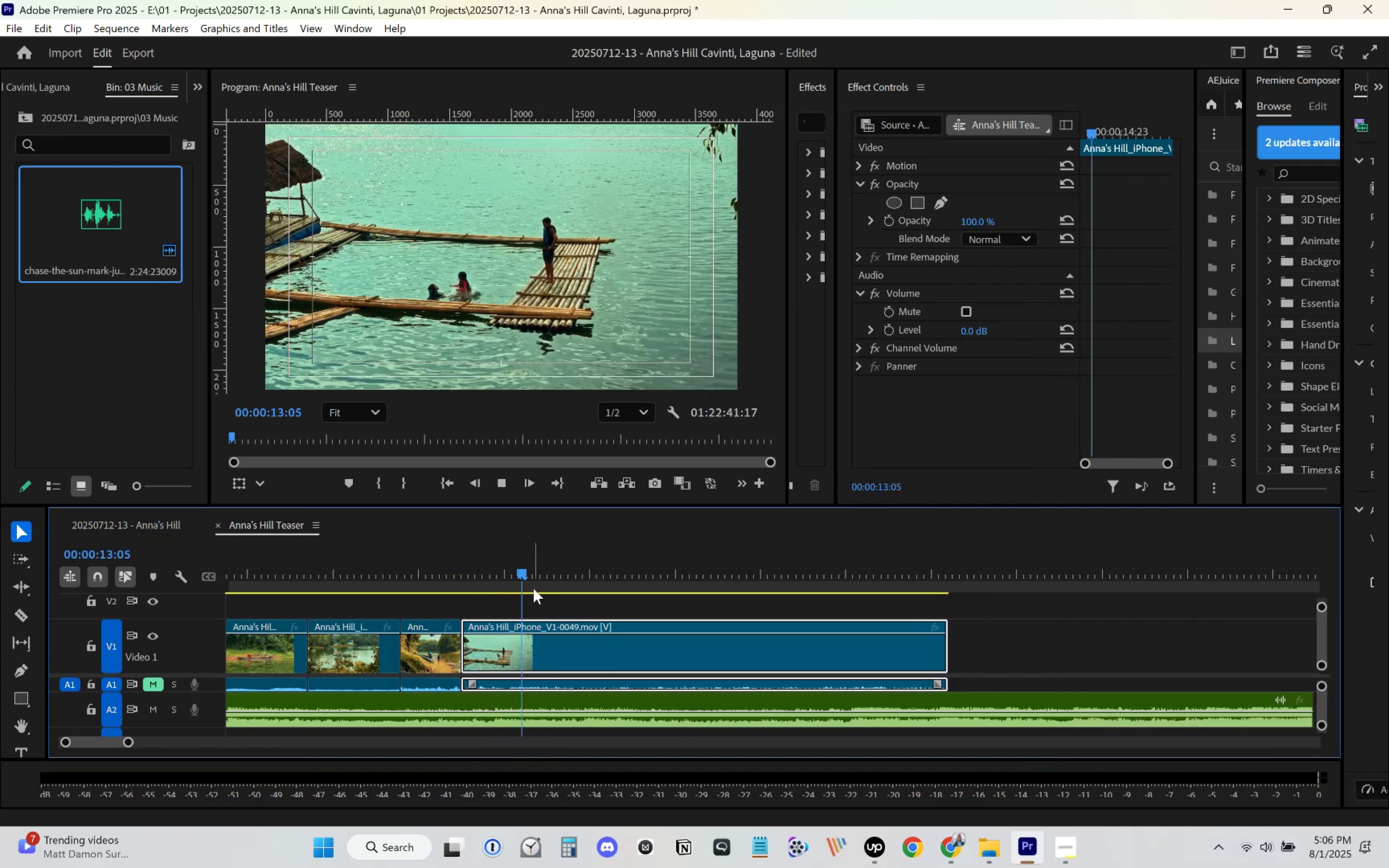 
key(Space)
 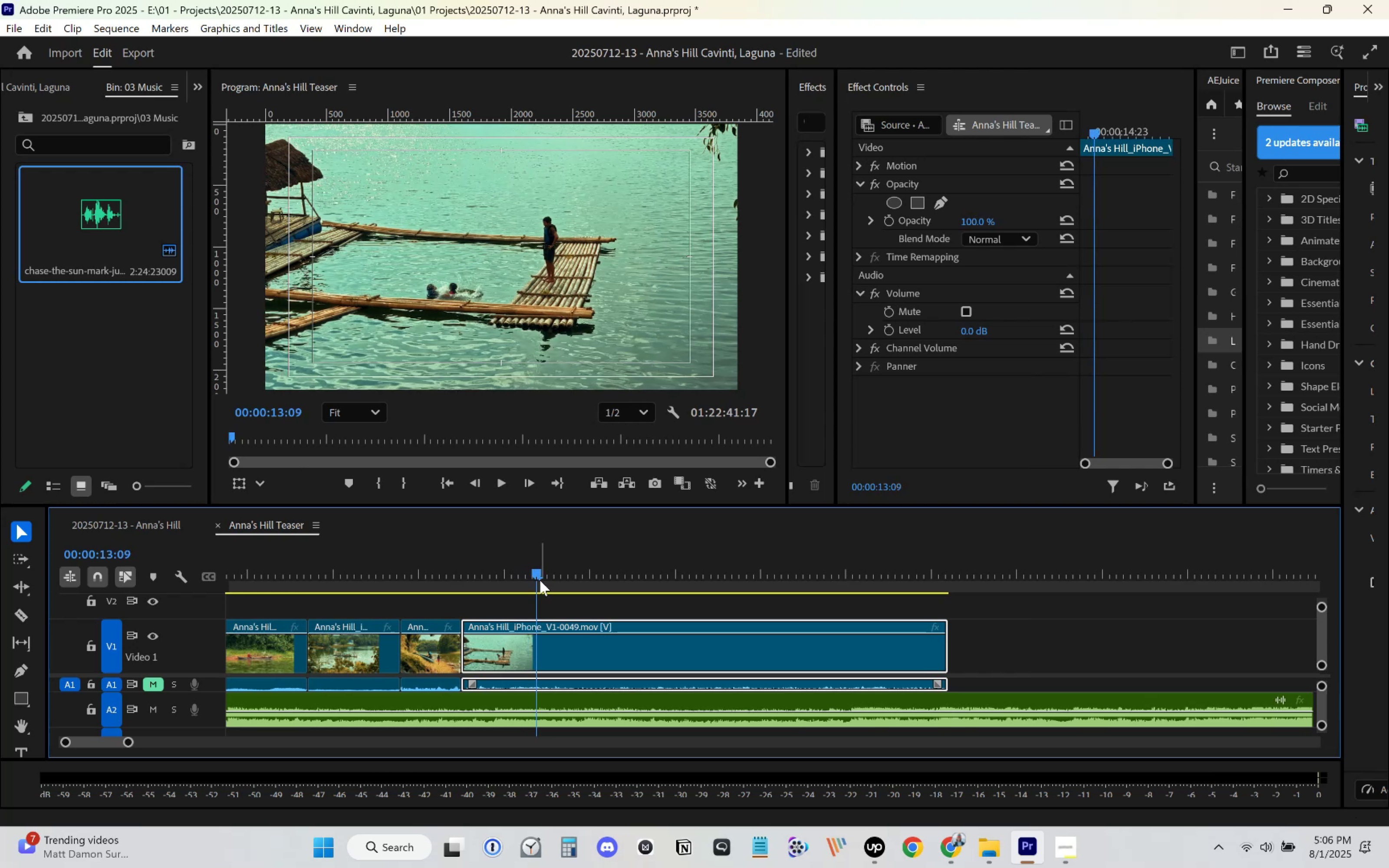 
key(C)
 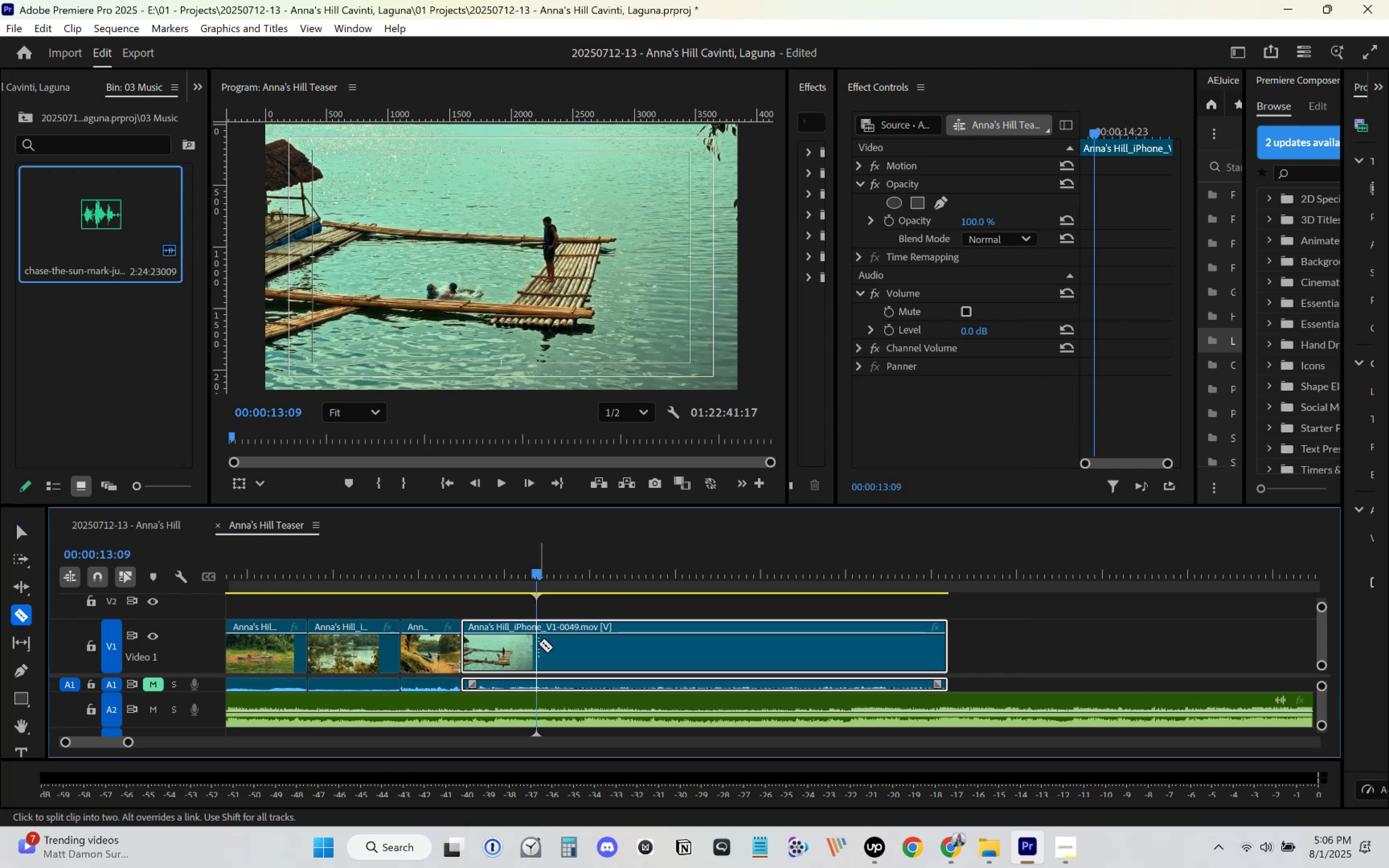 
left_click([538, 643])
 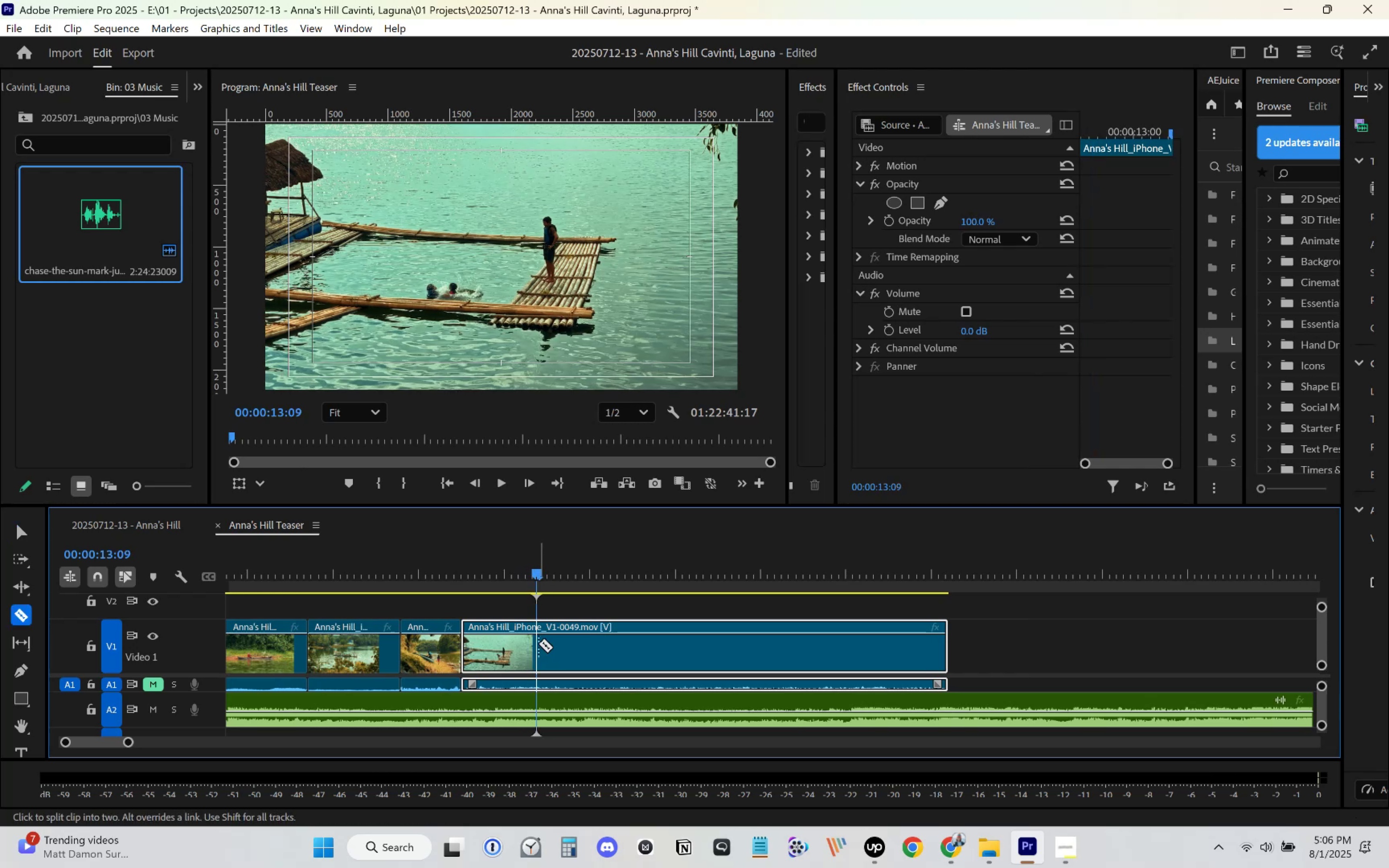 
key(Space)
 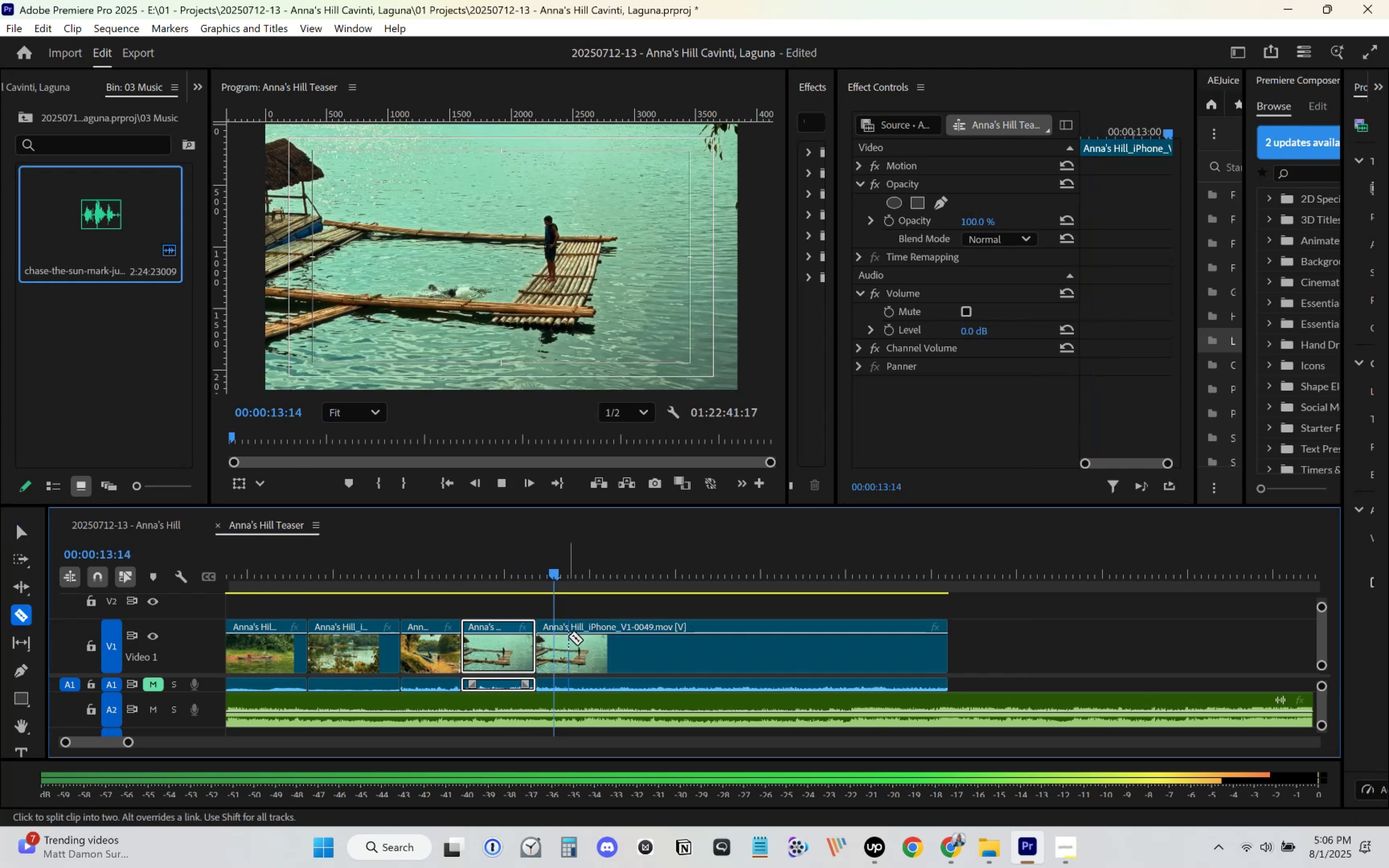 
key(V)
 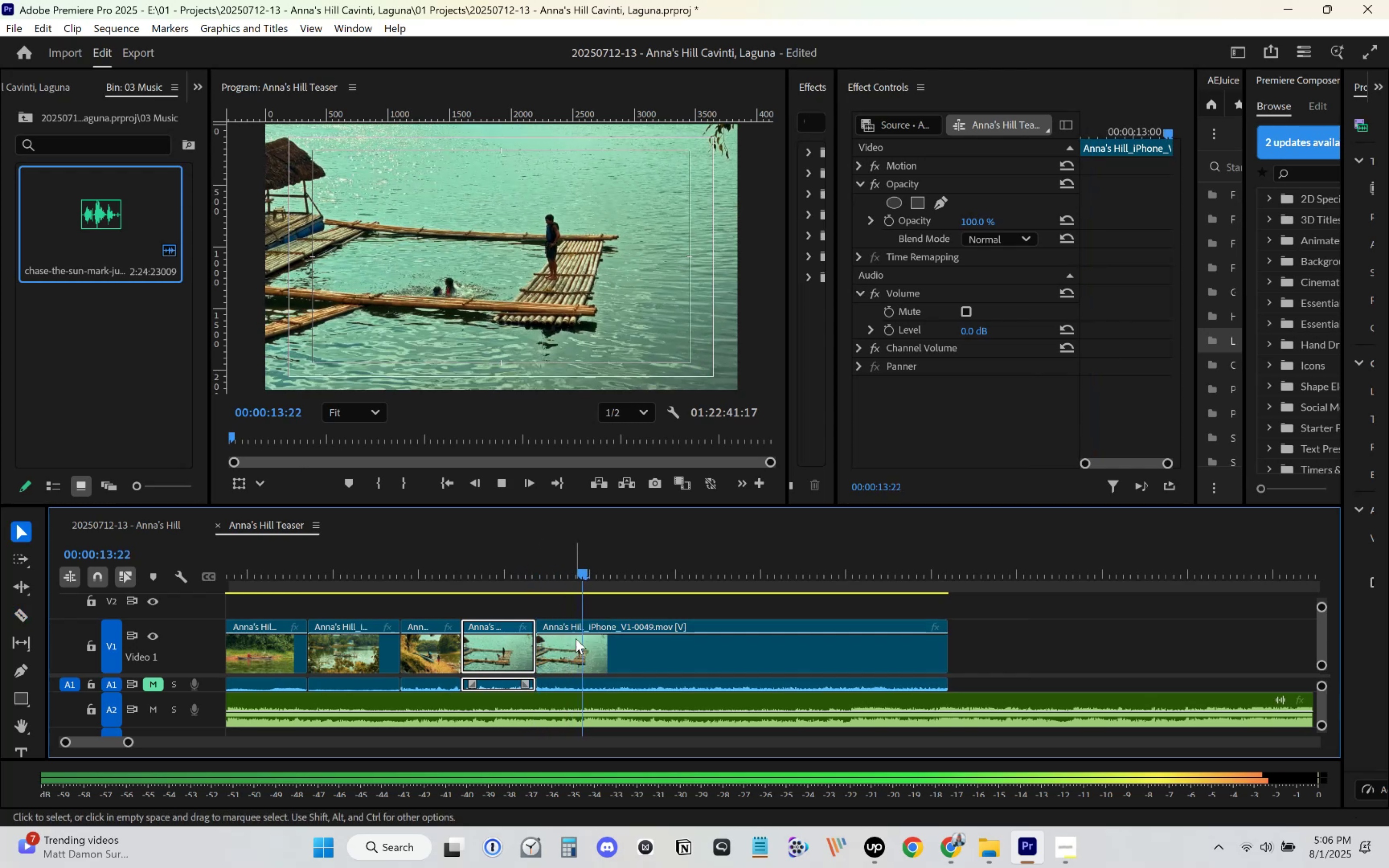 
key(Space)
 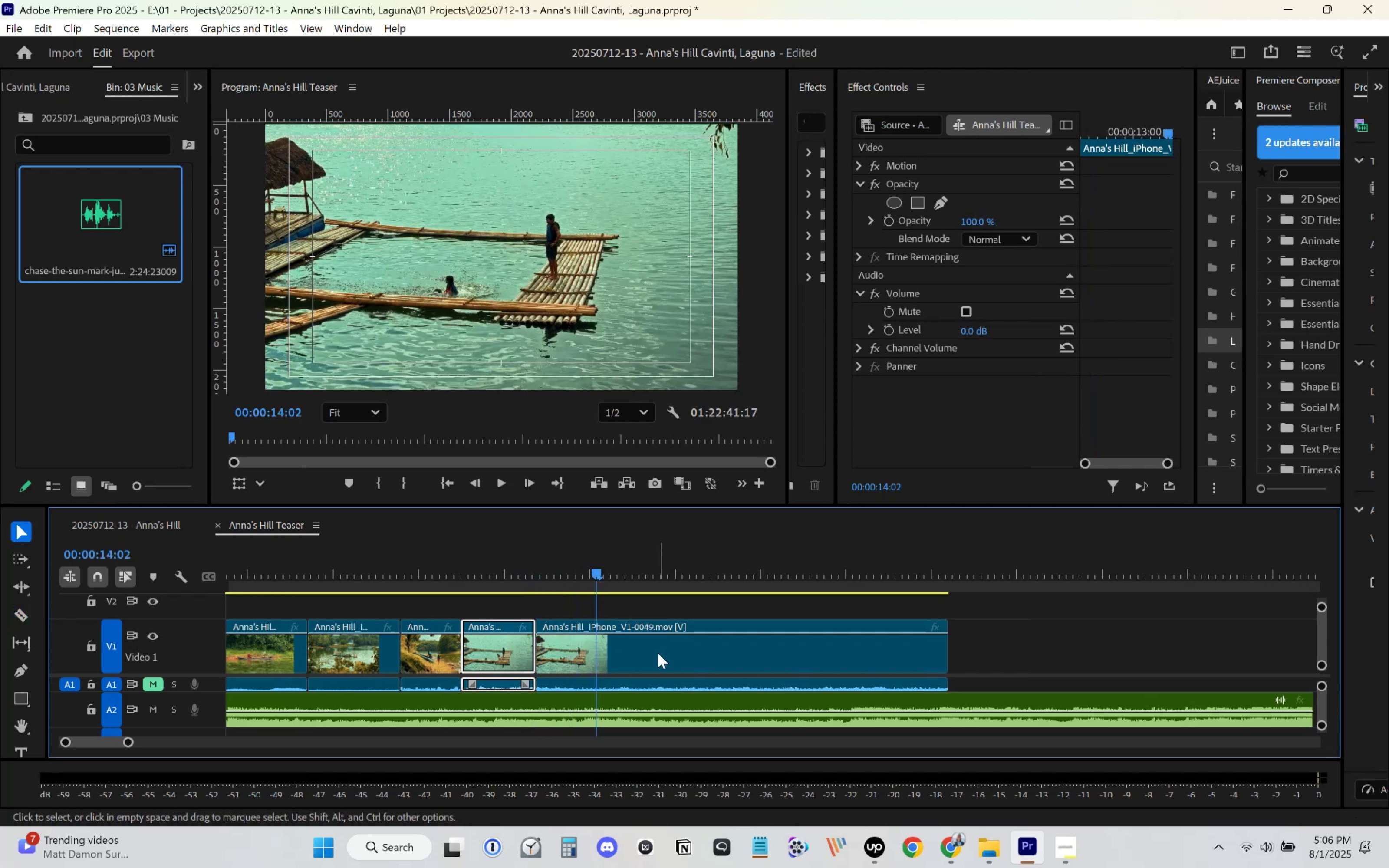 
left_click([658, 653])
 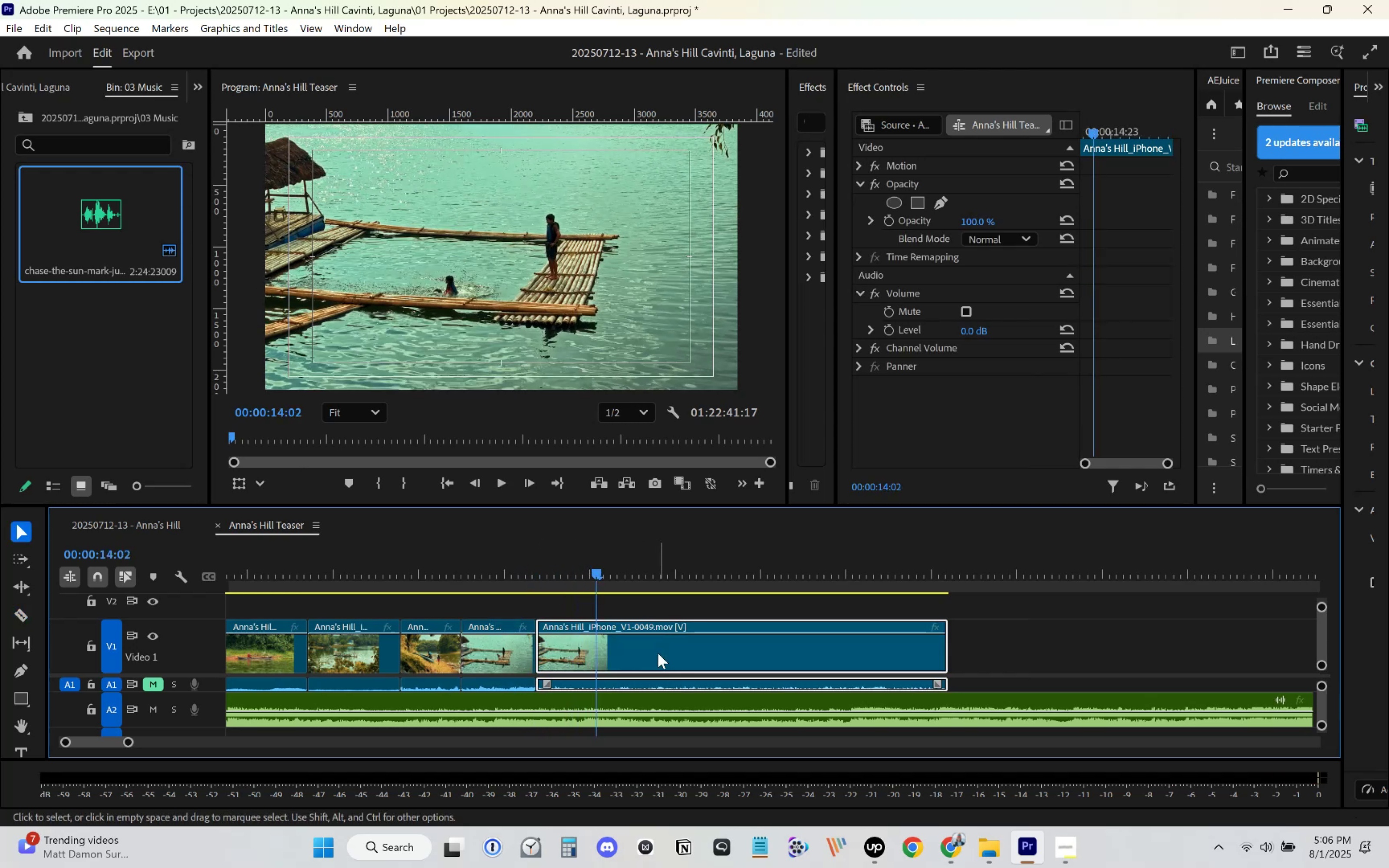 
key(Delete)
 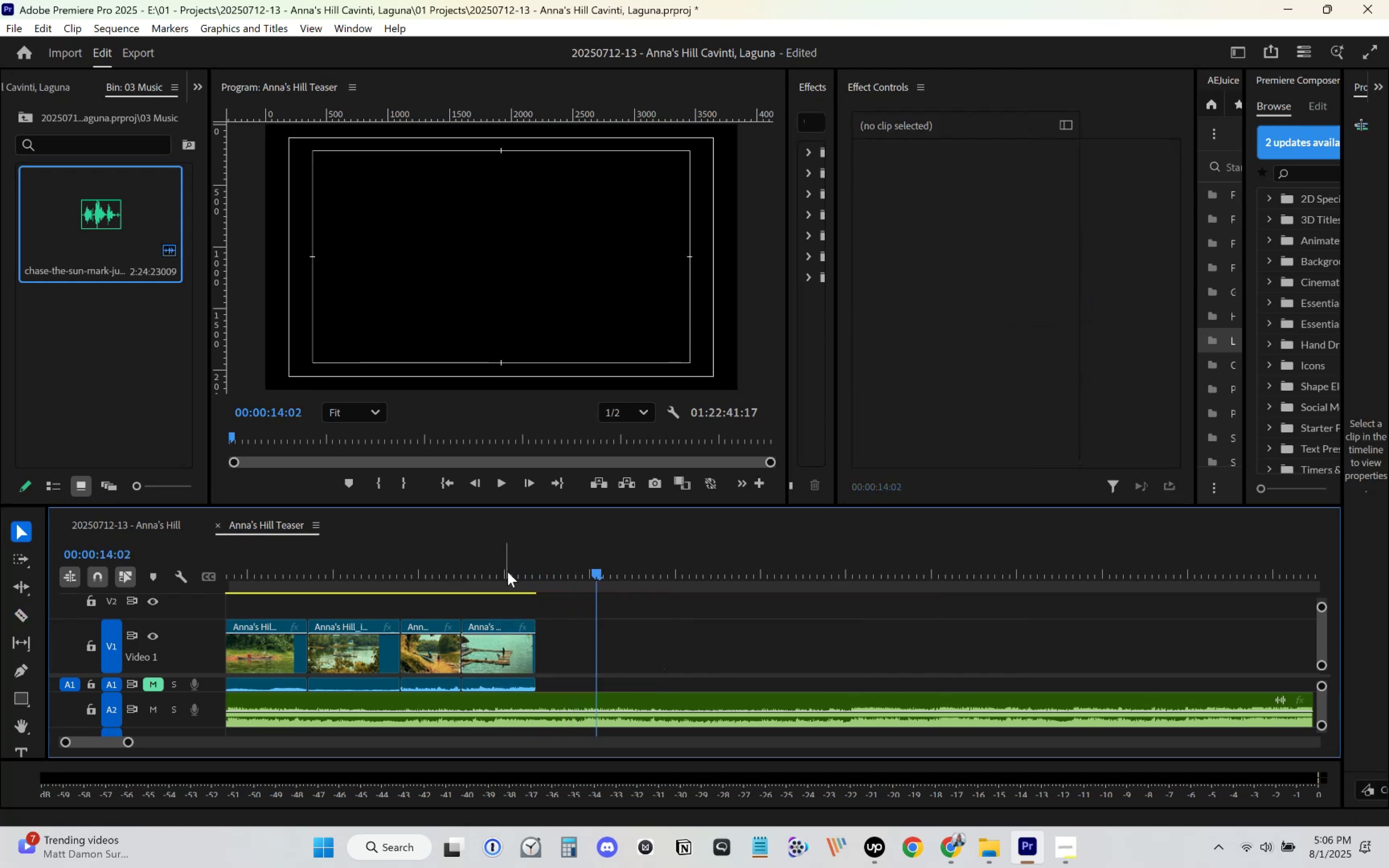 
left_click([507, 570])
 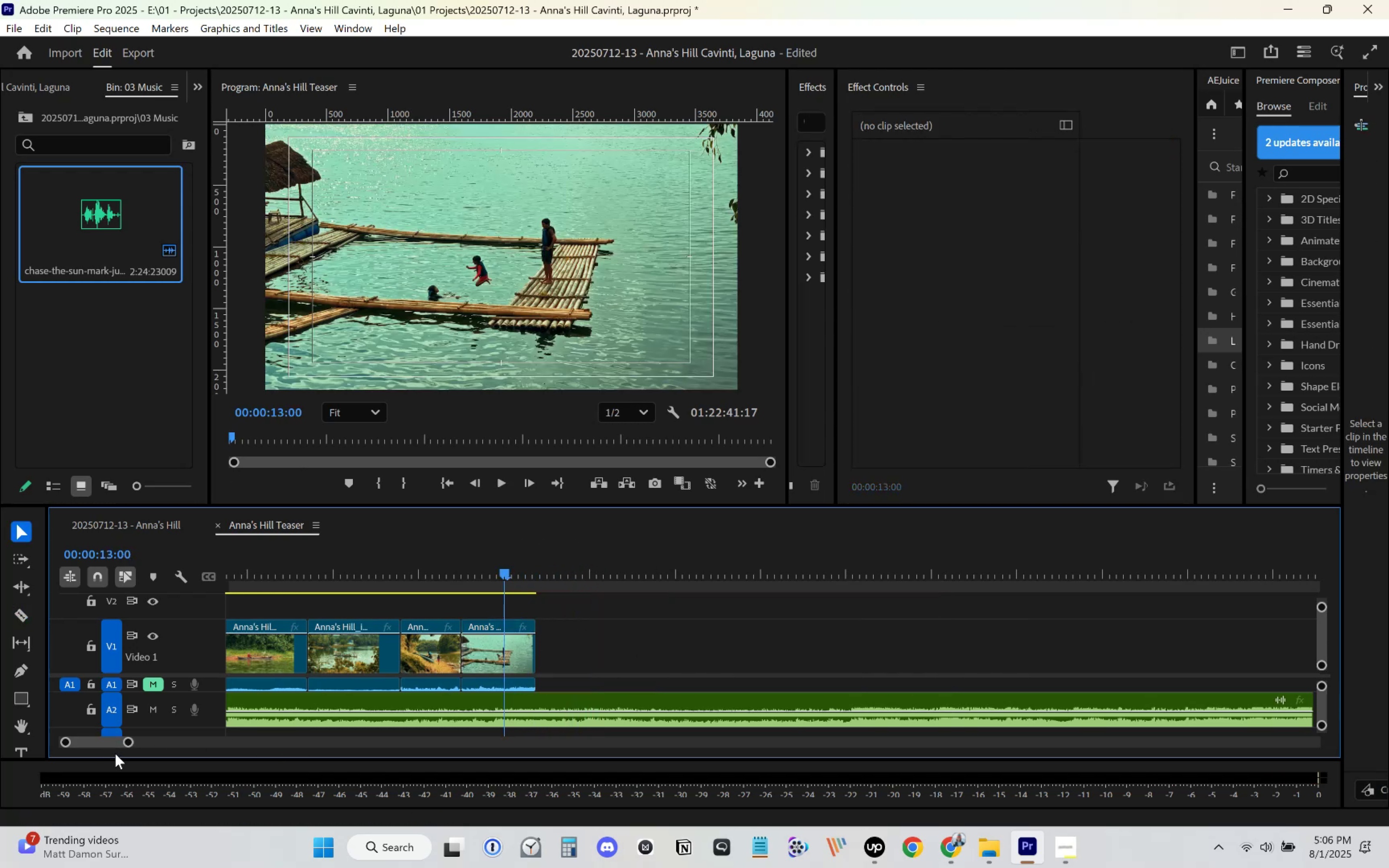 
left_click_drag(start_coordinate=[125, 744], to_coordinate=[845, 727])
 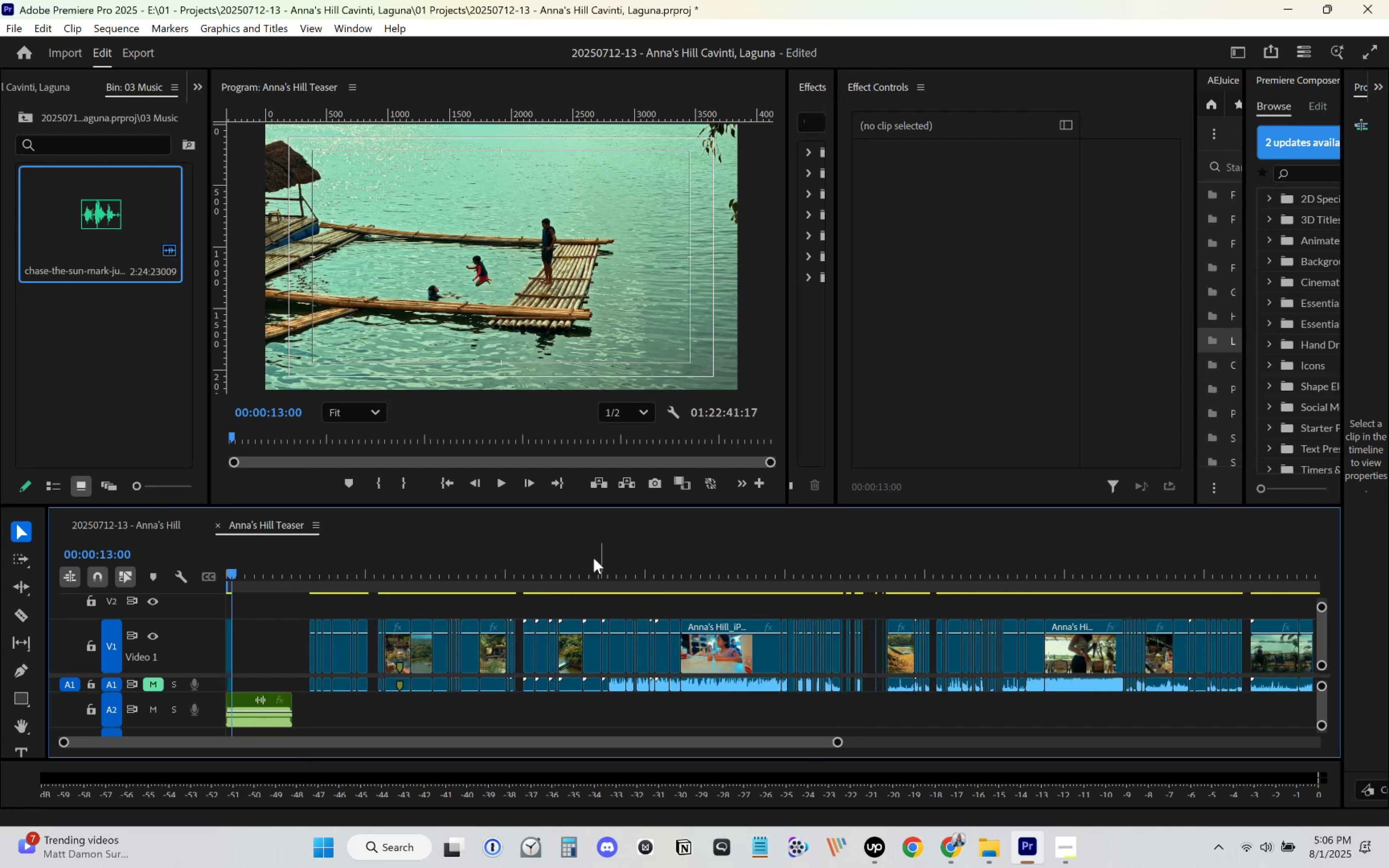 
left_click_drag(start_coordinate=[531, 566], to_coordinate=[924, 598])
 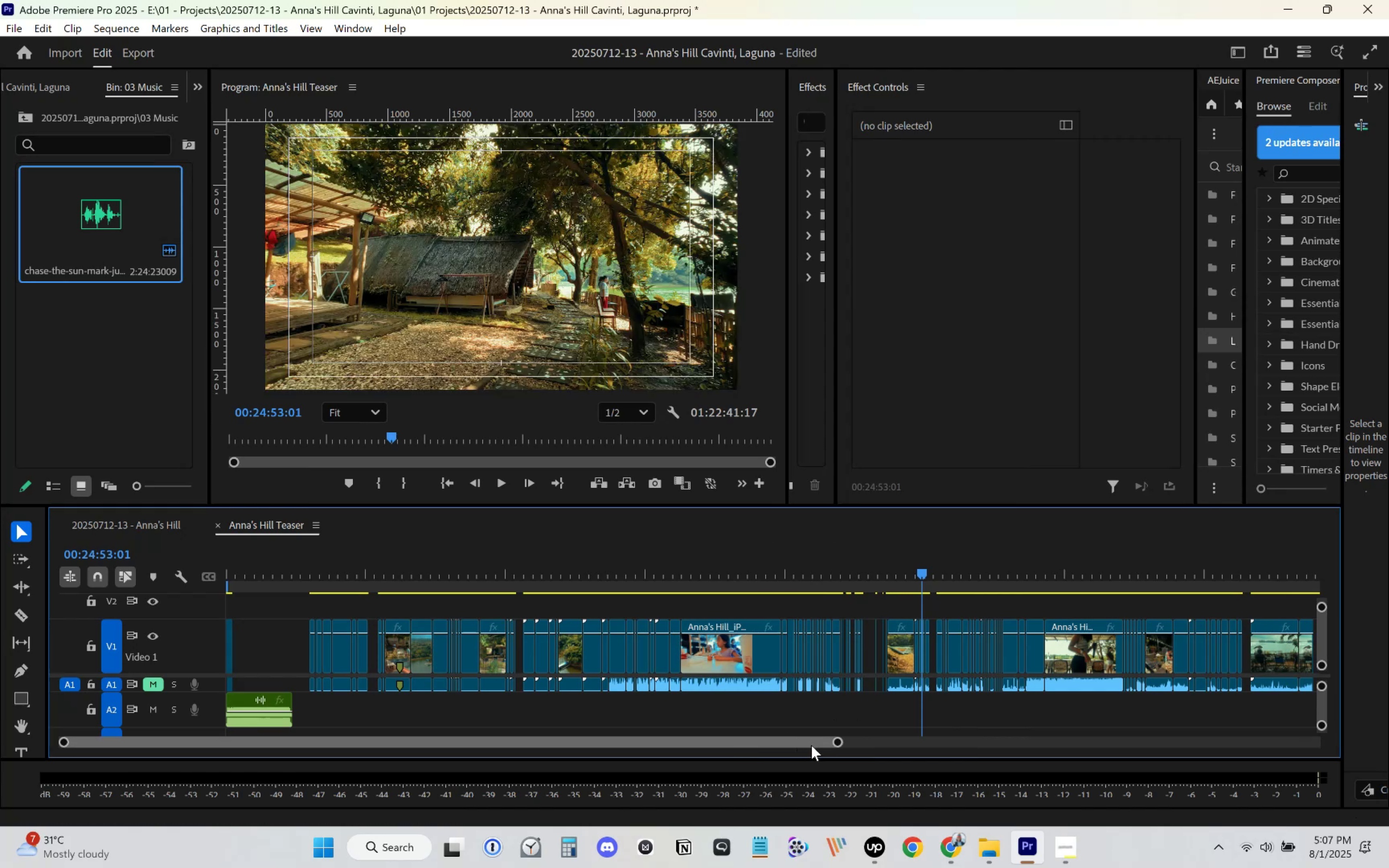 
left_click_drag(start_coordinate=[841, 743], to_coordinate=[529, 723])
 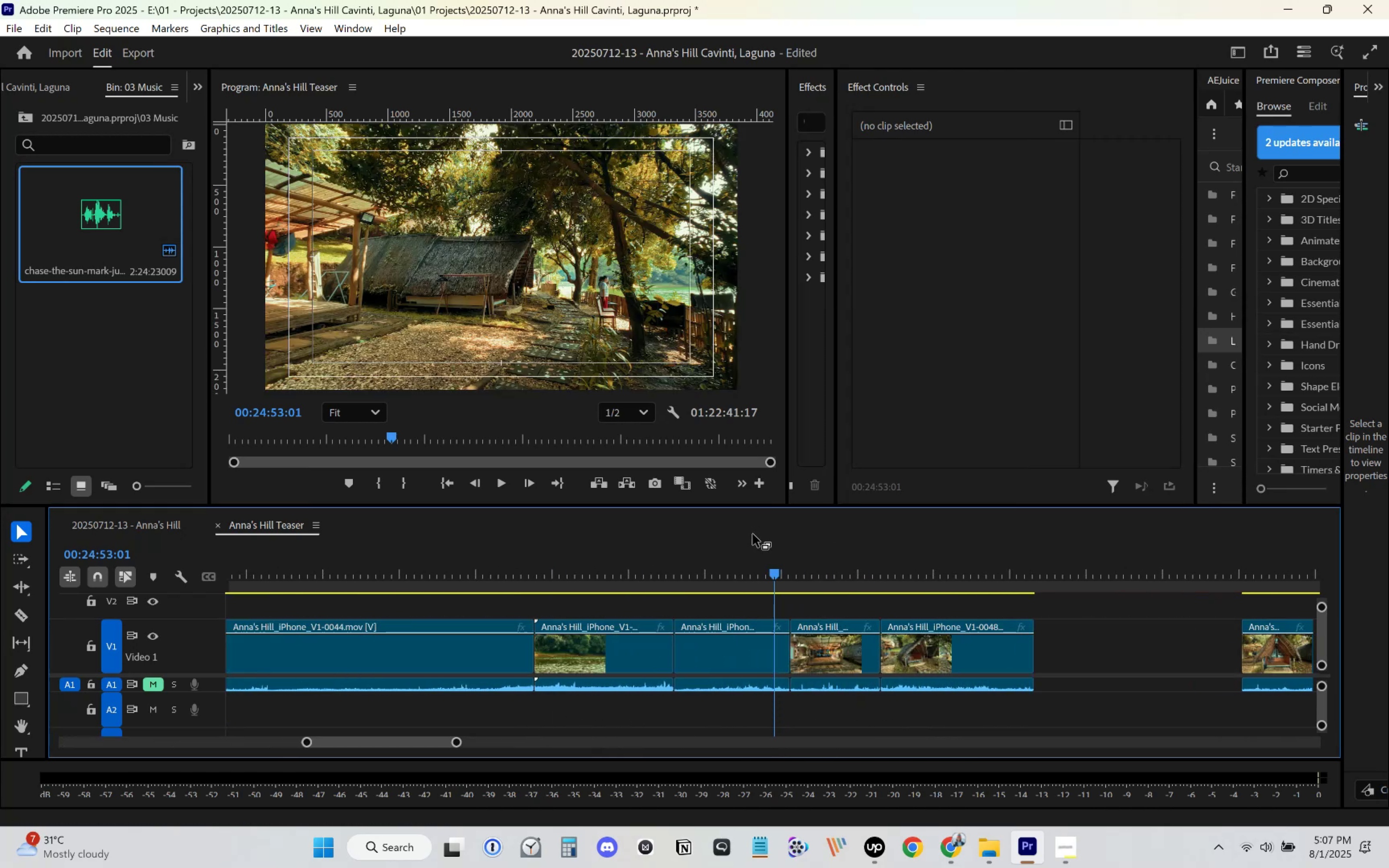 
left_click_drag(start_coordinate=[772, 576], to_coordinate=[935, 587])
 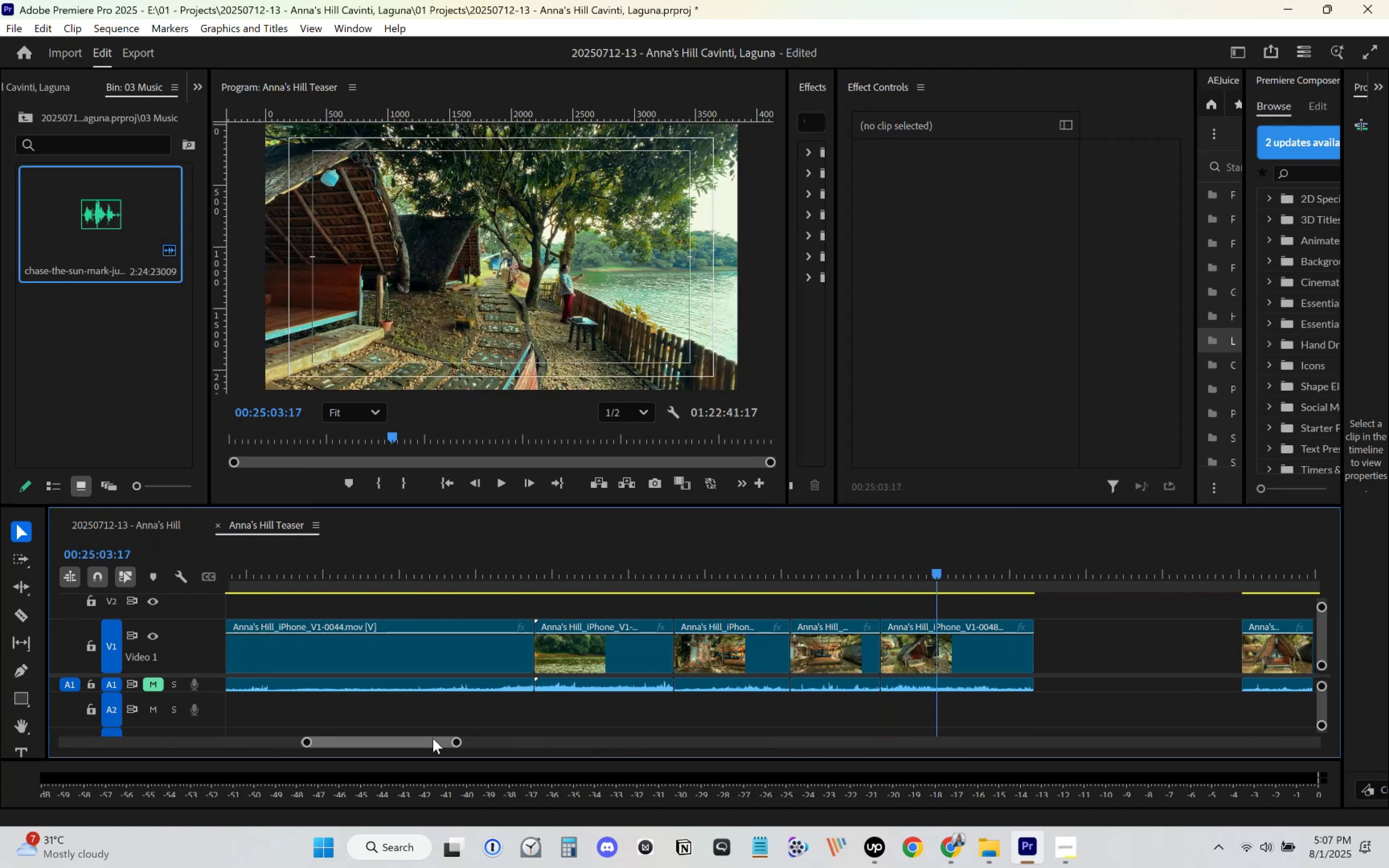 
left_click_drag(start_coordinate=[457, 742], to_coordinate=[507, 735])
 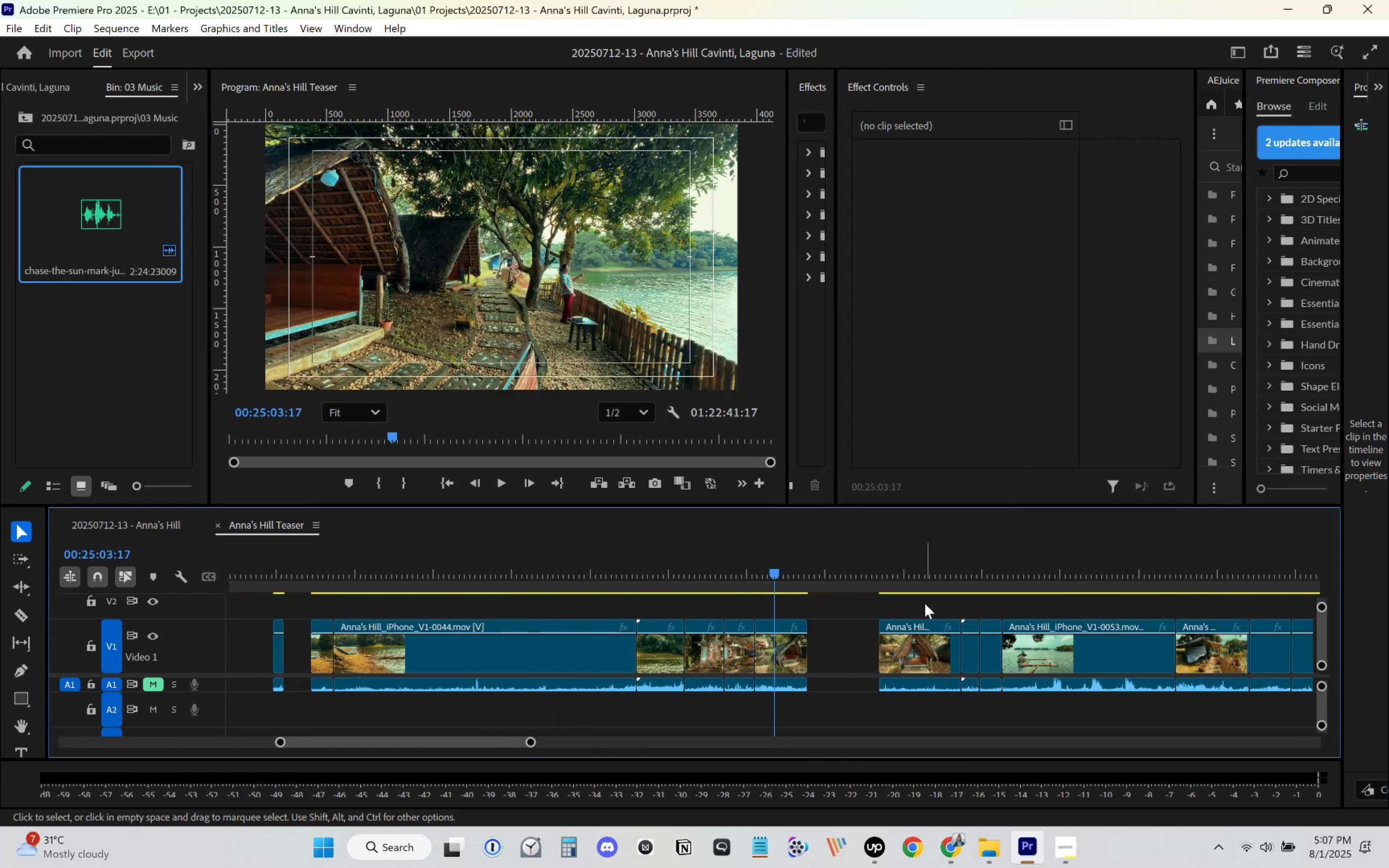 
scroll: coordinate [780, 615], scroll_direction: down, amount: 9.0
 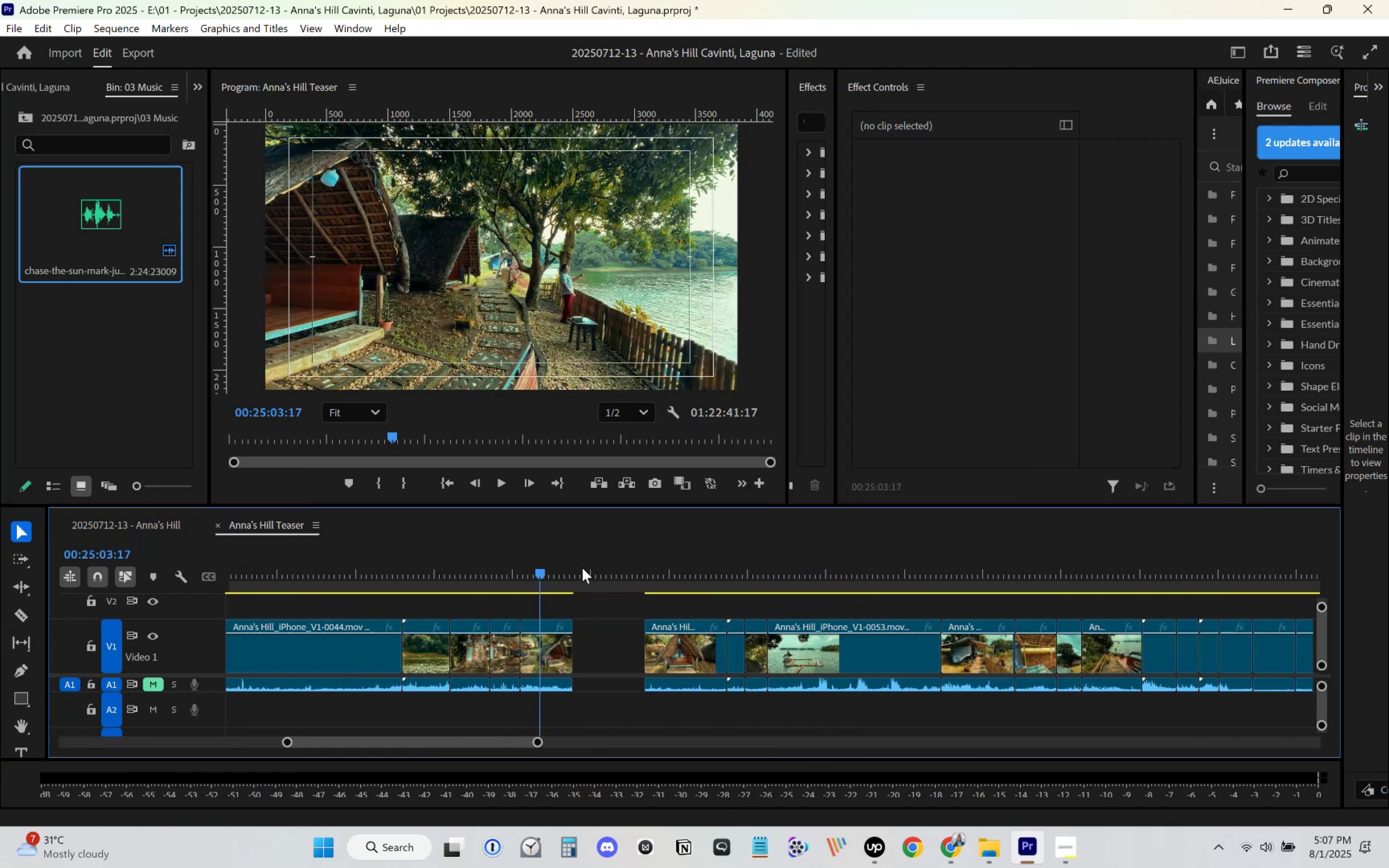 
left_click_drag(start_coordinate=[538, 567], to_coordinate=[1135, 613])
 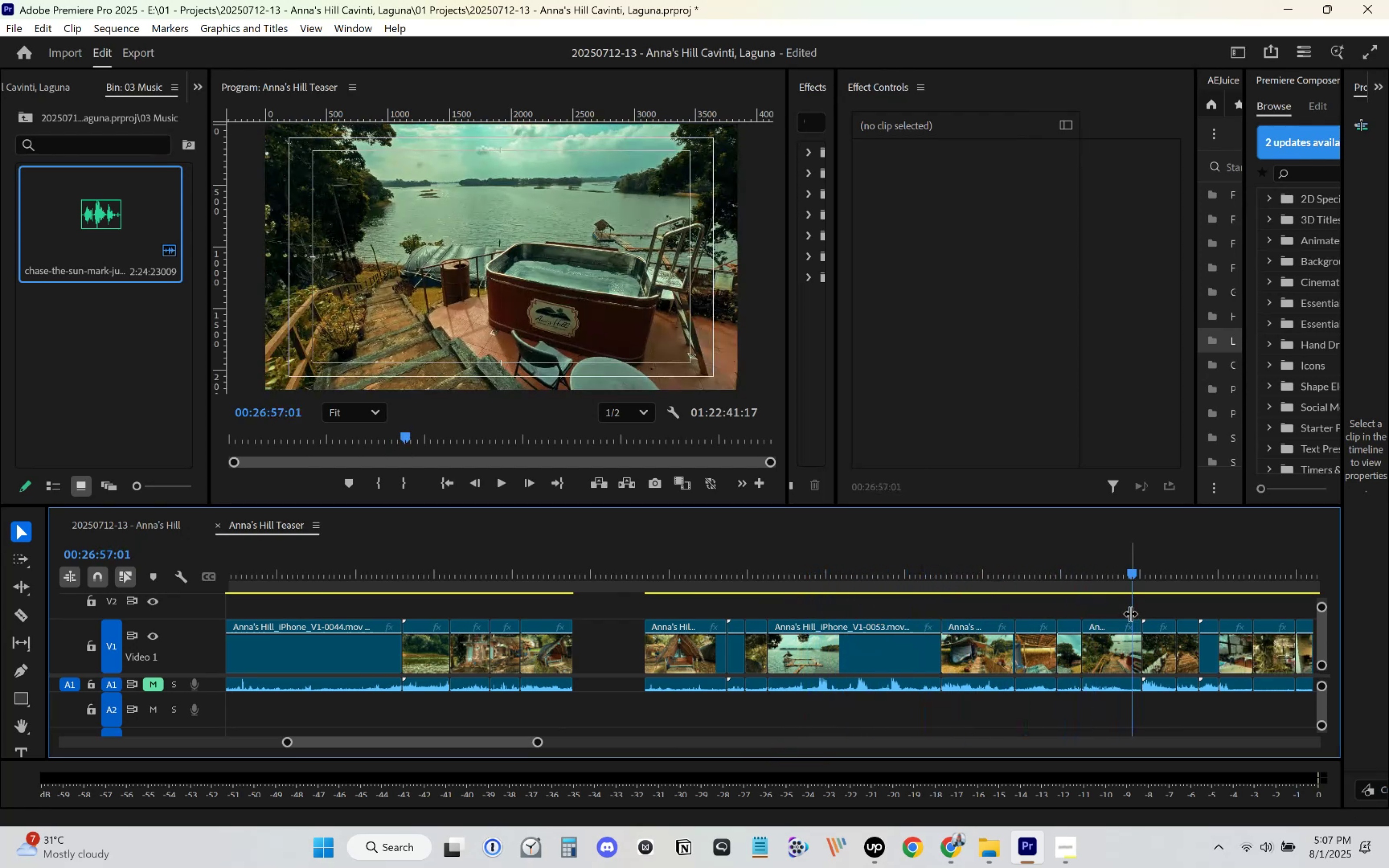 
scroll: coordinate [796, 621], scroll_direction: down, amount: 15.0
 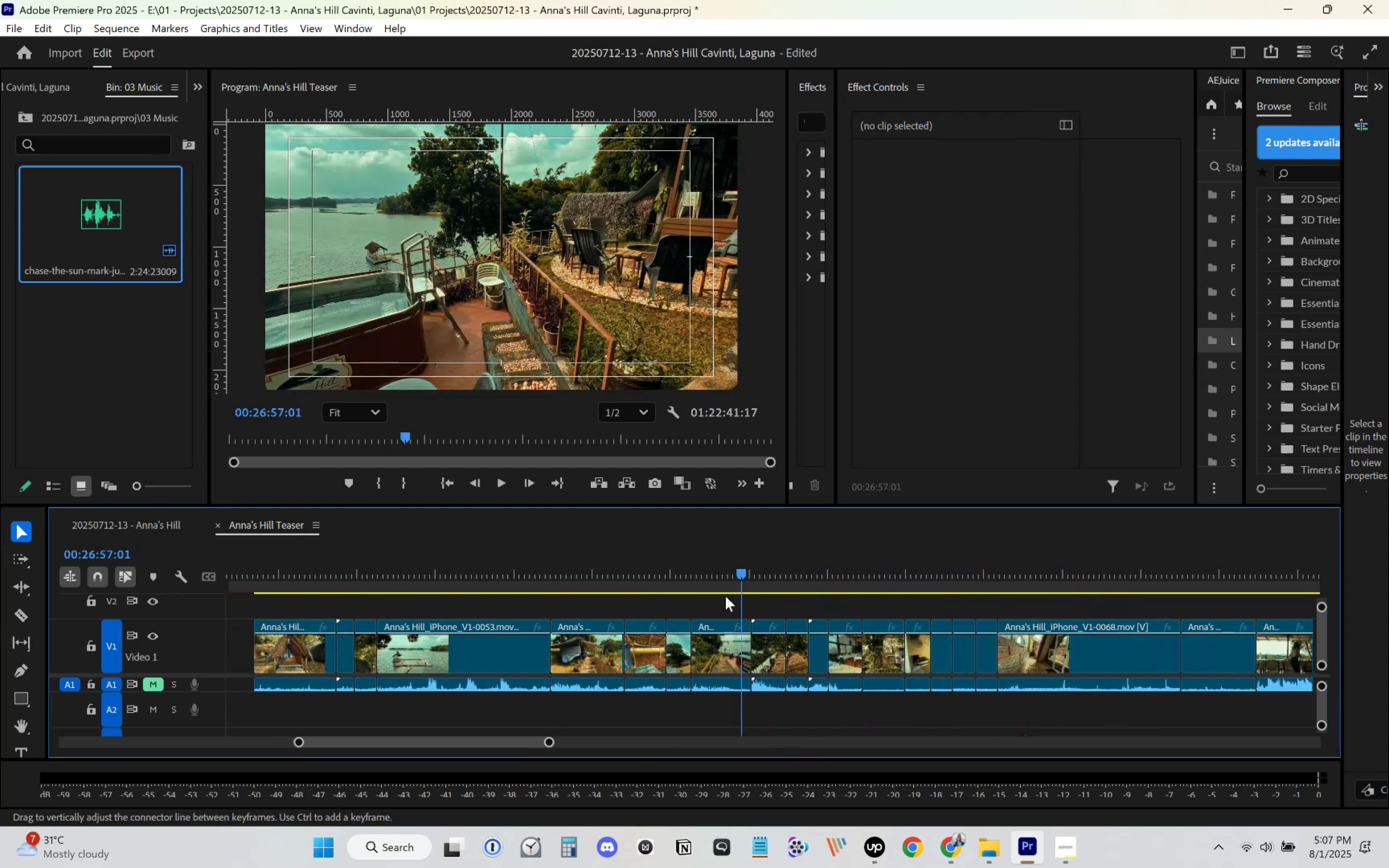 
left_click_drag(start_coordinate=[747, 578], to_coordinate=[1038, 593])
 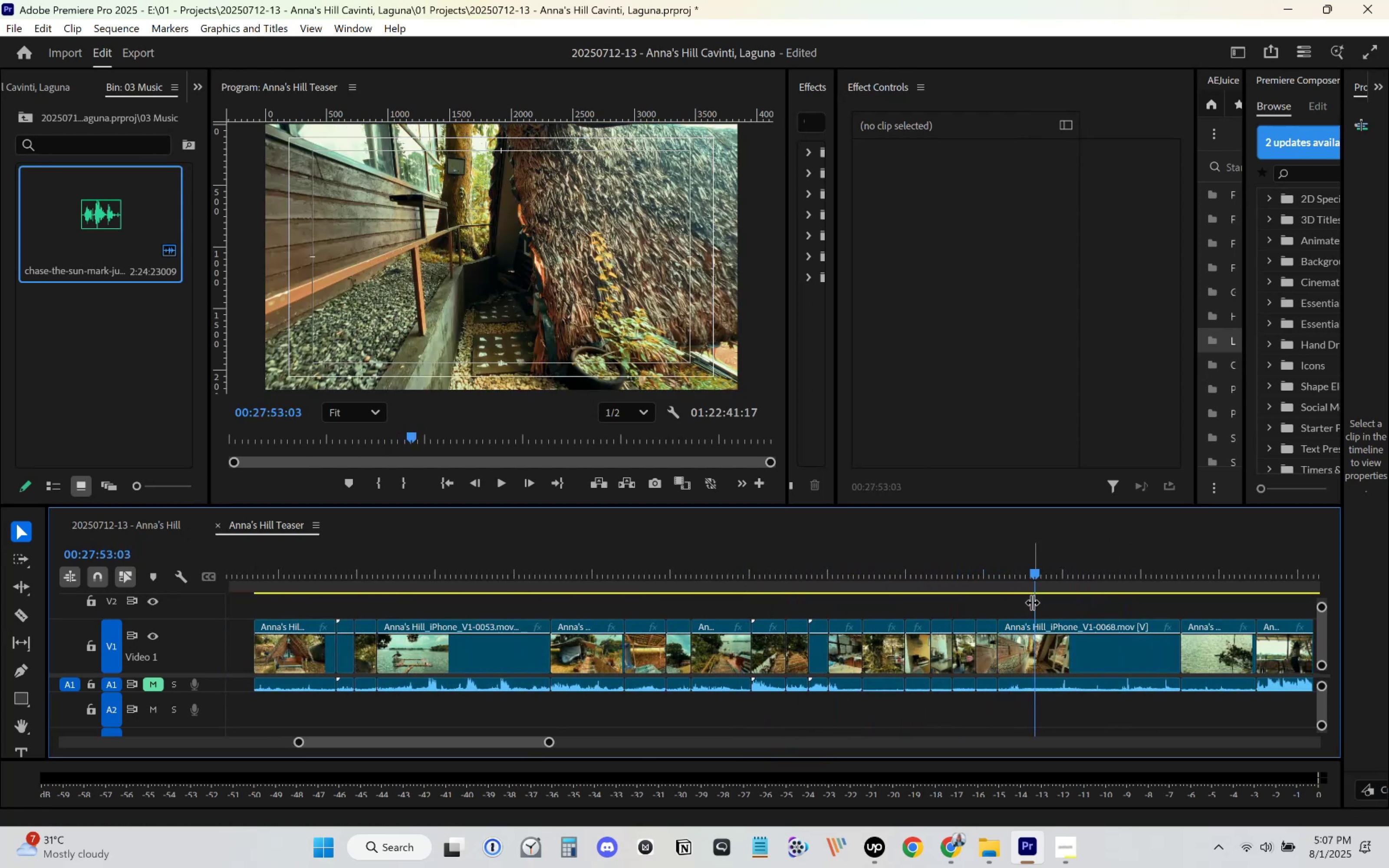 
scroll: coordinate [840, 619], scroll_direction: down, amount: 14.0
 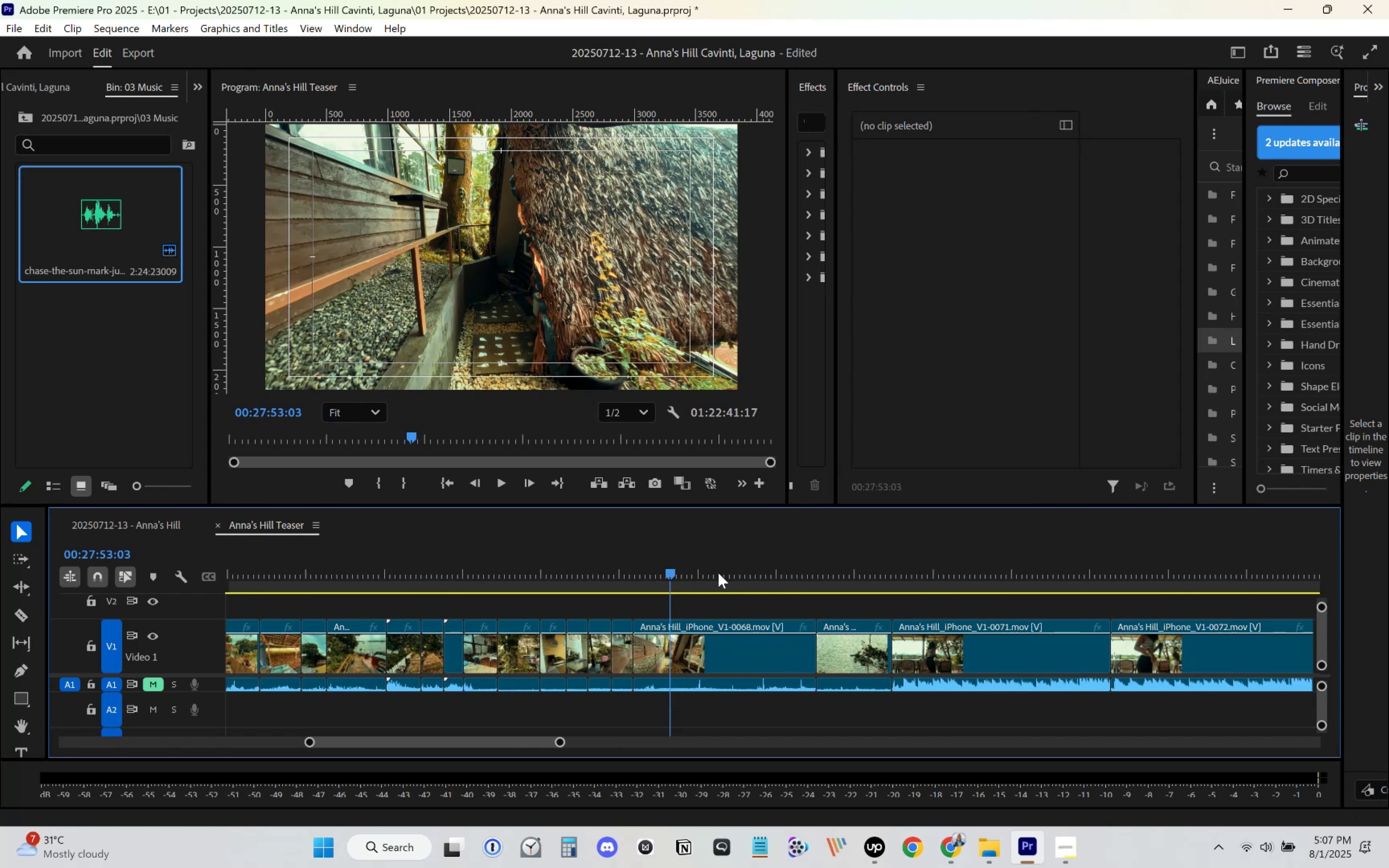 
left_click_drag(start_coordinate=[669, 580], to_coordinate=[877, 579])
 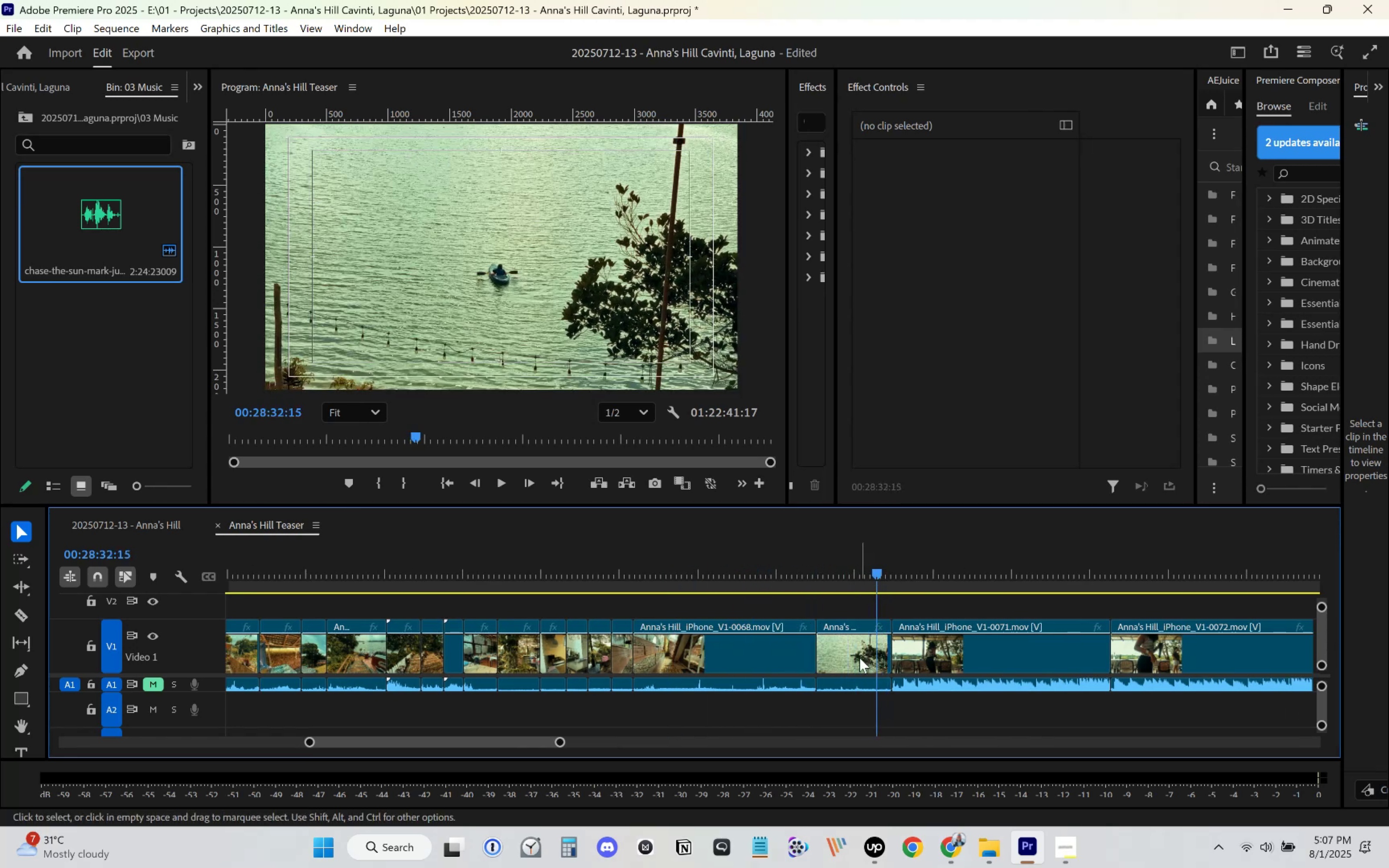 
left_click([859, 658])
 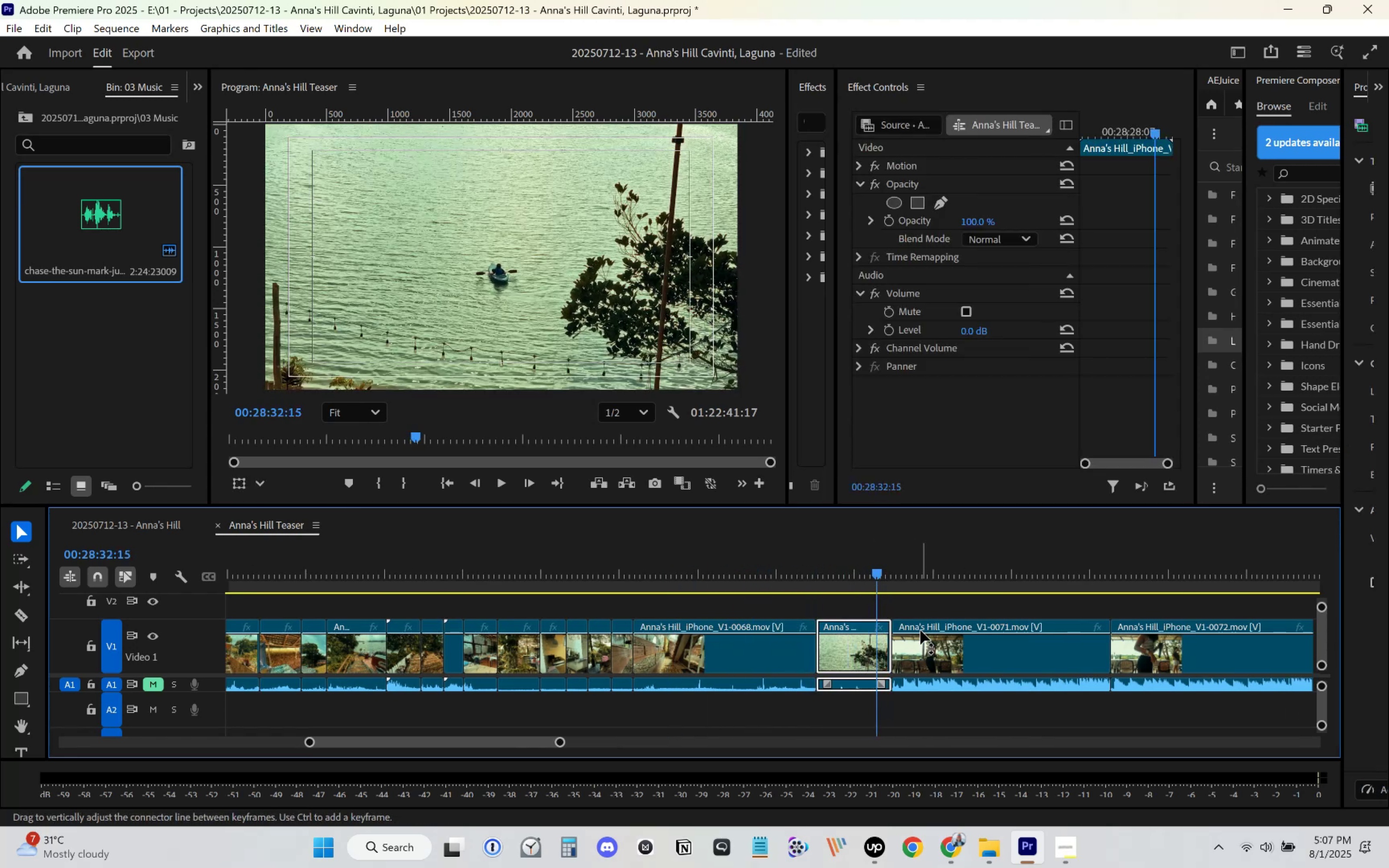 
scroll: coordinate [904, 618], scroll_direction: down, amount: 6.0
 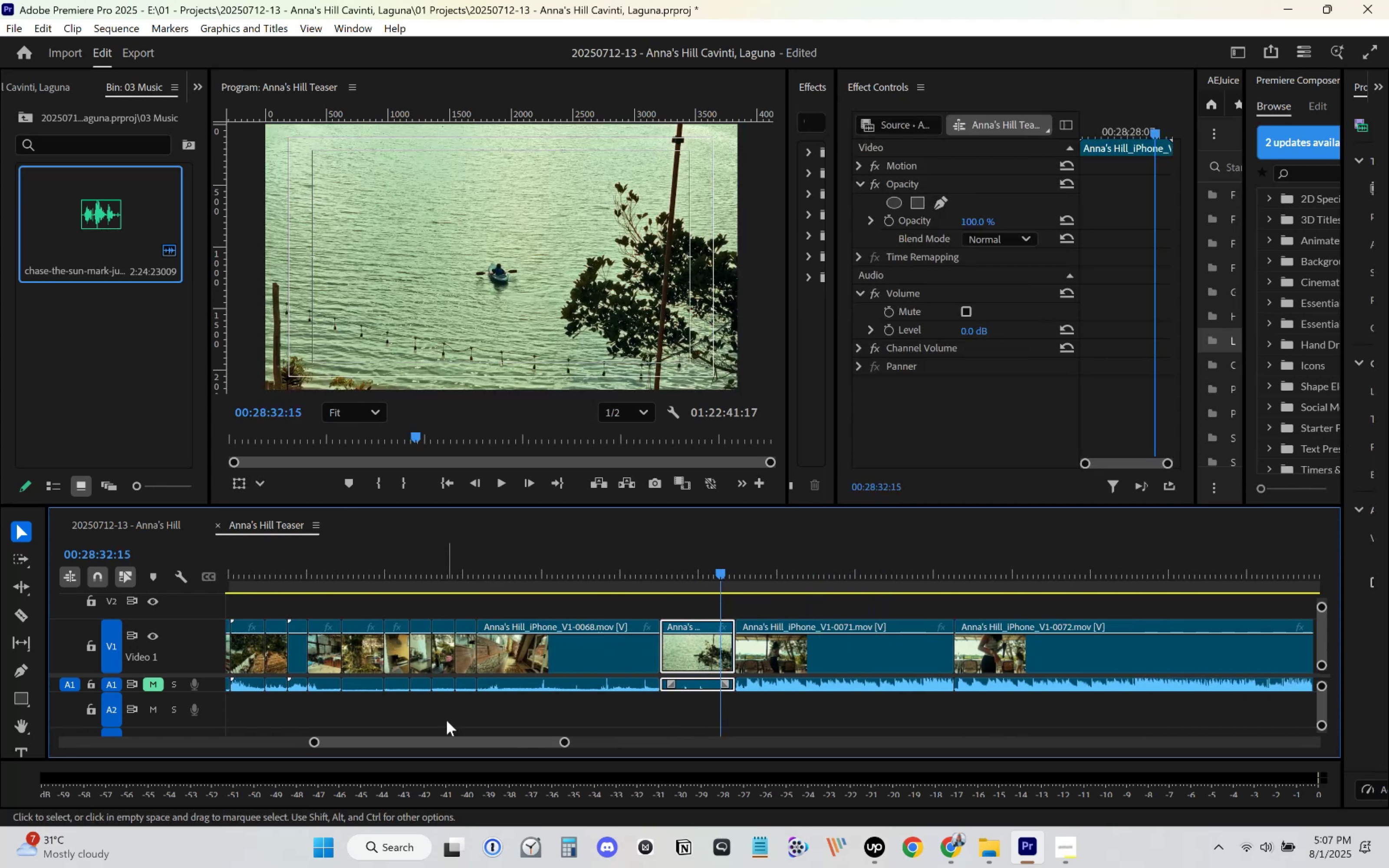 
left_click_drag(start_coordinate=[564, 741], to_coordinate=[649, 720])
 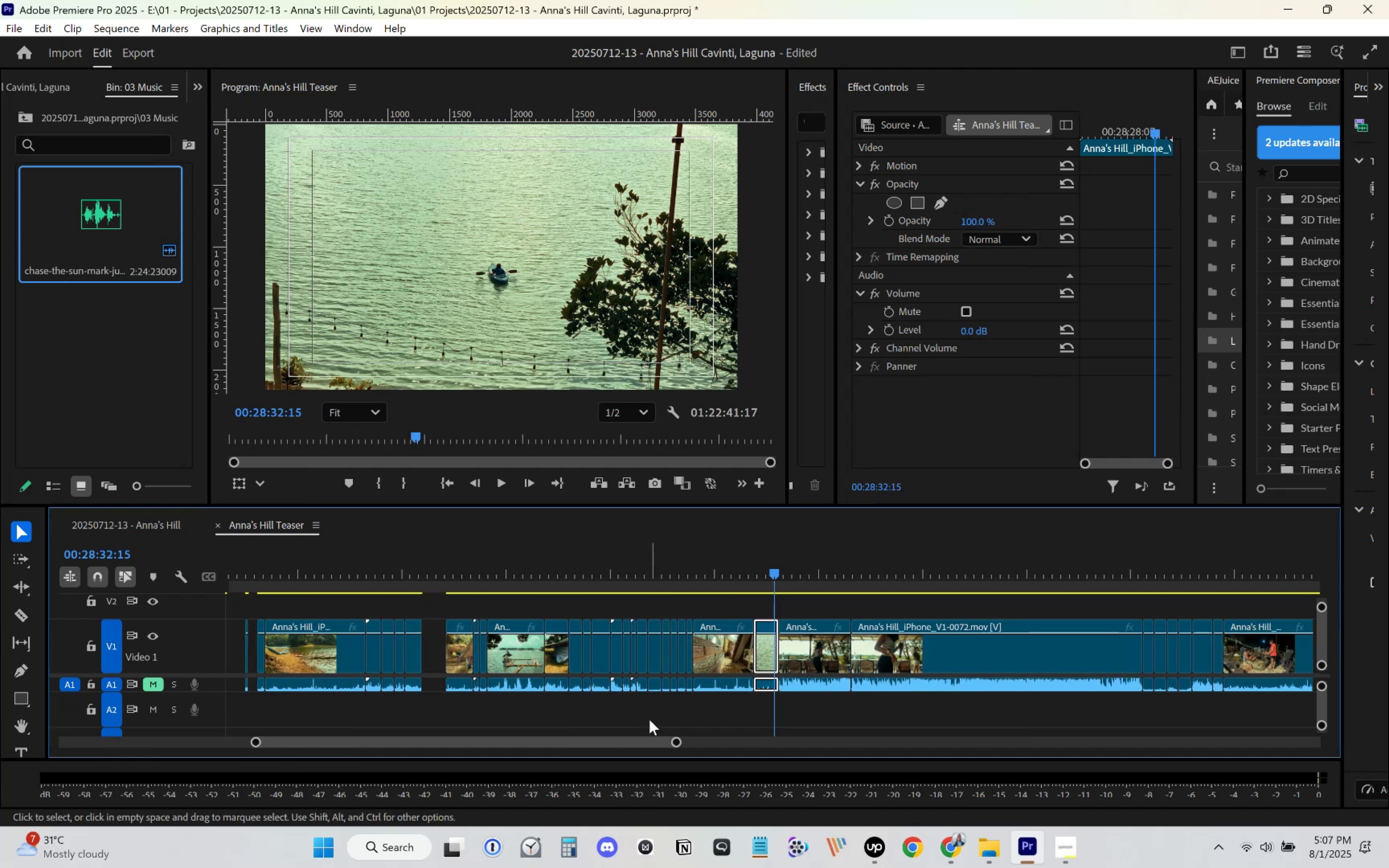 
hold_key(key=ShiftLeft, duration=0.71)
left_click([820, 653])
 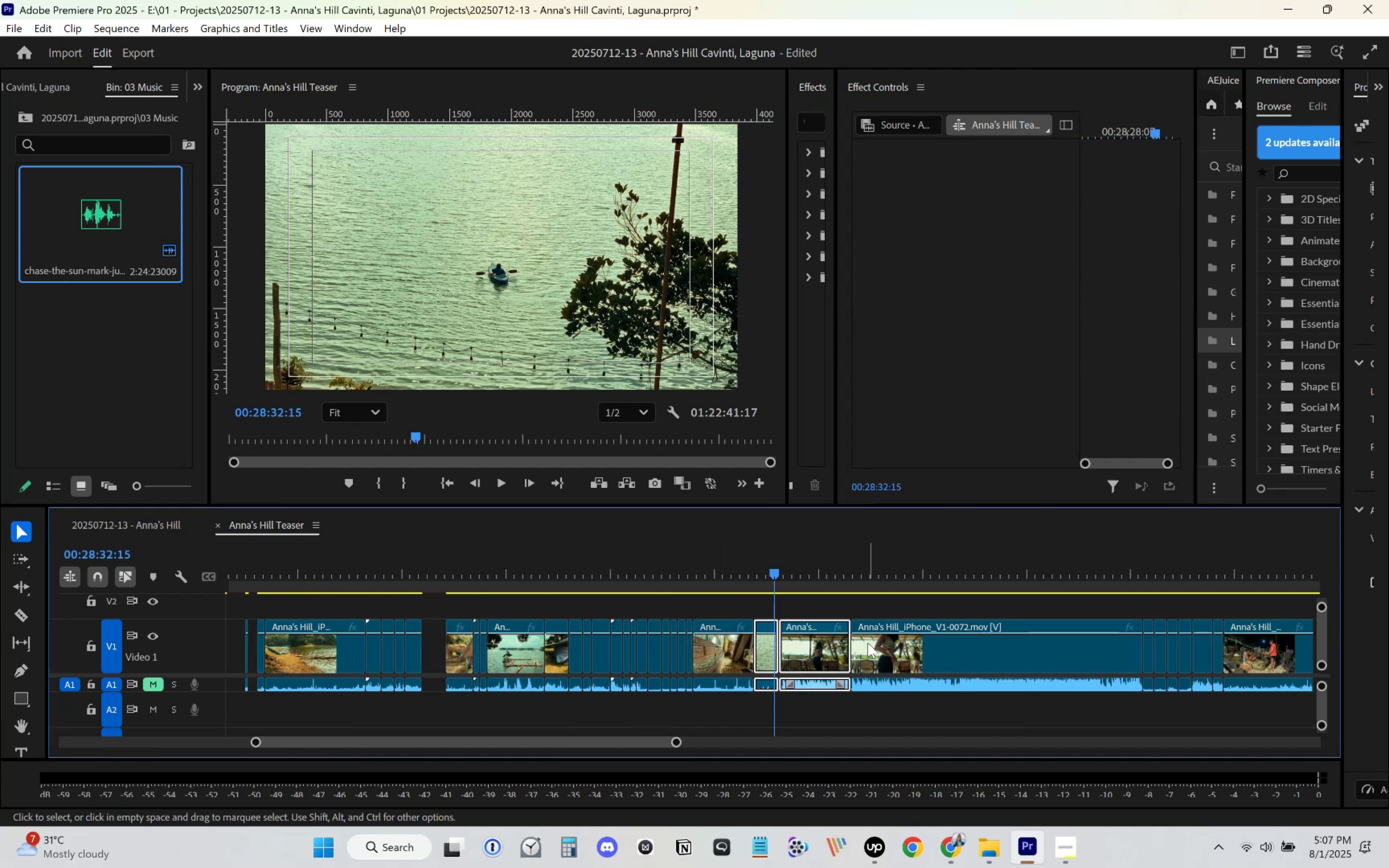 
scroll: coordinate [857, 642], scroll_direction: down, amount: 8.0
 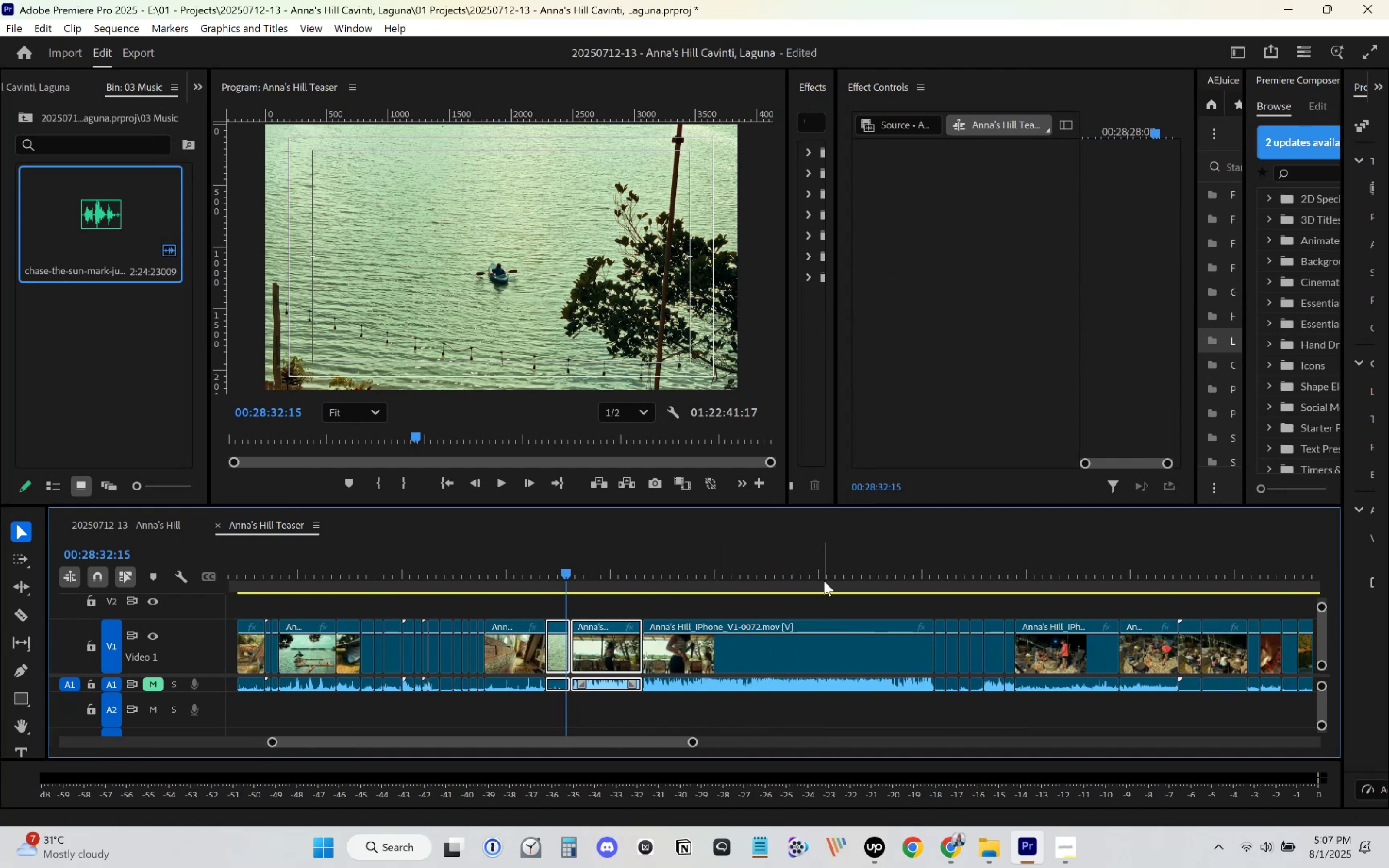 
key(Control+X)
 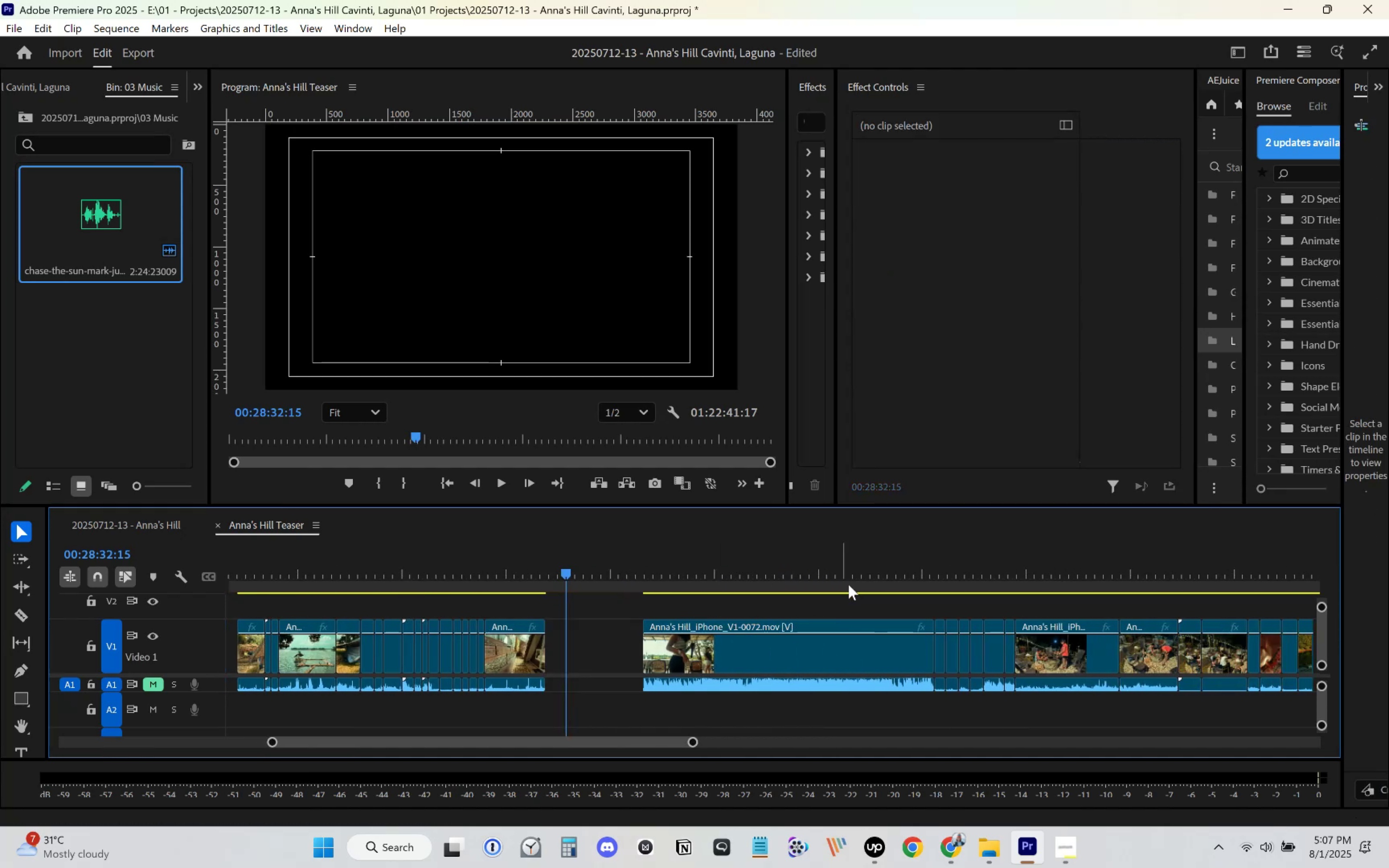 
left_click_drag(start_coordinate=[864, 590], to_coordinate=[991, 576])
 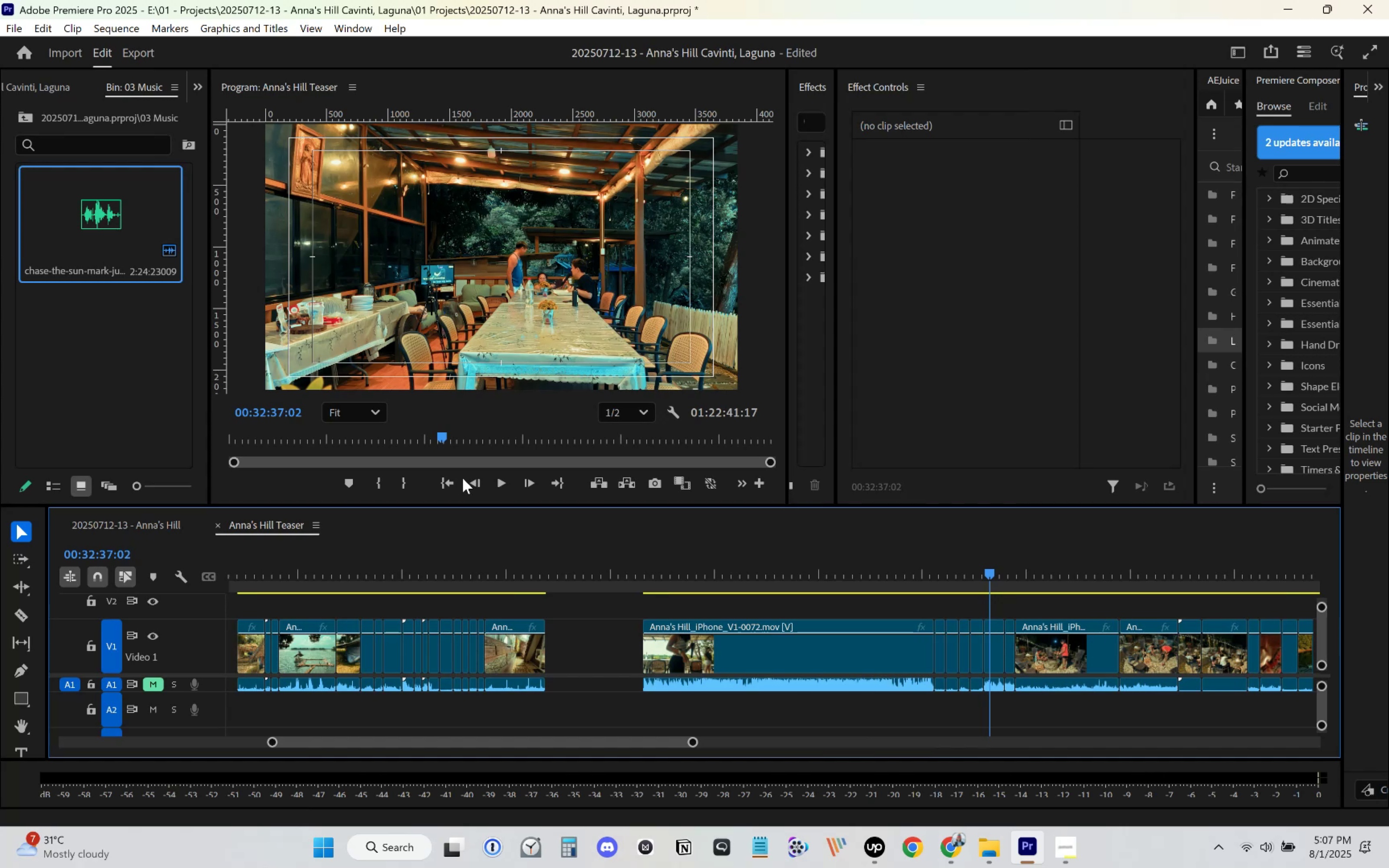 
left_click([457, 482])
 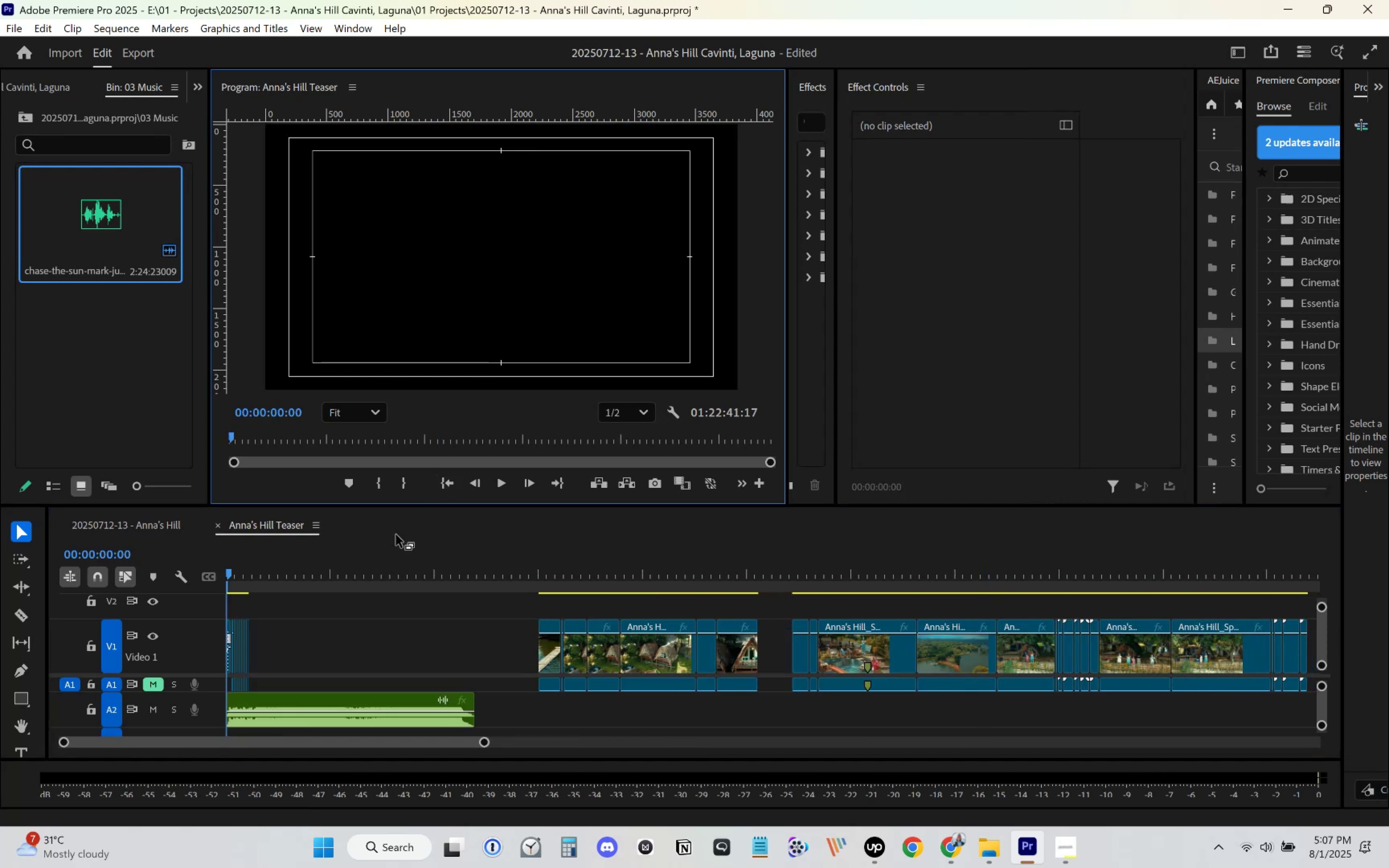 
left_click_drag(start_coordinate=[283, 569], to_coordinate=[280, 569])
 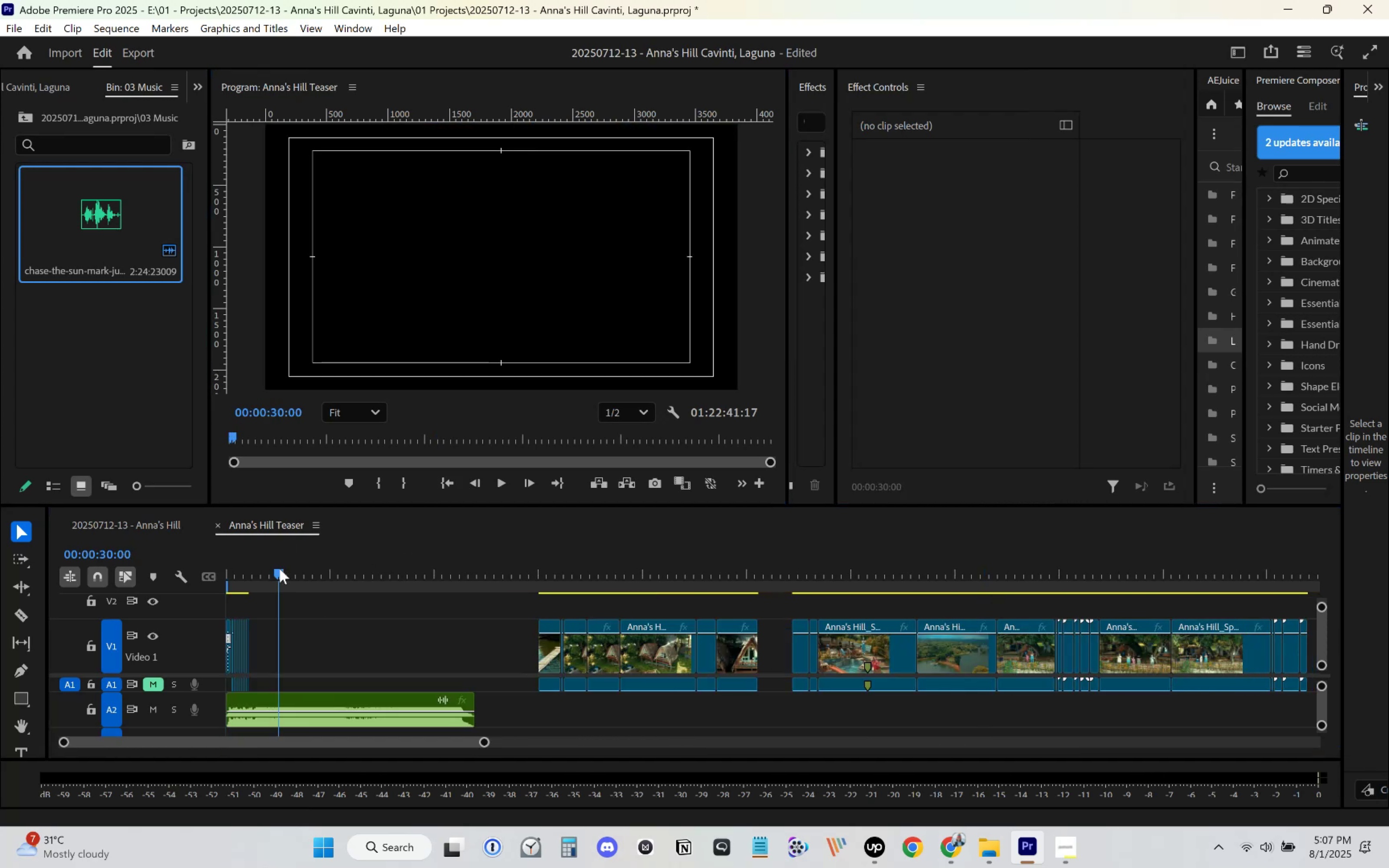 
key(Control+ControlLeft)
 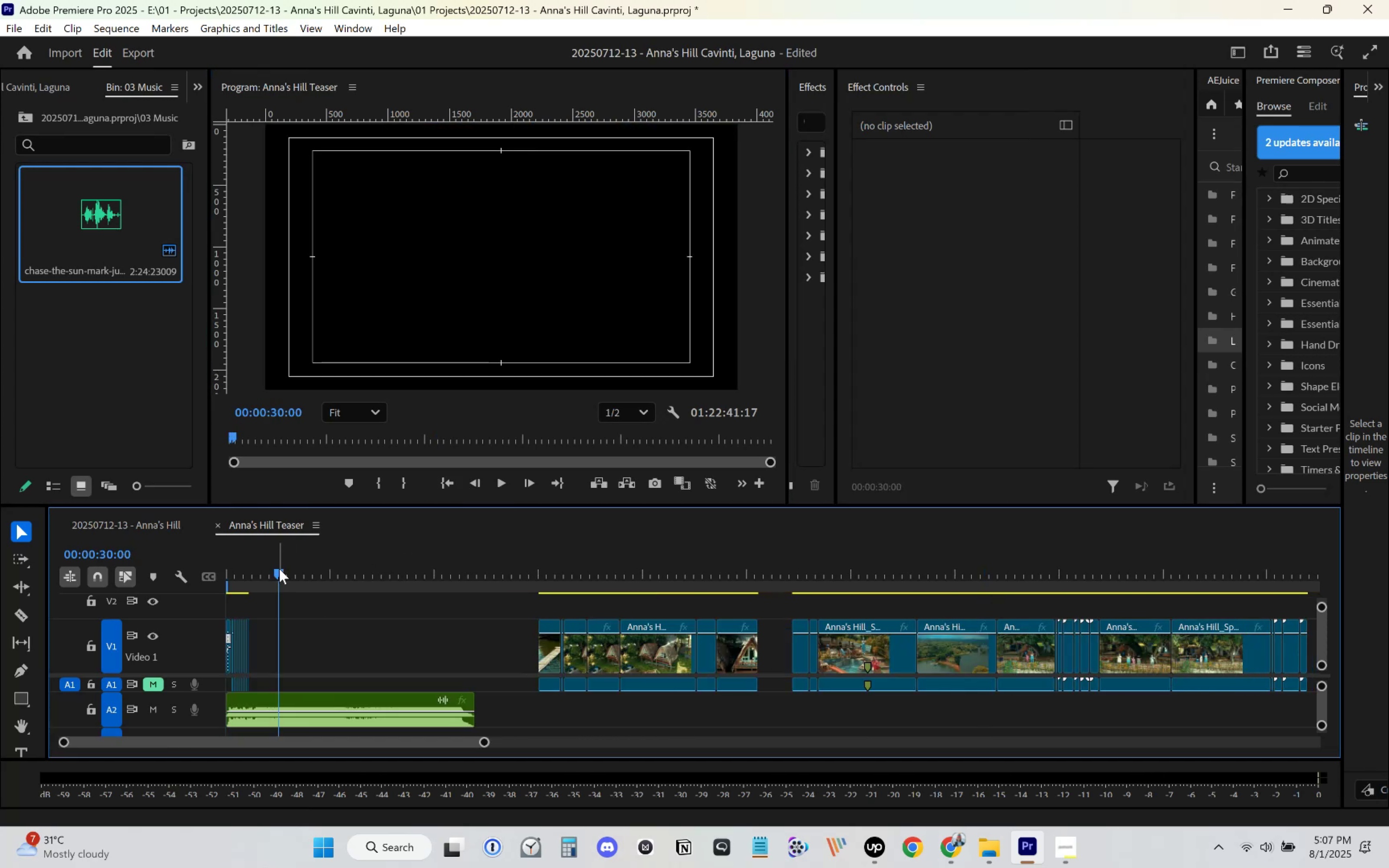 
key(Control+V)
 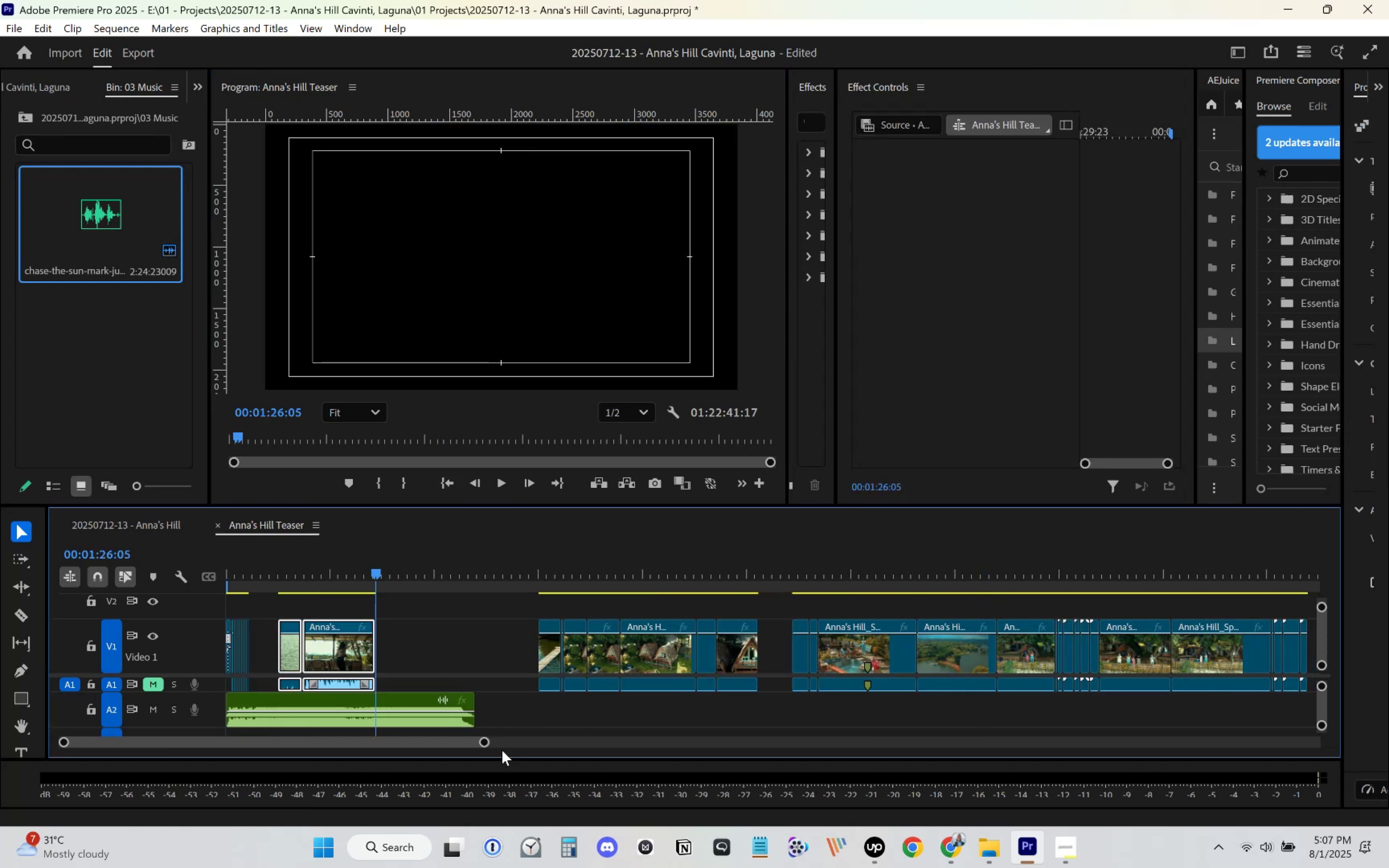 
left_click_drag(start_coordinate=[487, 746], to_coordinate=[876, 726])
 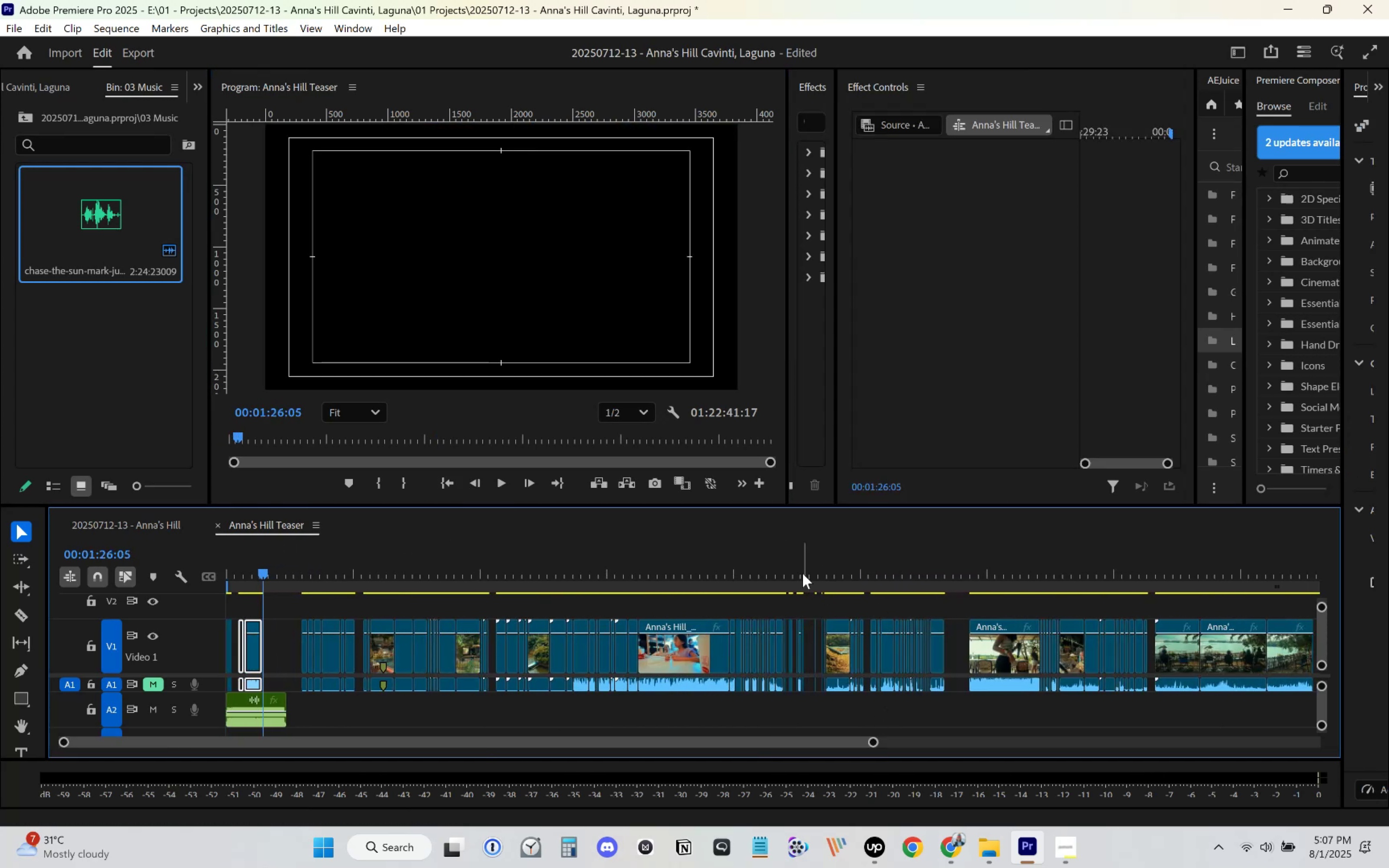 
left_click_drag(start_coordinate=[820, 565], to_coordinate=[878, 582])
 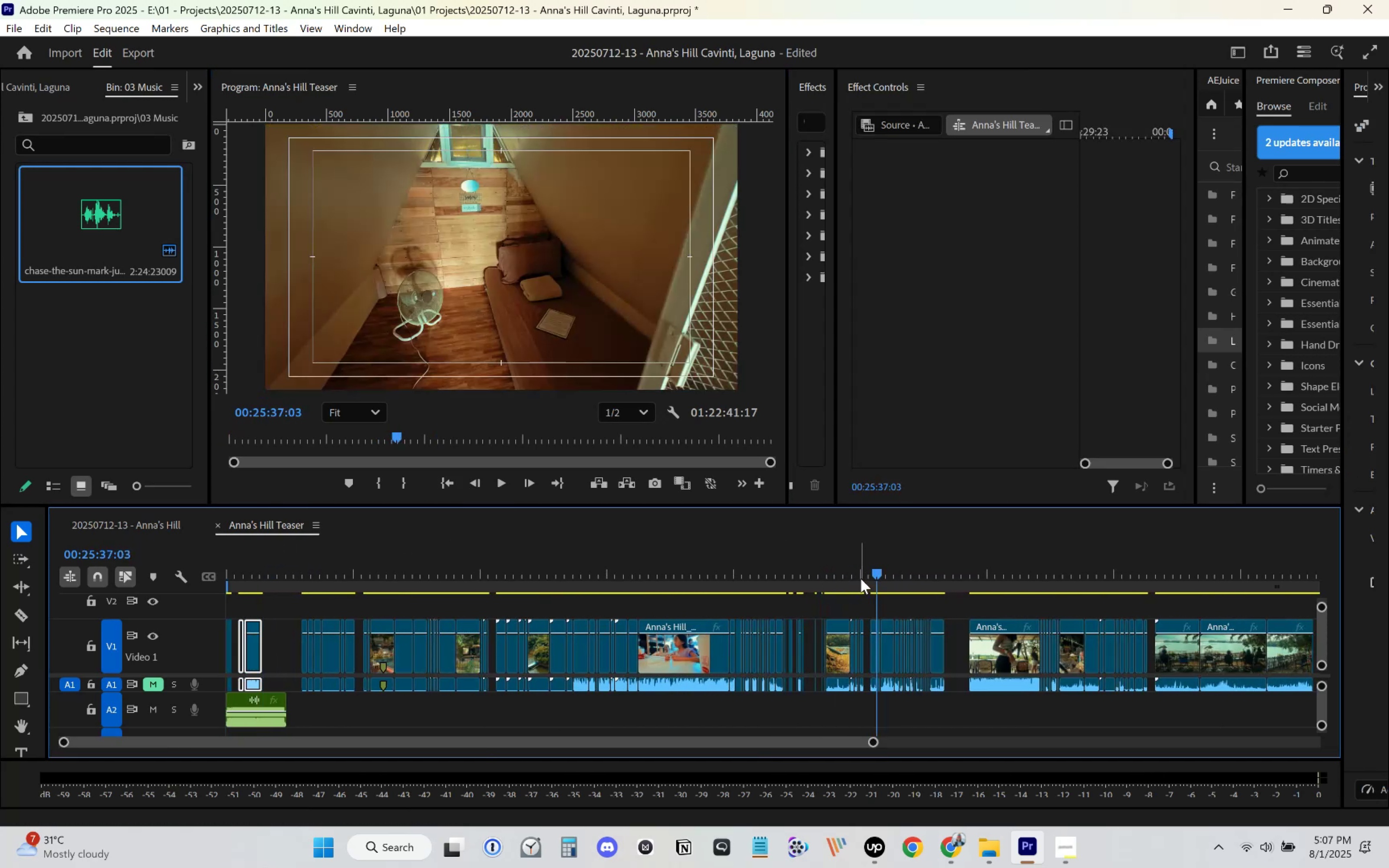 
left_click_drag(start_coordinate=[876, 579], to_coordinate=[1113, 600])
 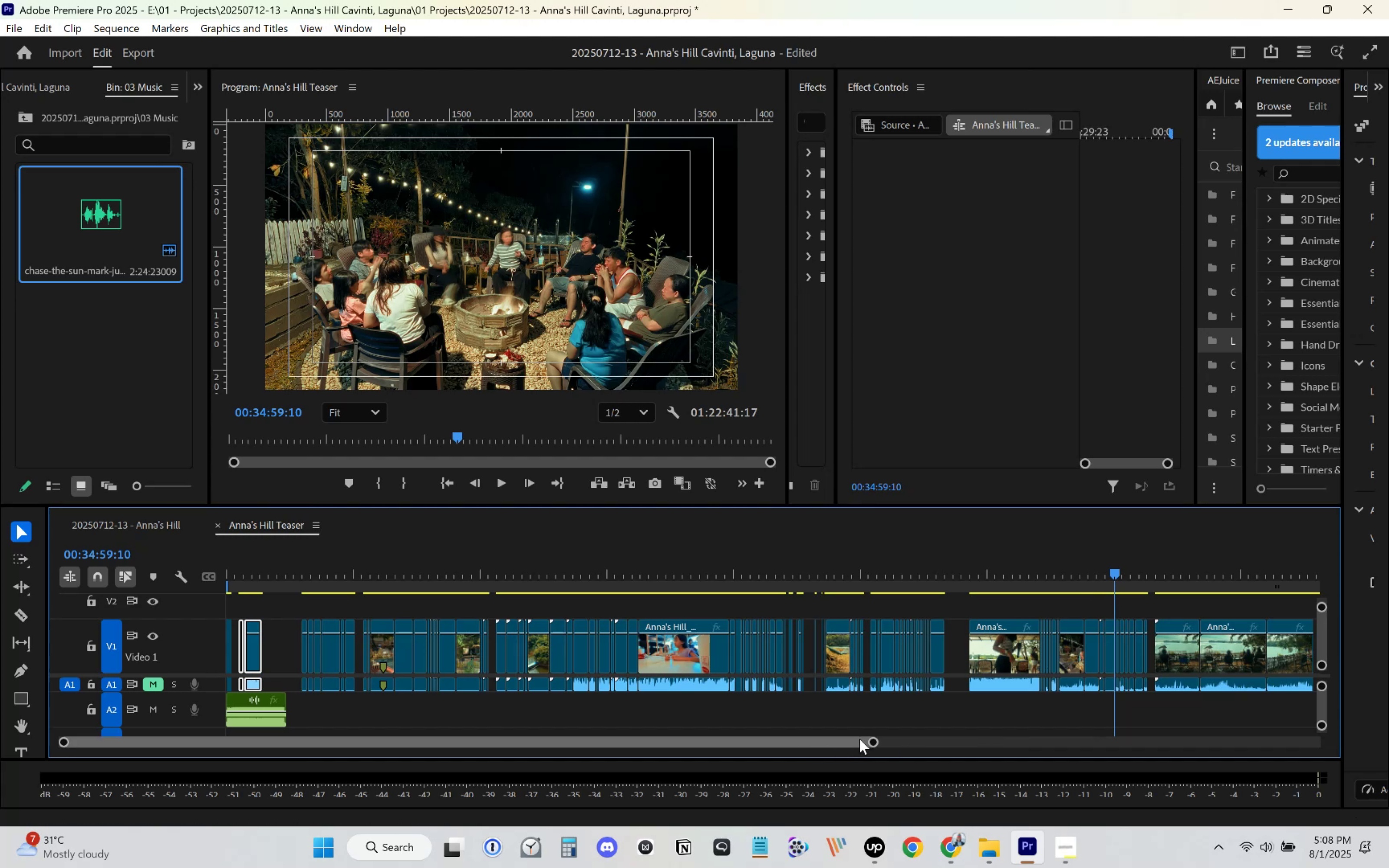 
left_click_drag(start_coordinate=[872, 740], to_coordinate=[606, 723])
 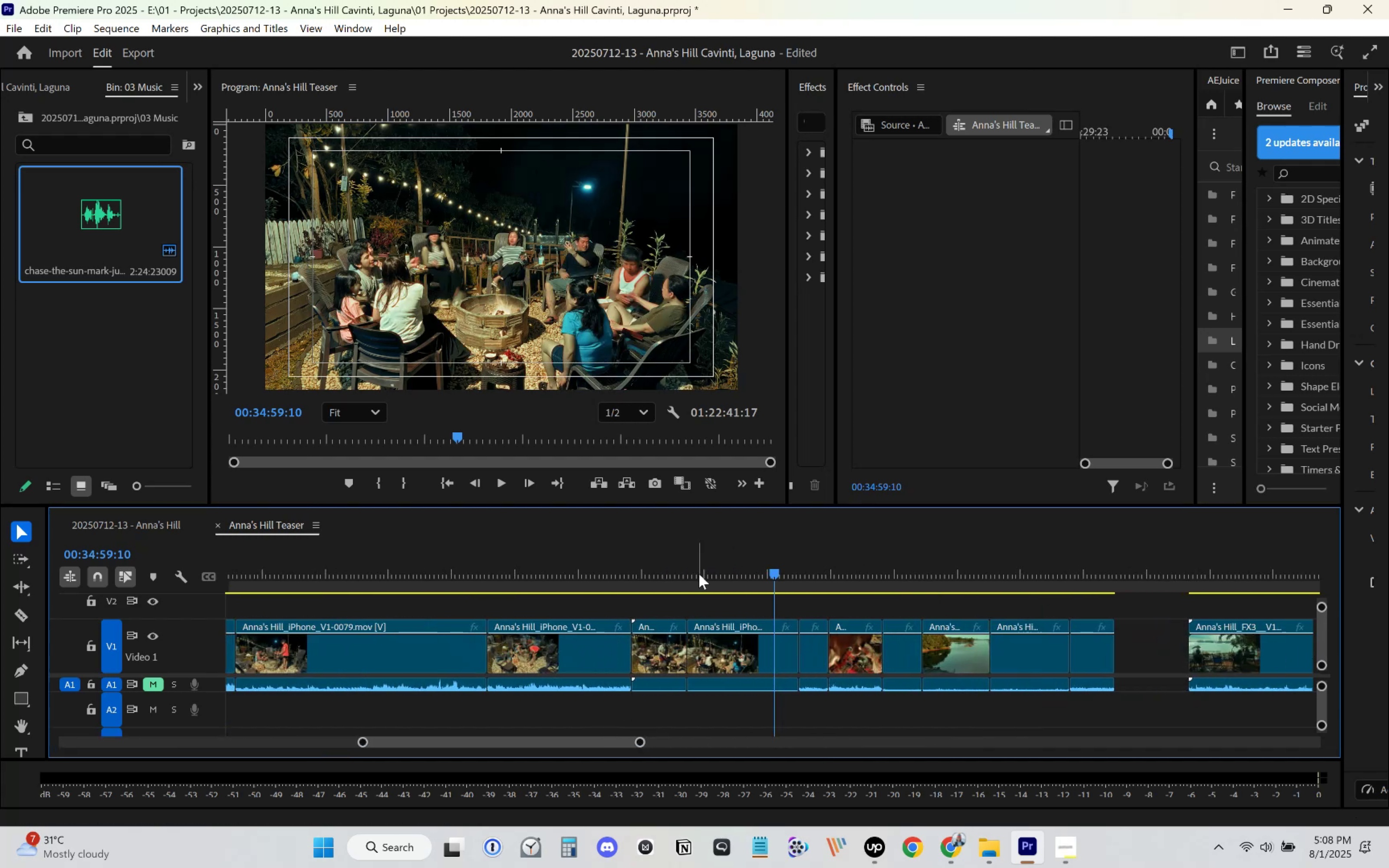 
left_click([650, 565])
 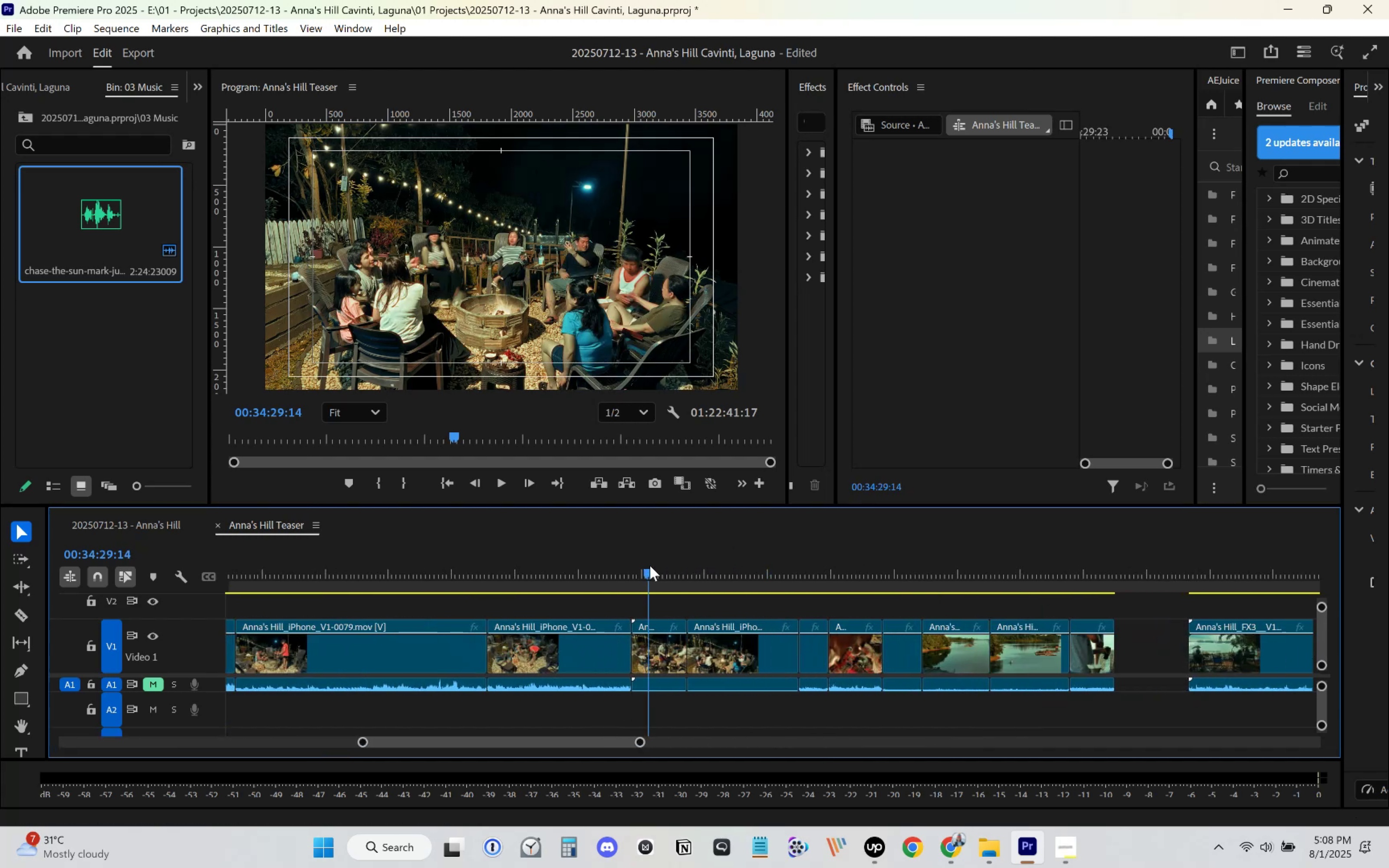 
key(Space)
 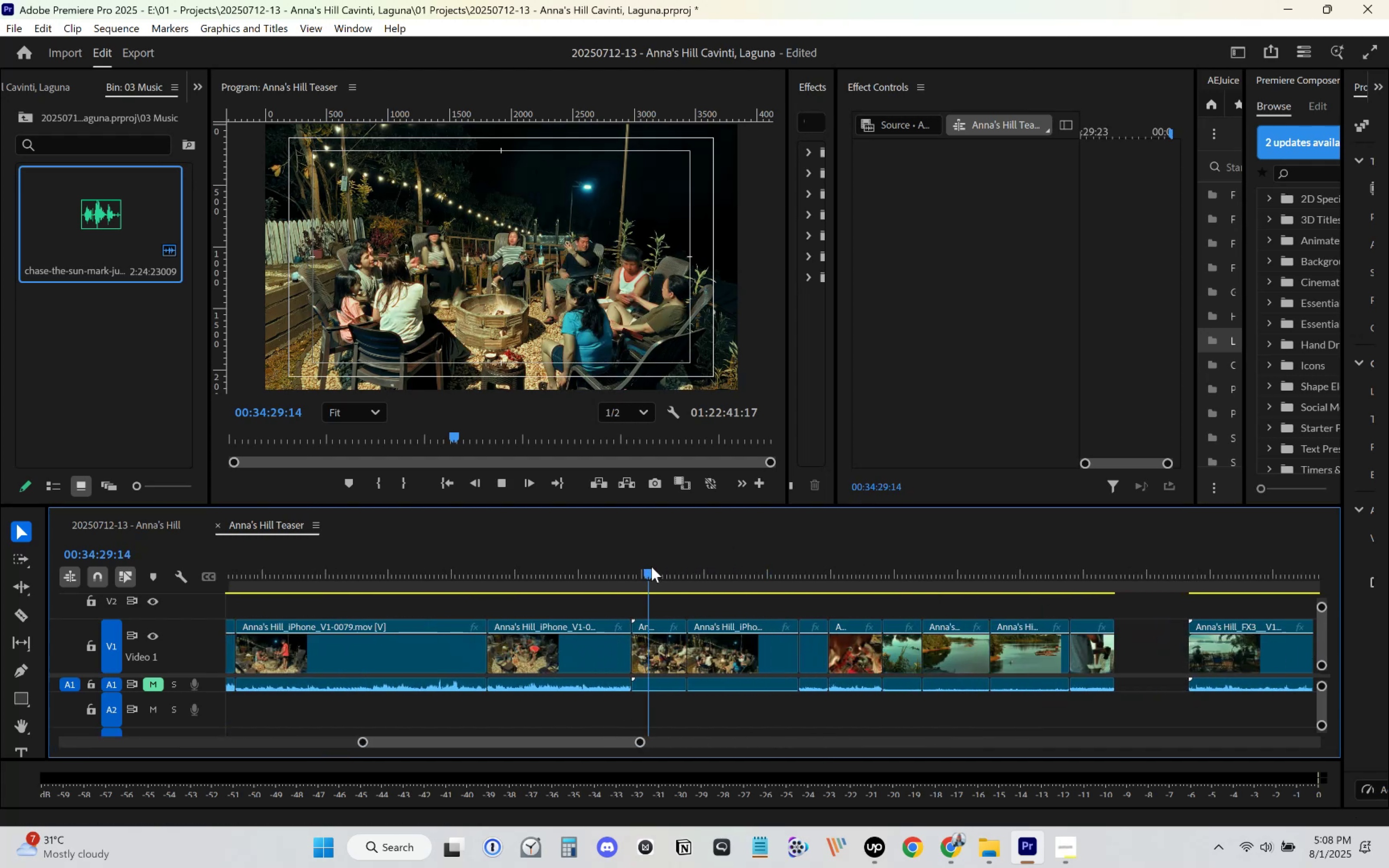 
left_click_drag(start_coordinate=[658, 579], to_coordinate=[747, 565])
 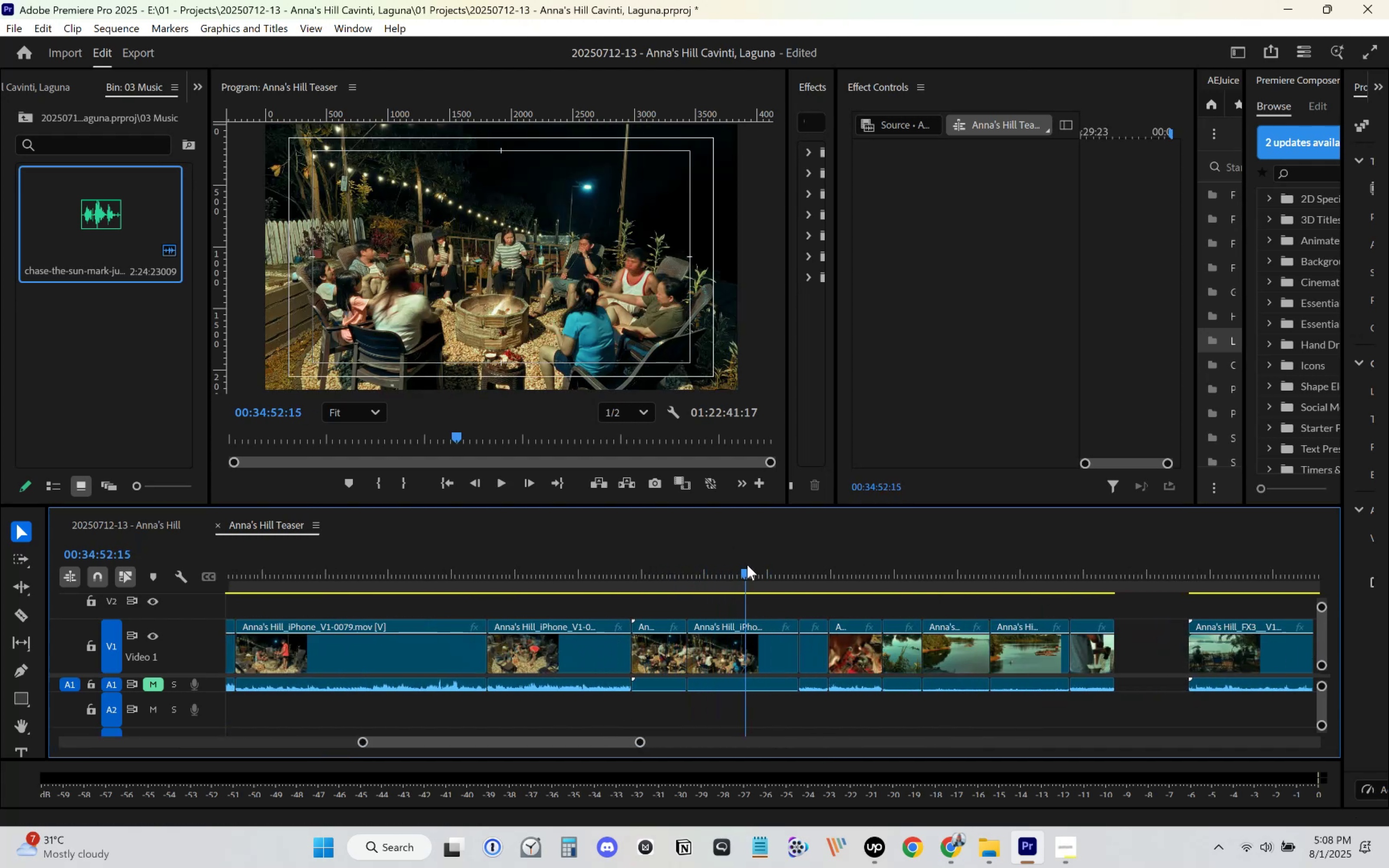 
key(Space)
 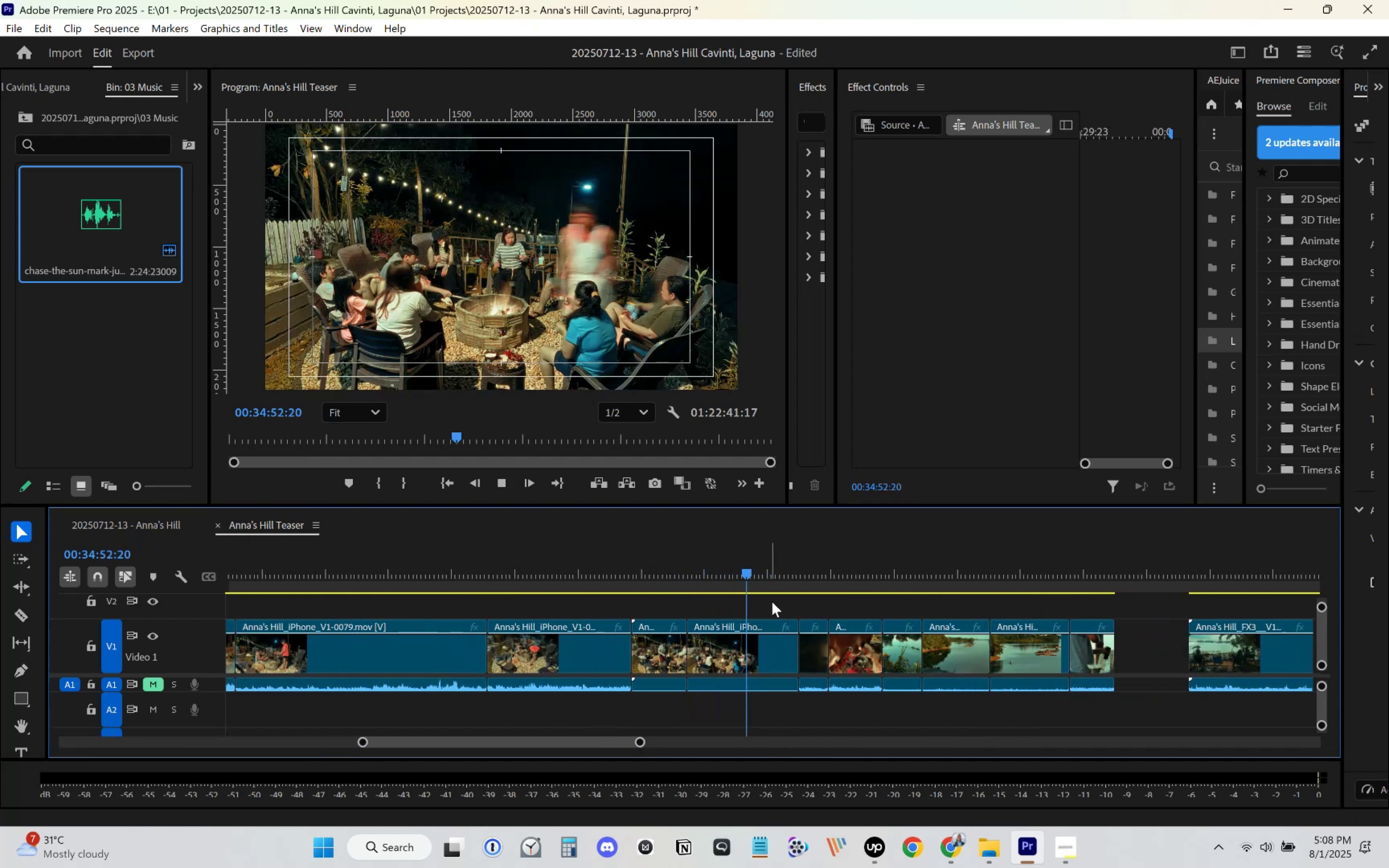 
key(Space)
 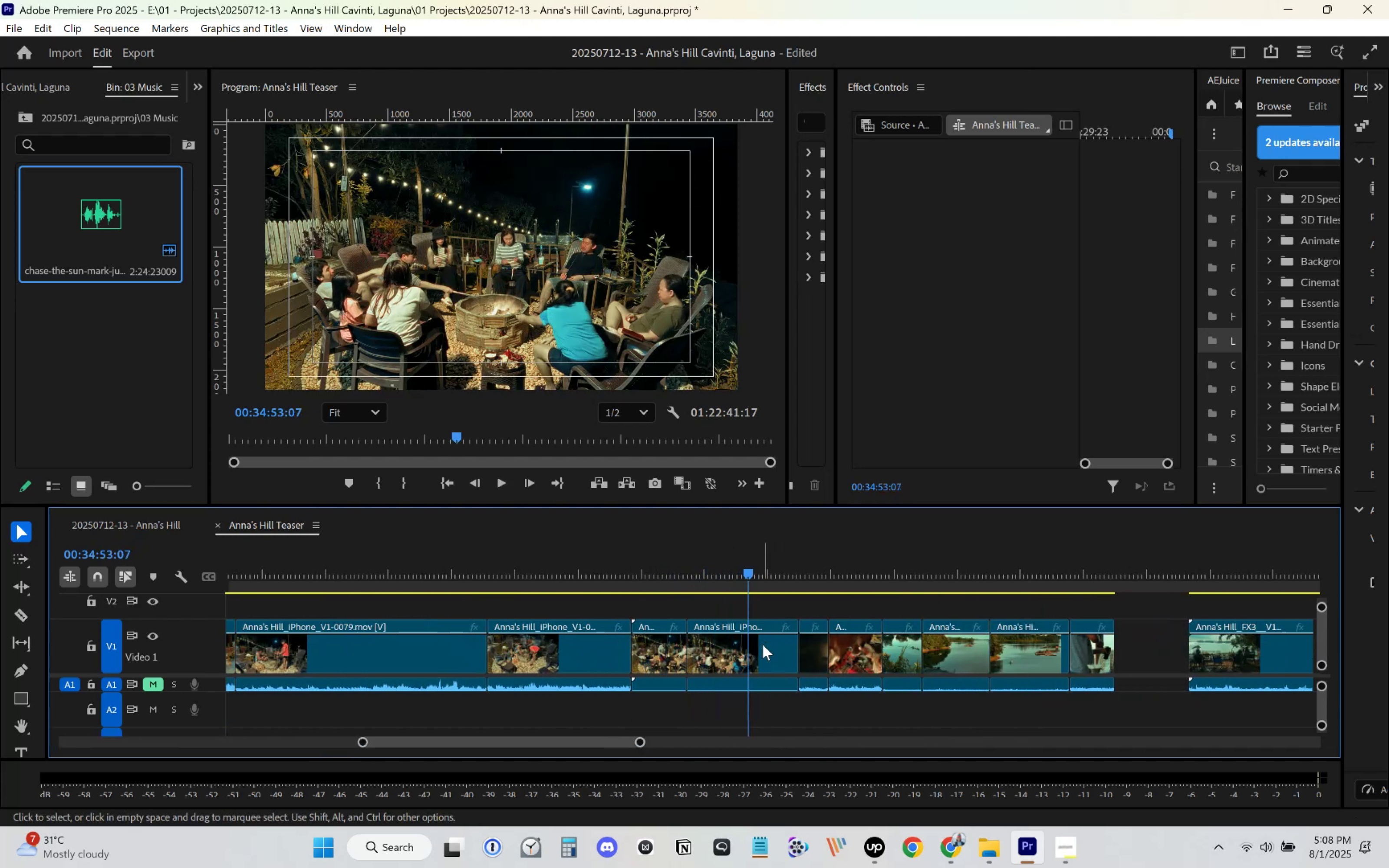 
left_click([763, 644])
 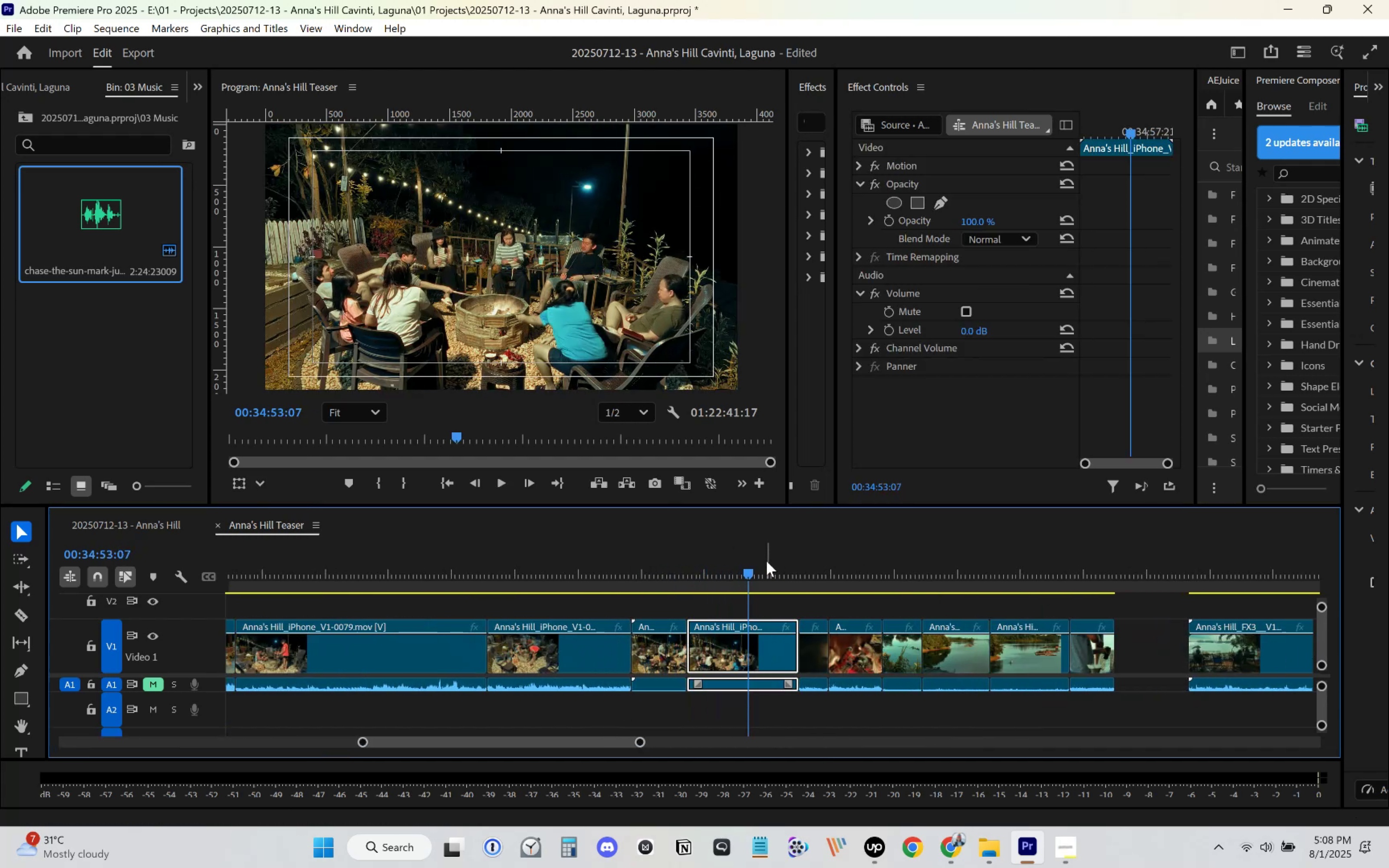 
left_click_drag(start_coordinate=[755, 566], to_coordinate=[823, 580])
 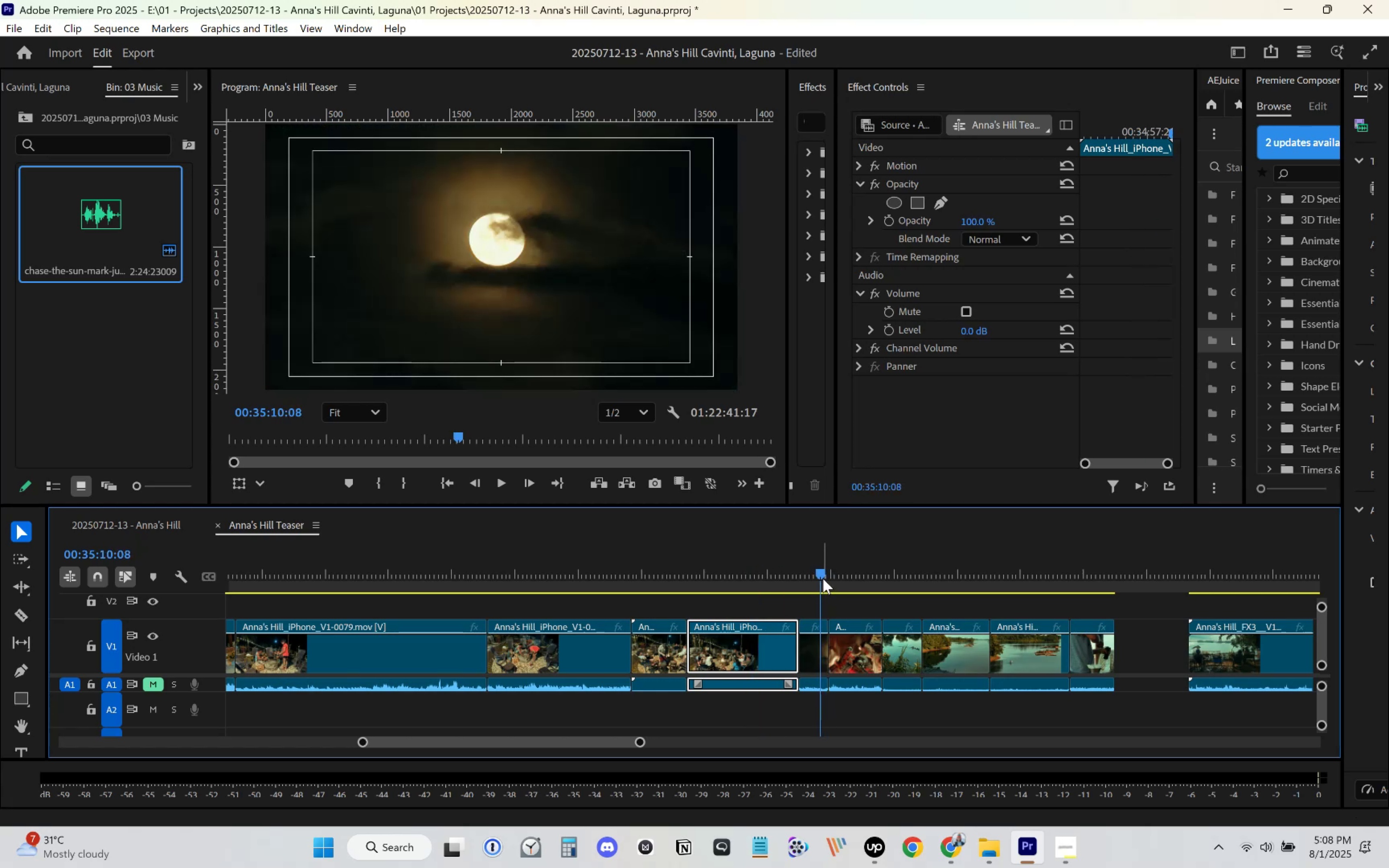 
left_click_drag(start_coordinate=[823, 579], to_coordinate=[848, 575])
 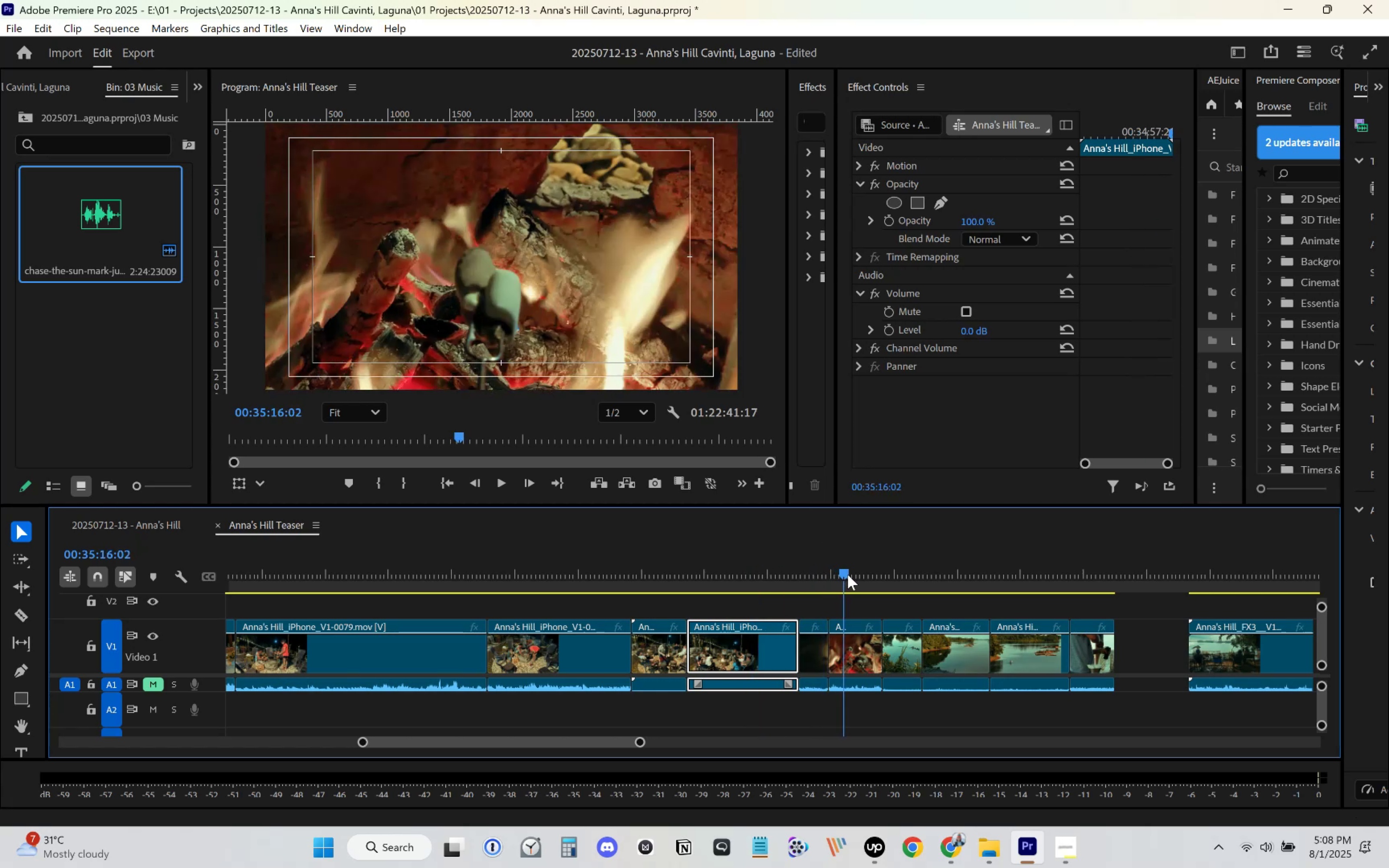 
hold_key(key=ShiftLeft, duration=0.8)
left_click([820, 651])
 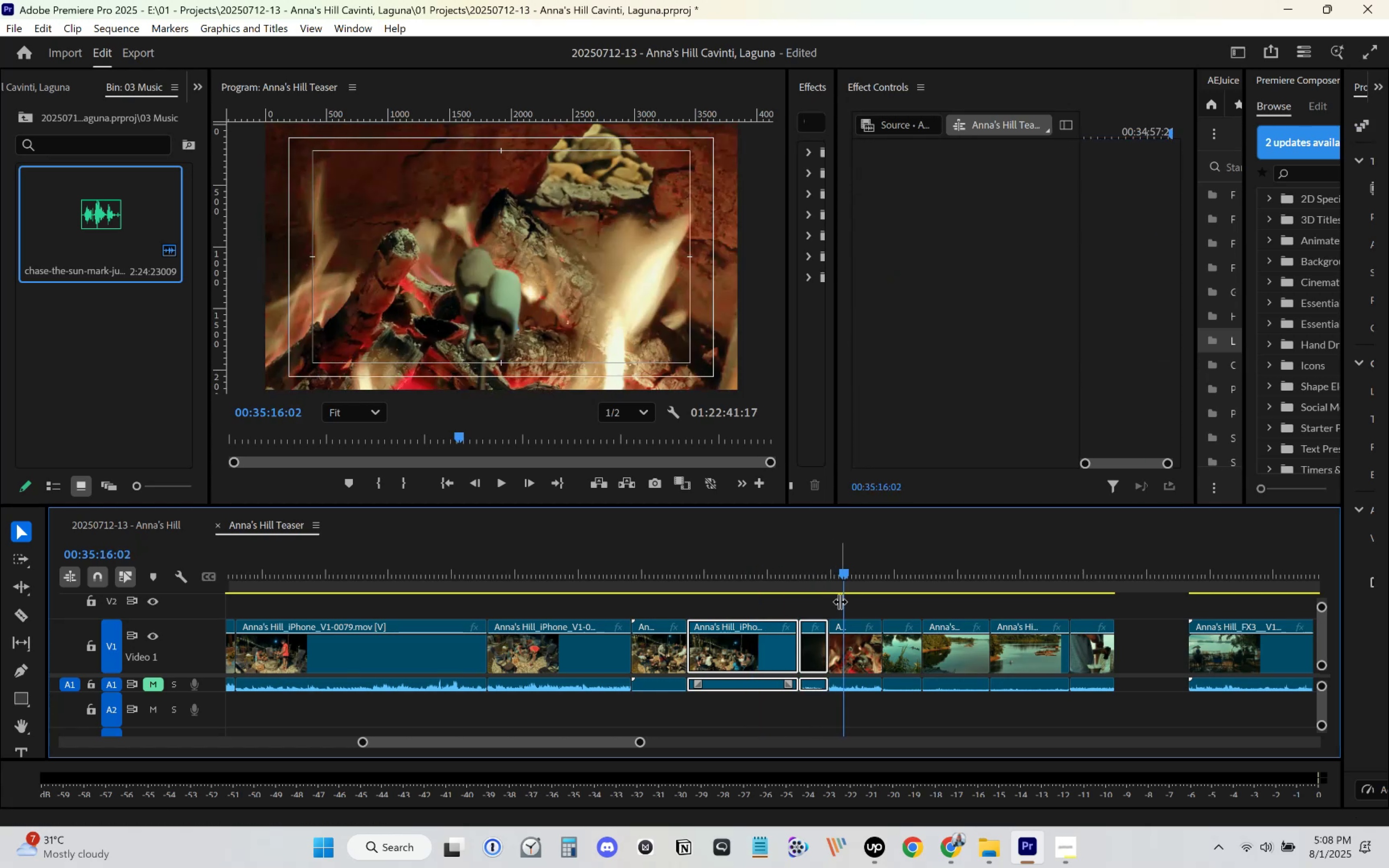 
left_click_drag(start_coordinate=[849, 578], to_coordinate=[1019, 580])
 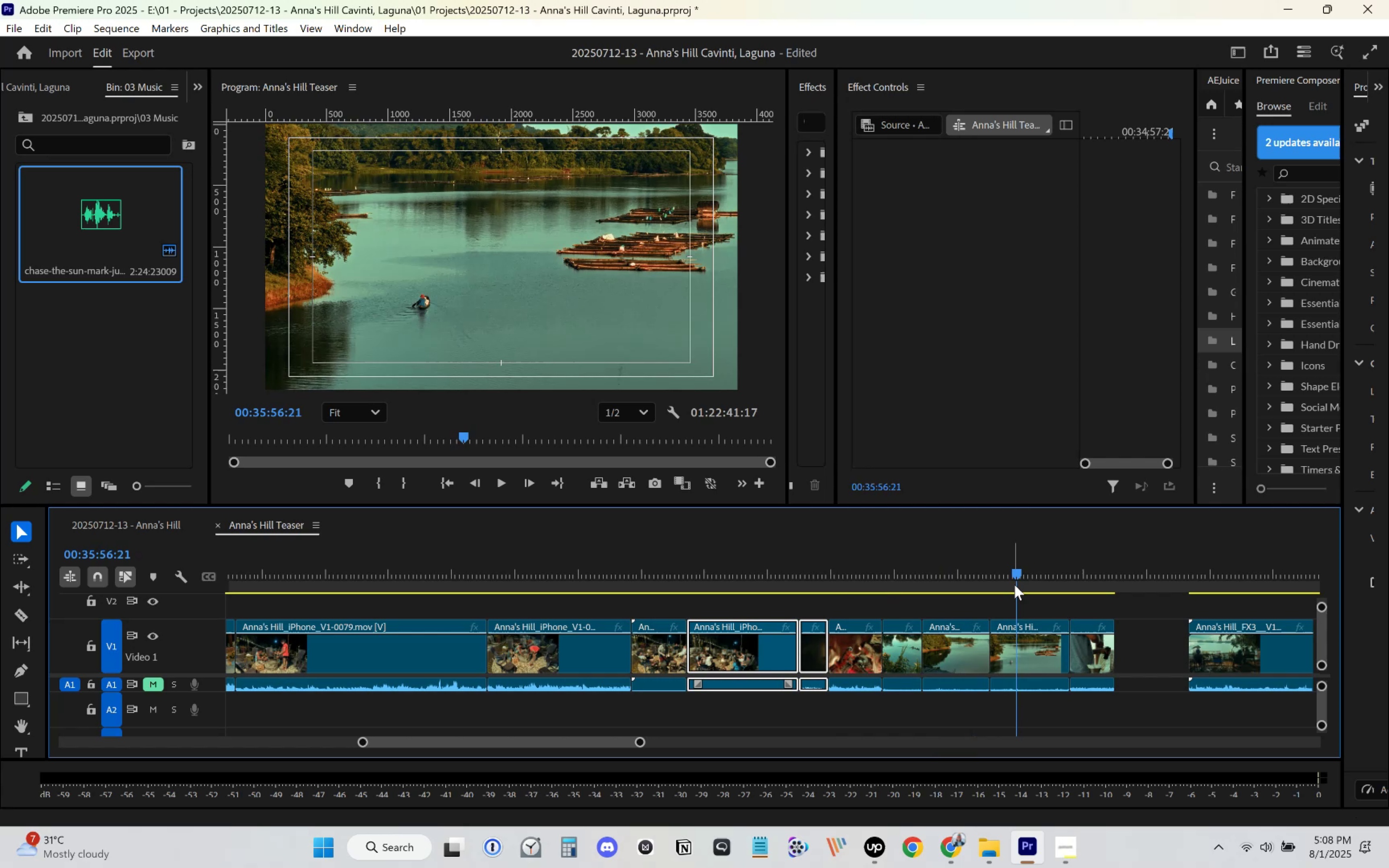 
hold_key(key=ShiftLeft, duration=0.74)
left_click([1031, 653])
 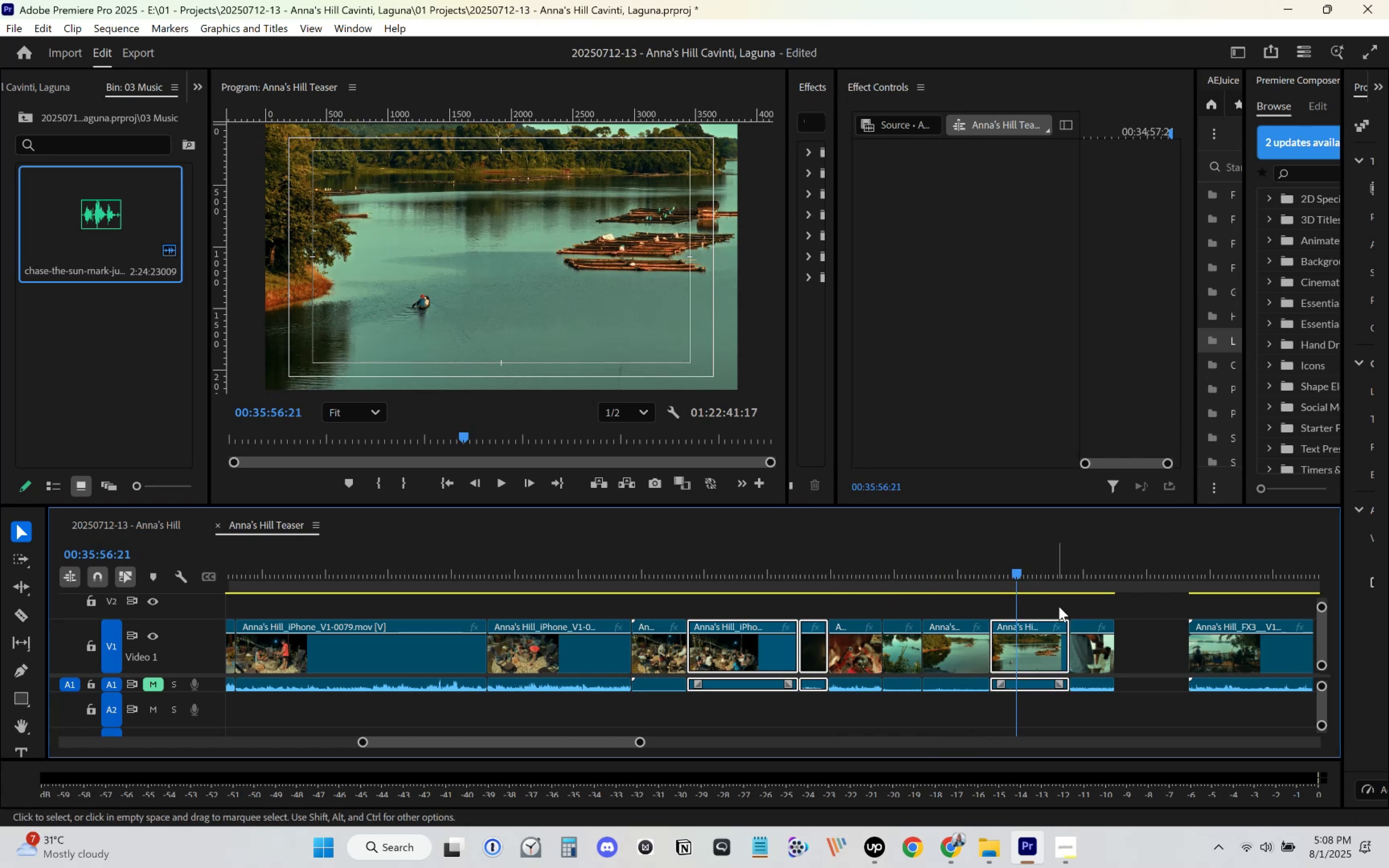 
left_click_drag(start_coordinate=[1081, 575], to_coordinate=[1095, 574])
 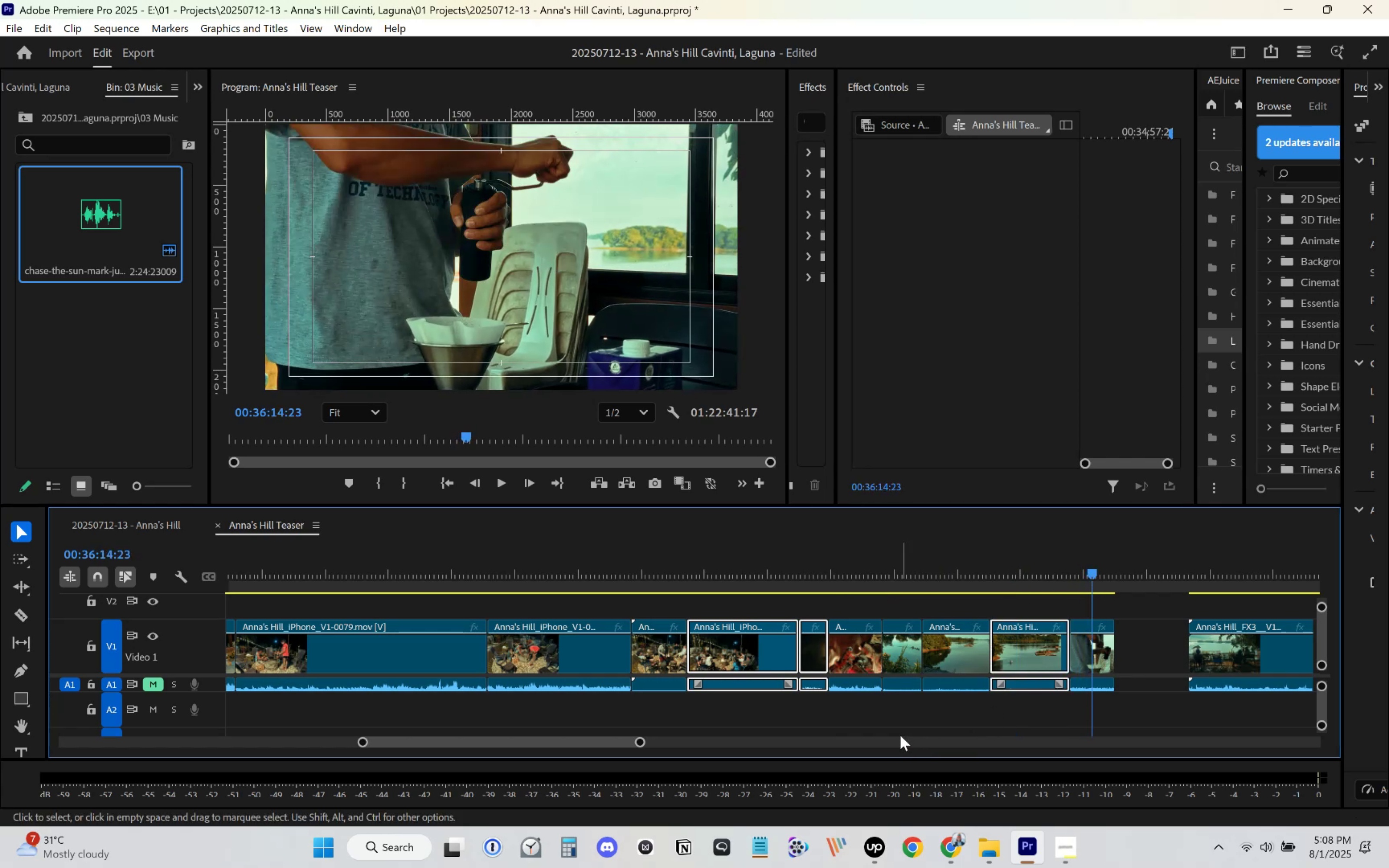 
key(Control+X)
 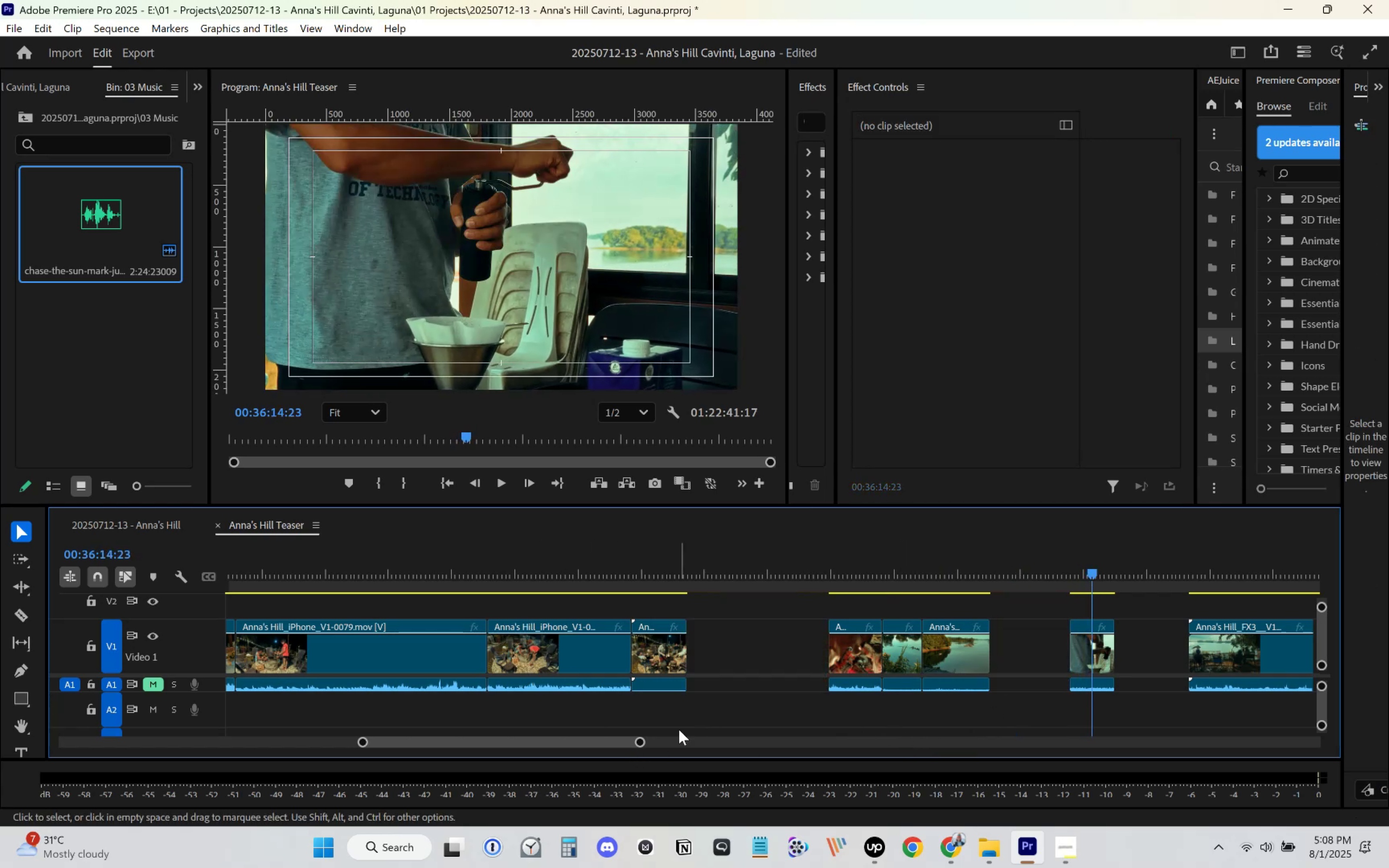 
left_click_drag(start_coordinate=[641, 743], to_coordinate=[803, 710])
 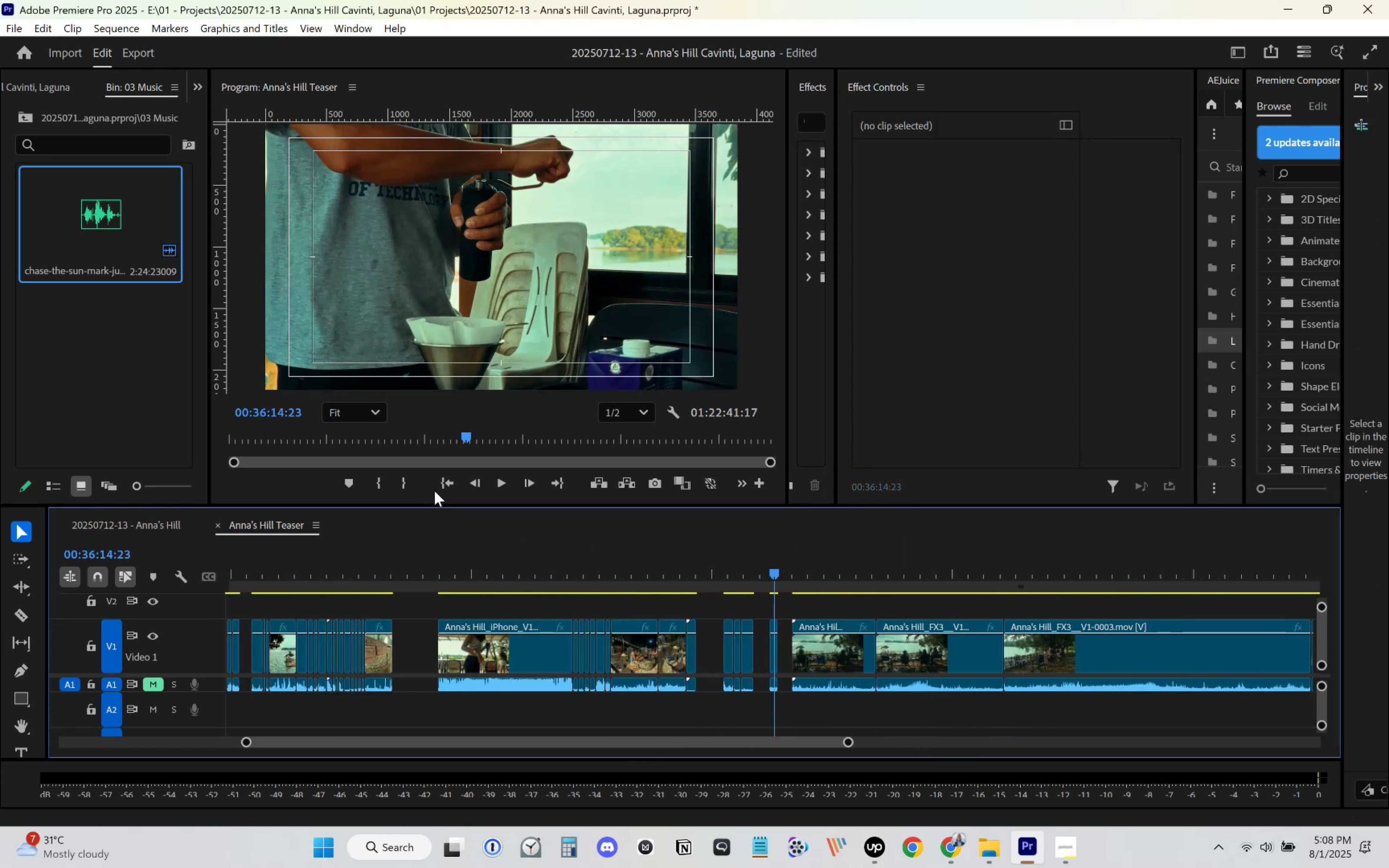 
left_click([438, 487])
 